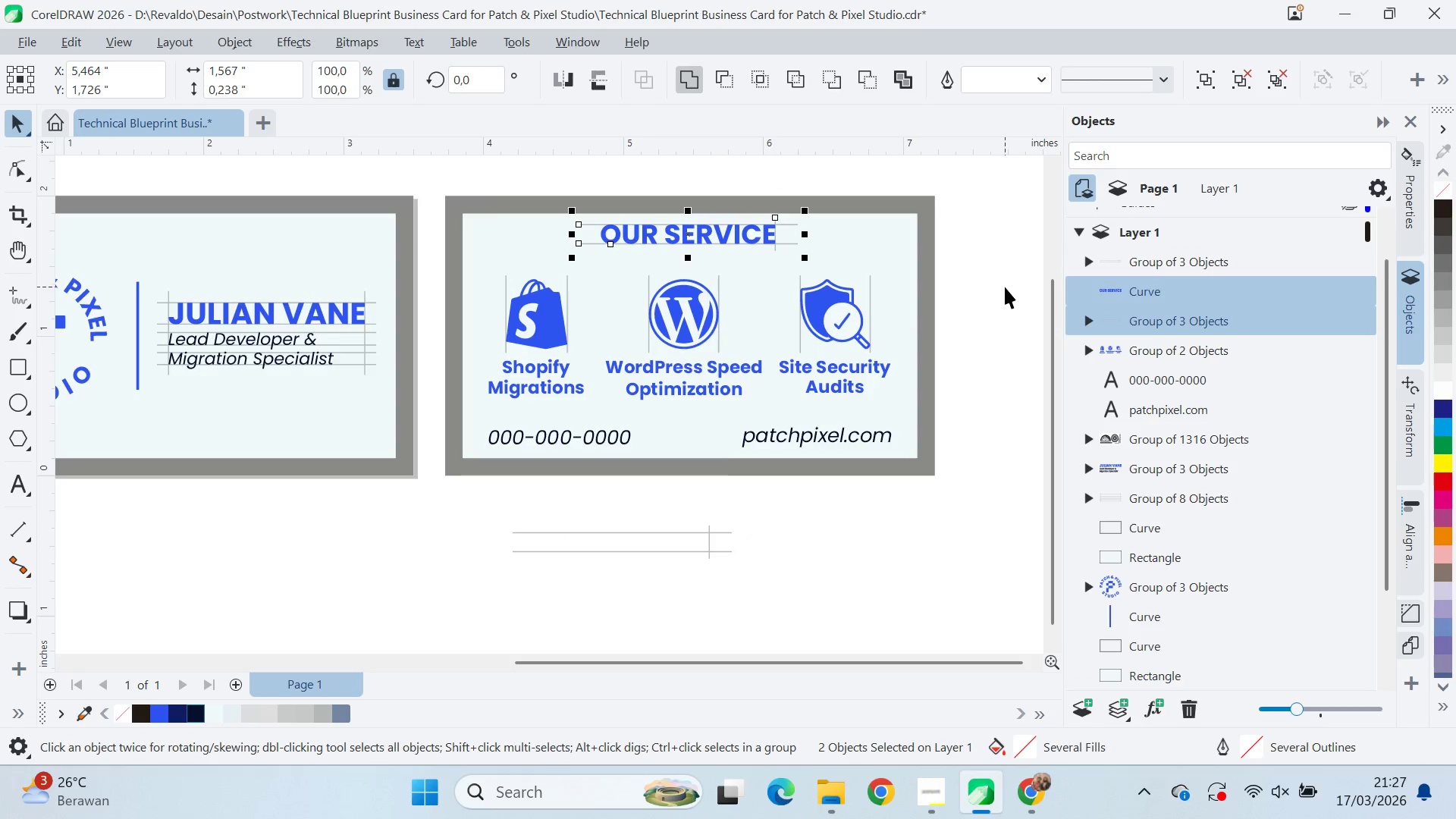 
left_click([993, 286])
 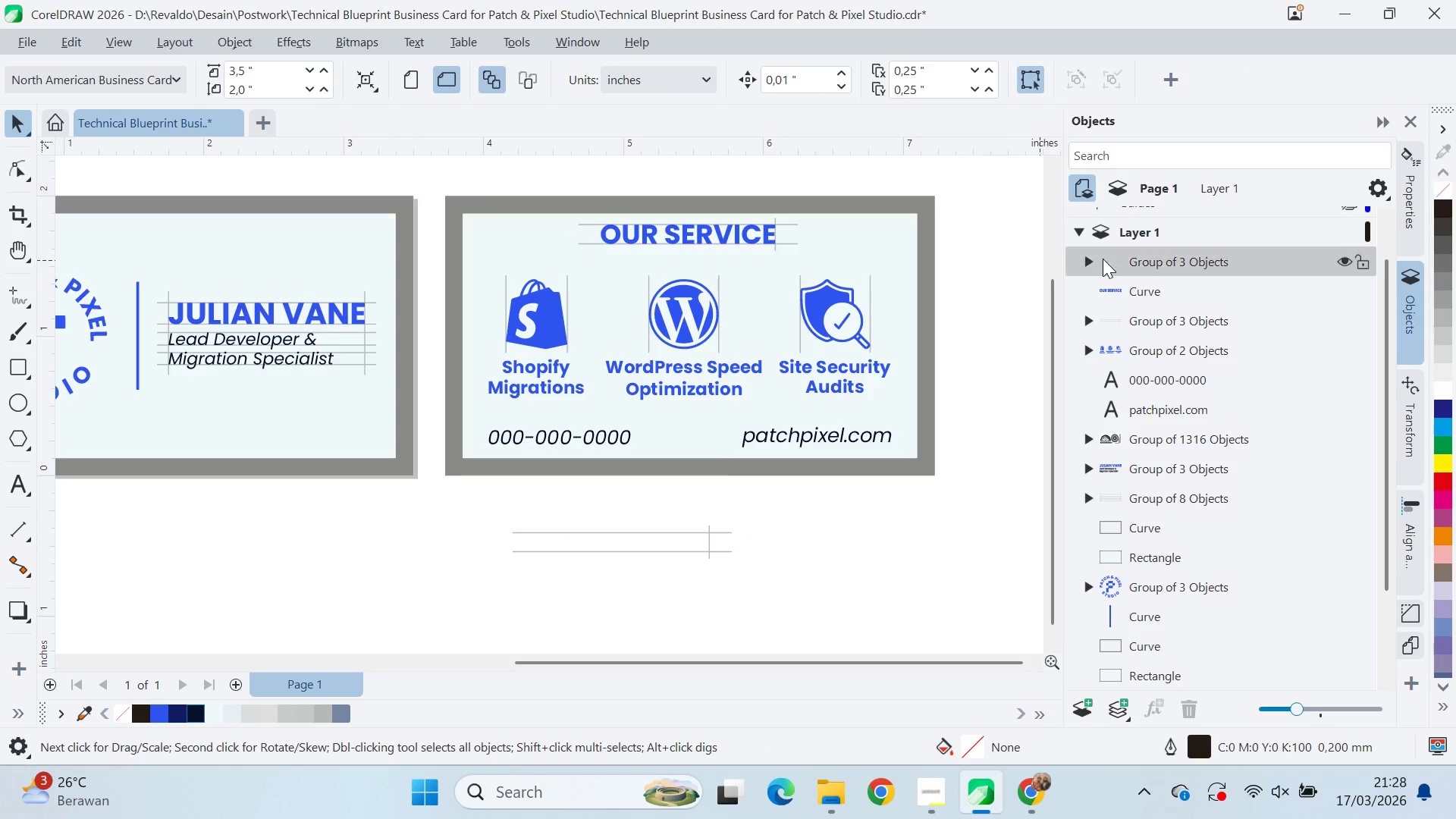 
left_click([1141, 262])
 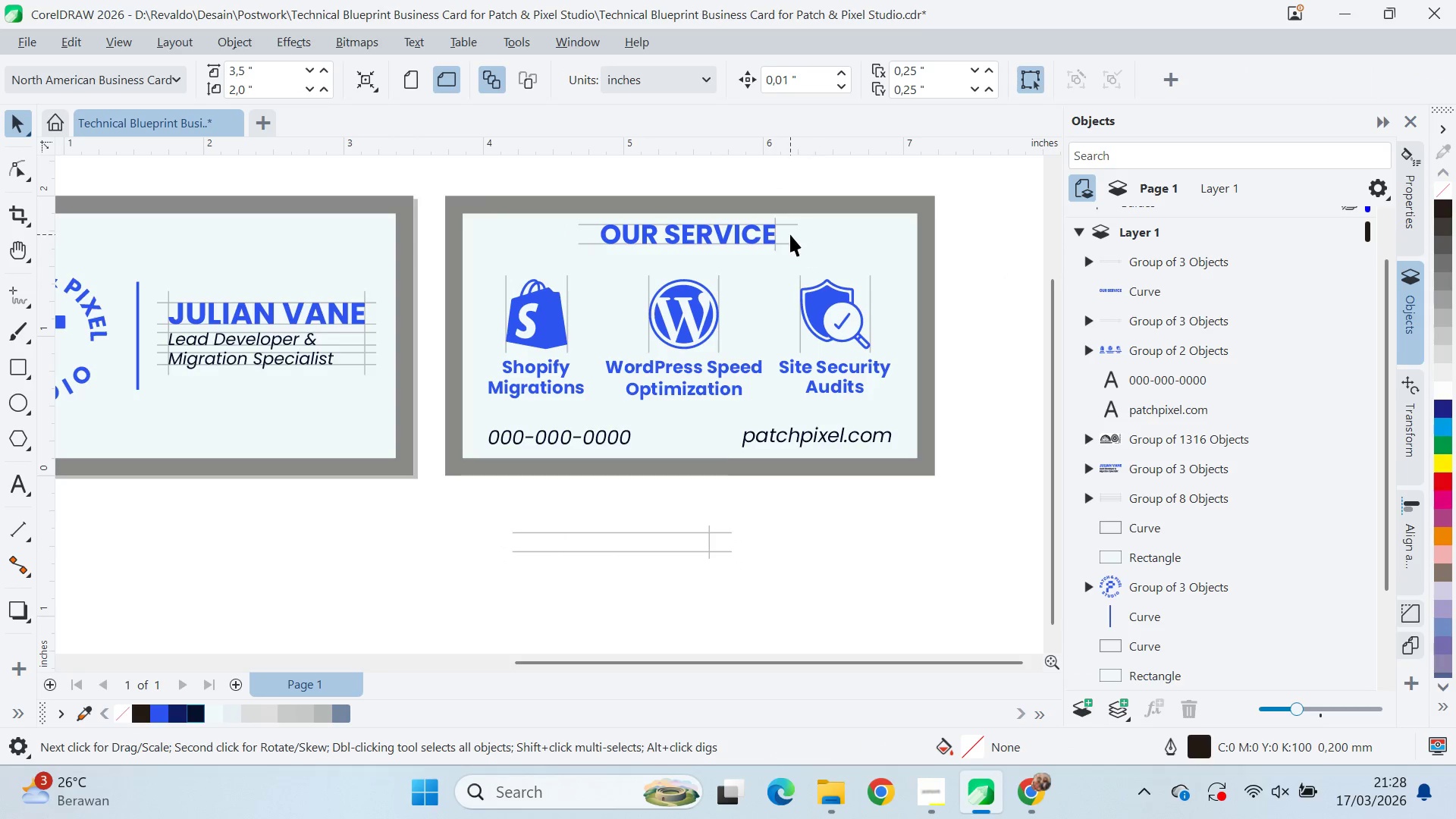 
left_click([794, 224])
 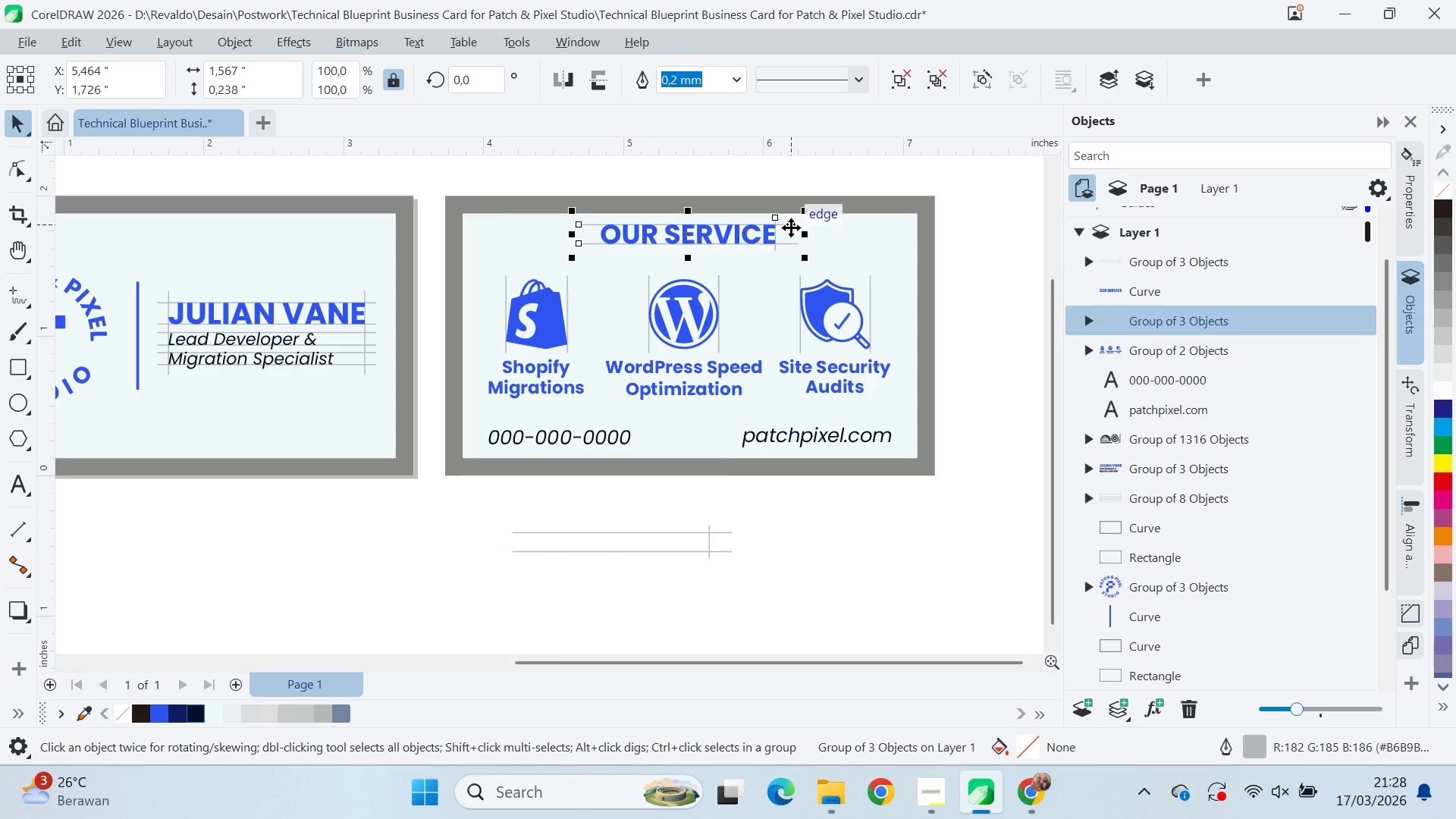 
left_click([788, 222])
 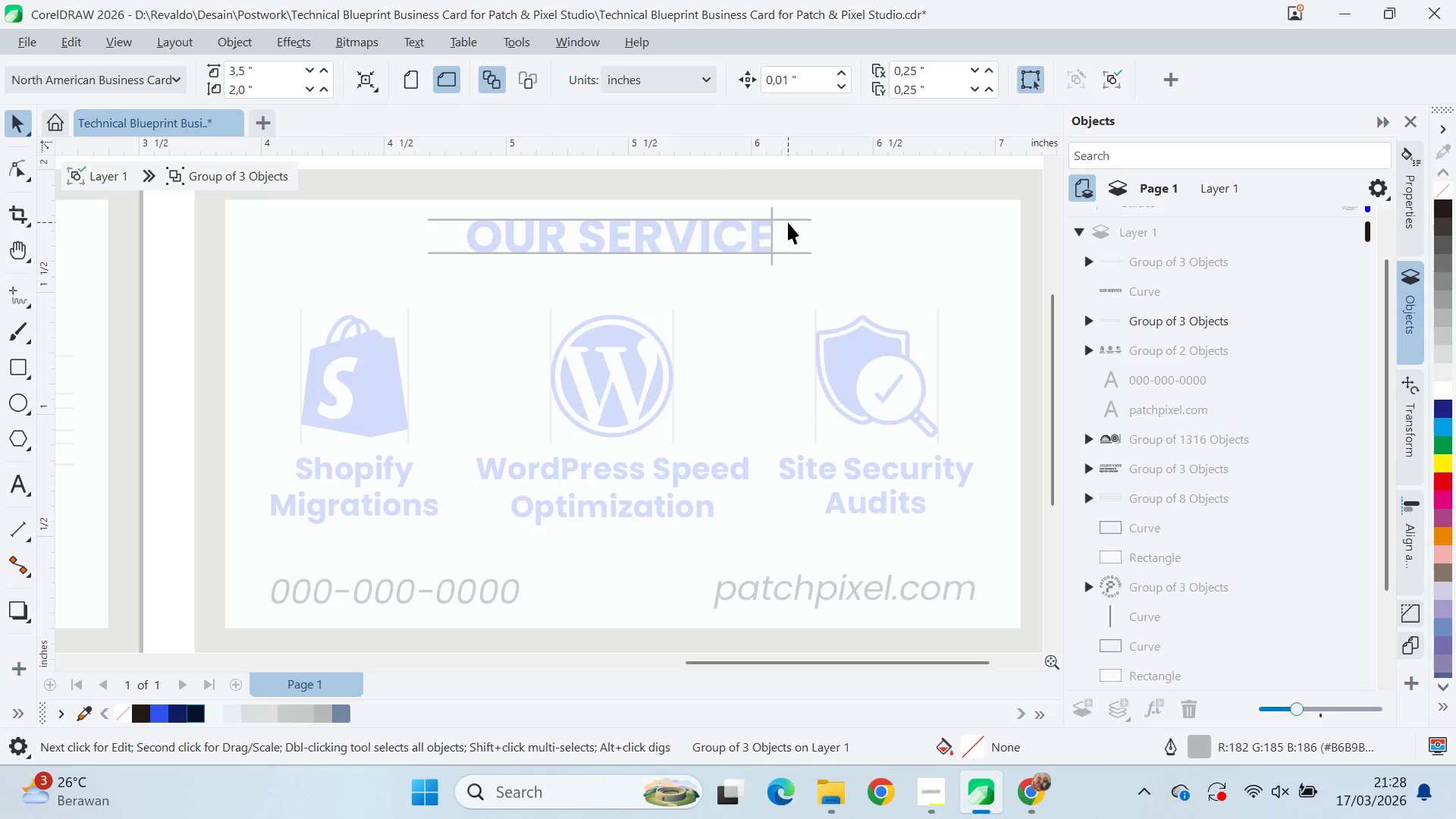 
left_click([788, 222])
 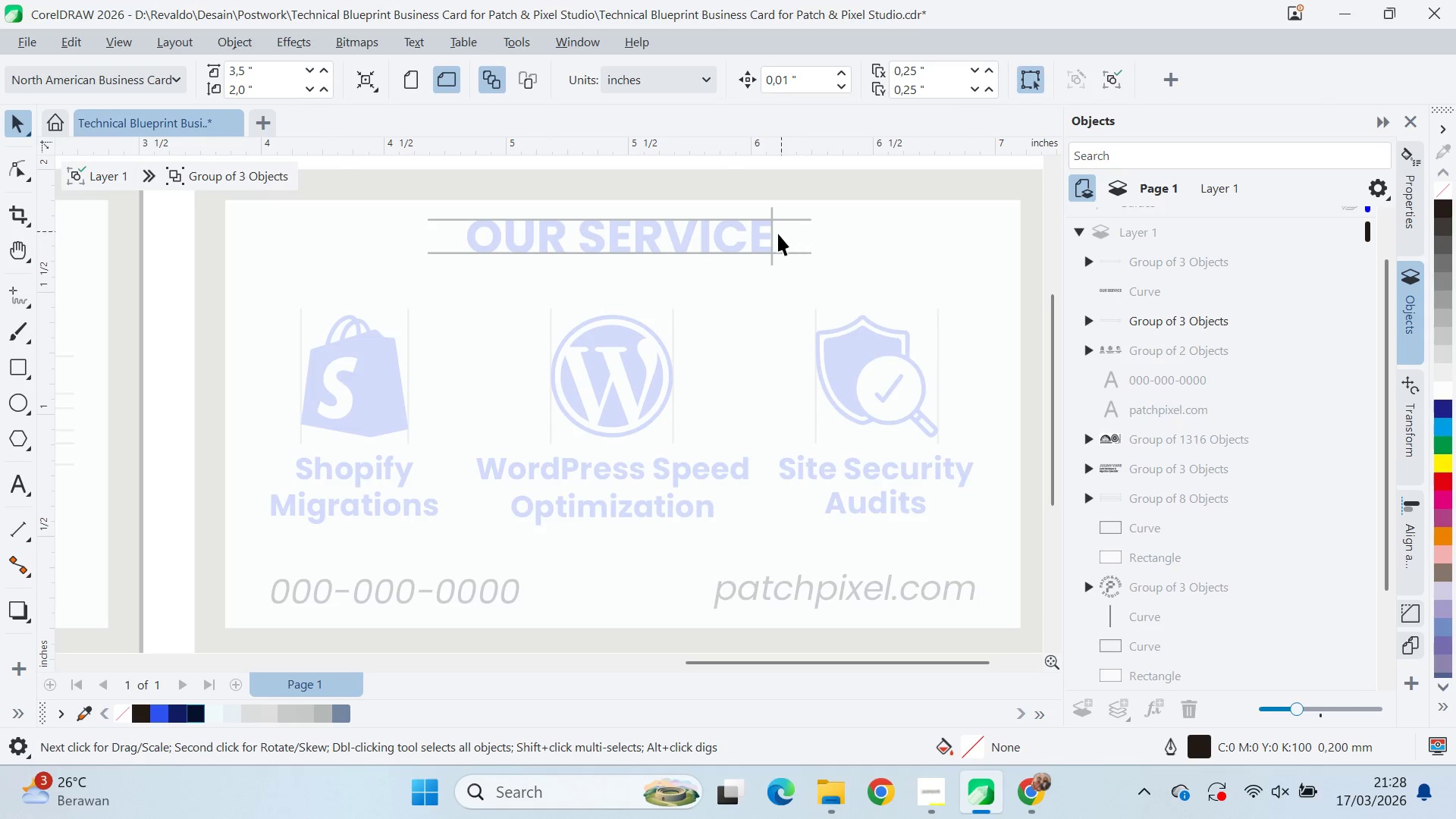 
scroll: coordinate [787, 222], scroll_direction: up, amount: 4.0
 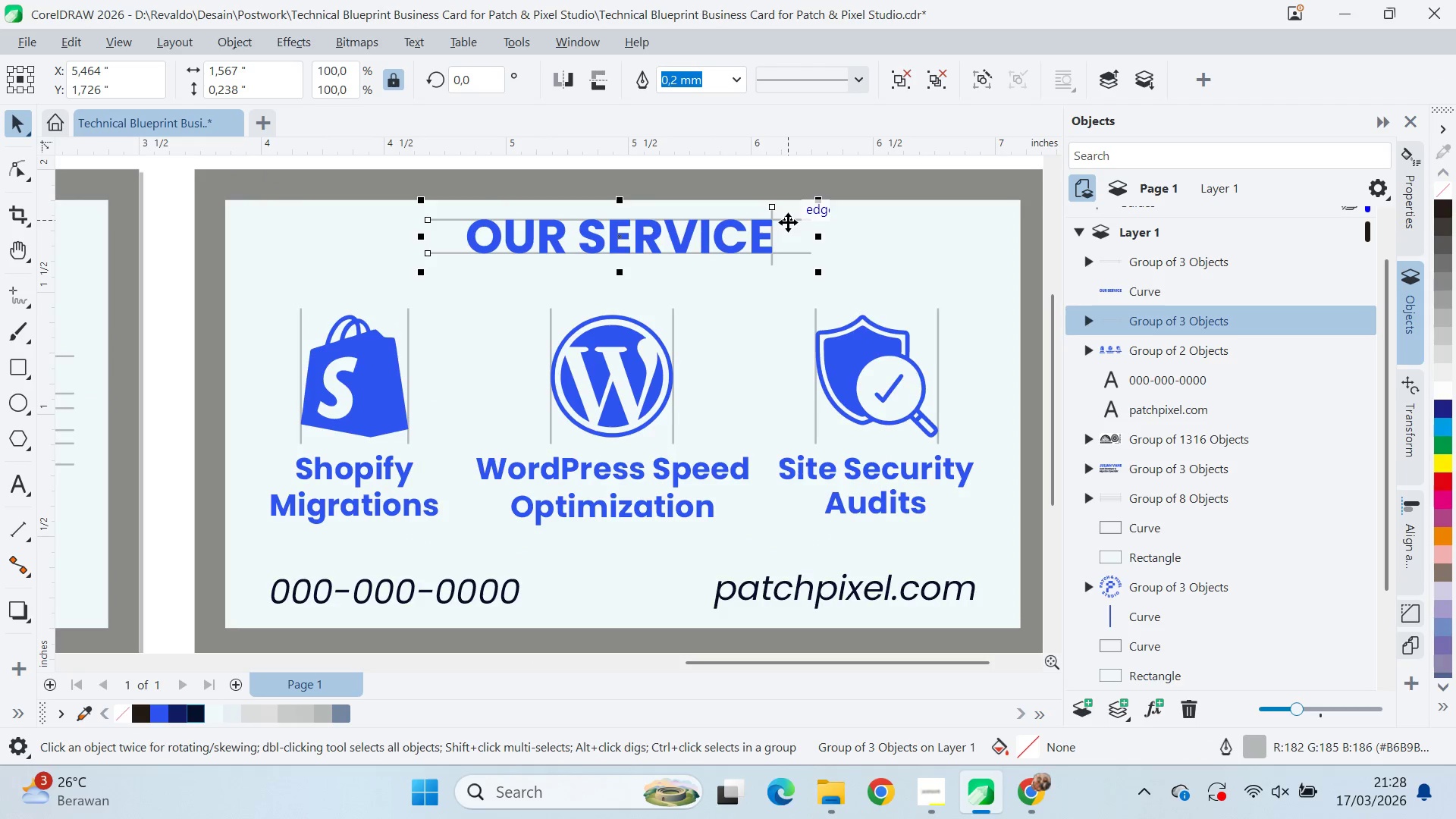 
left_click([770, 232])
 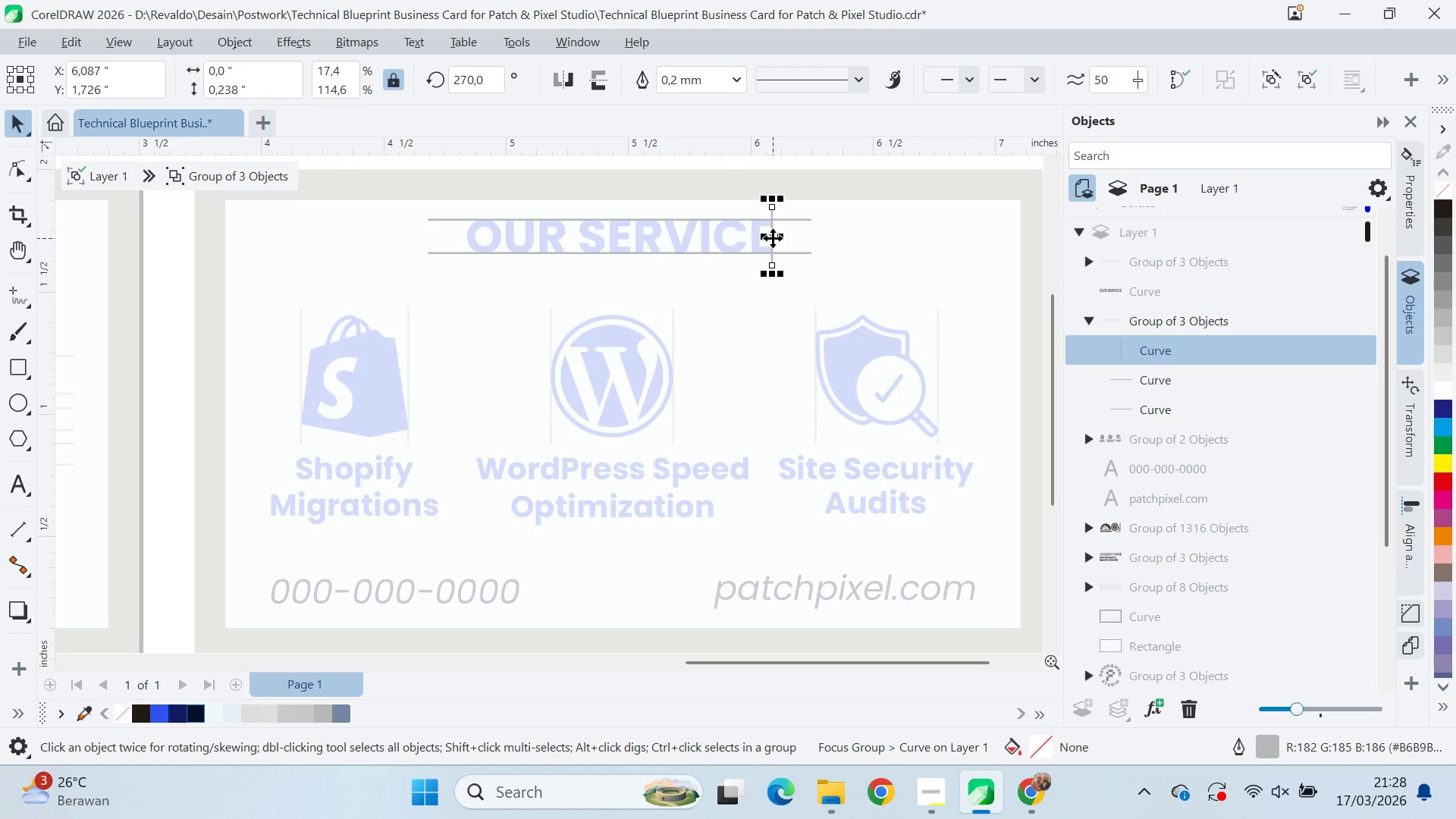 
left_click_drag(start_coordinate=[773, 238], to_coordinate=[465, 237])
 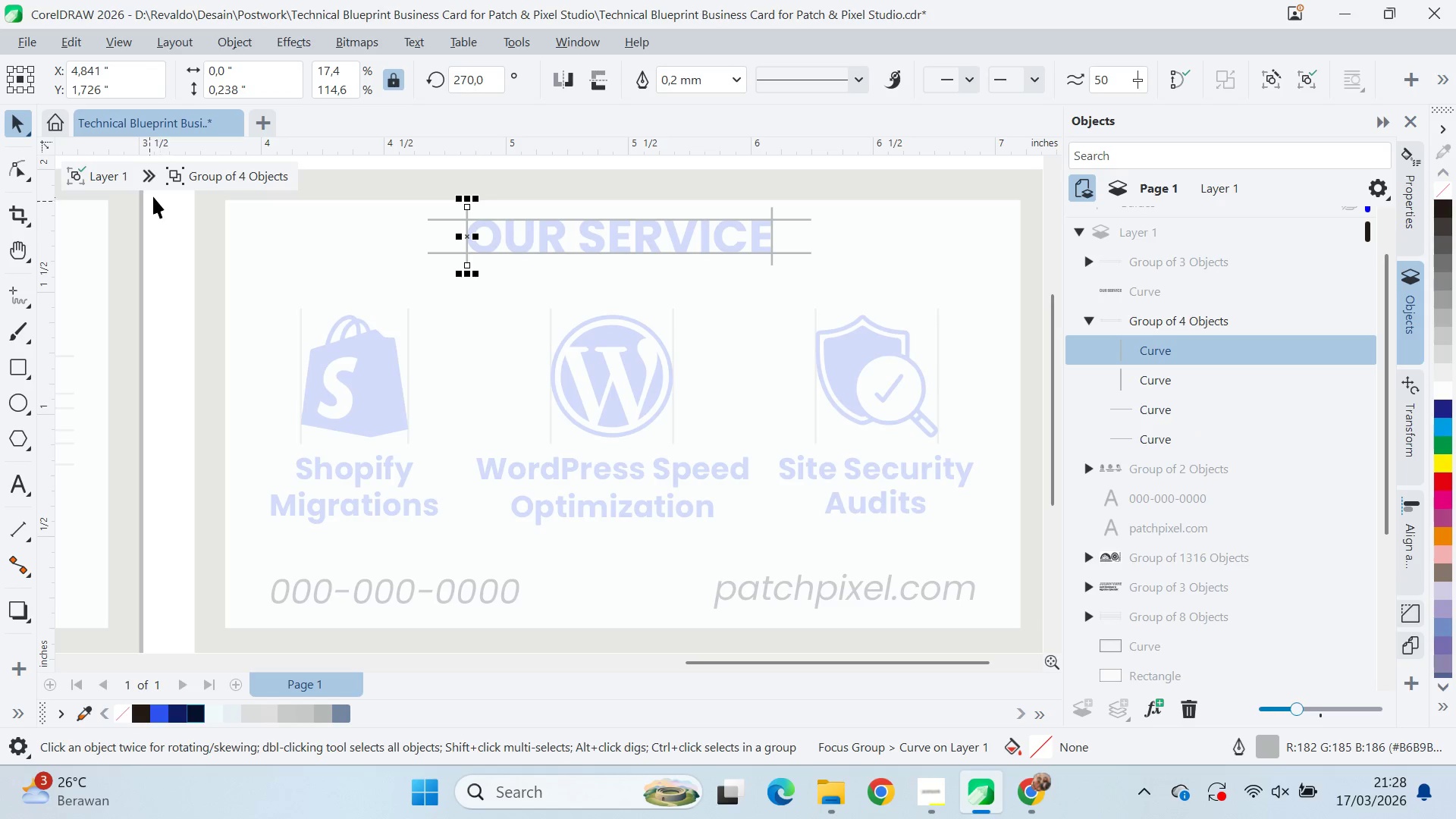 
hold_key(key=ShiftLeft, duration=1.11)
right_click([465, 237])
 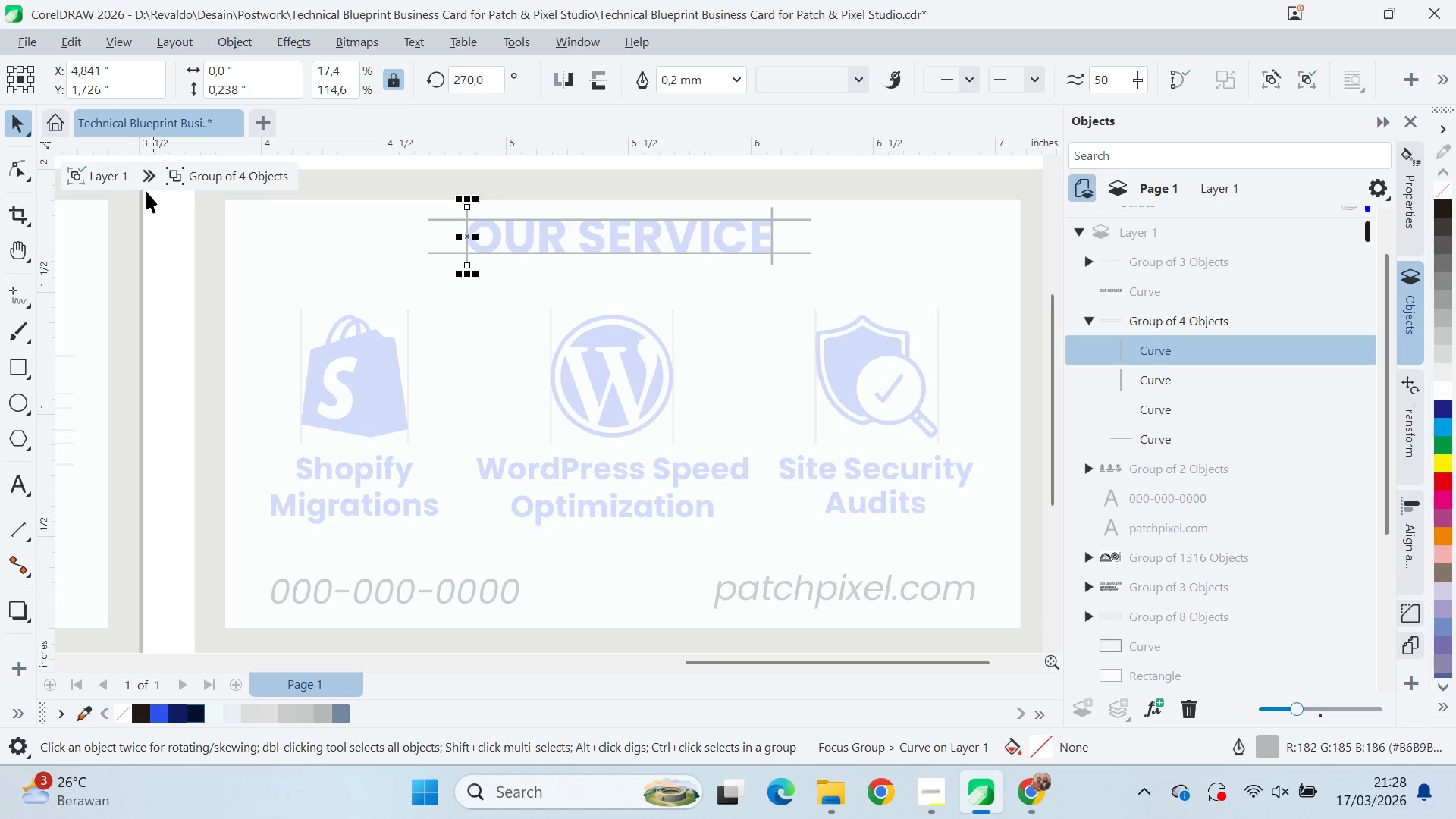 
left_click([465, 237])
 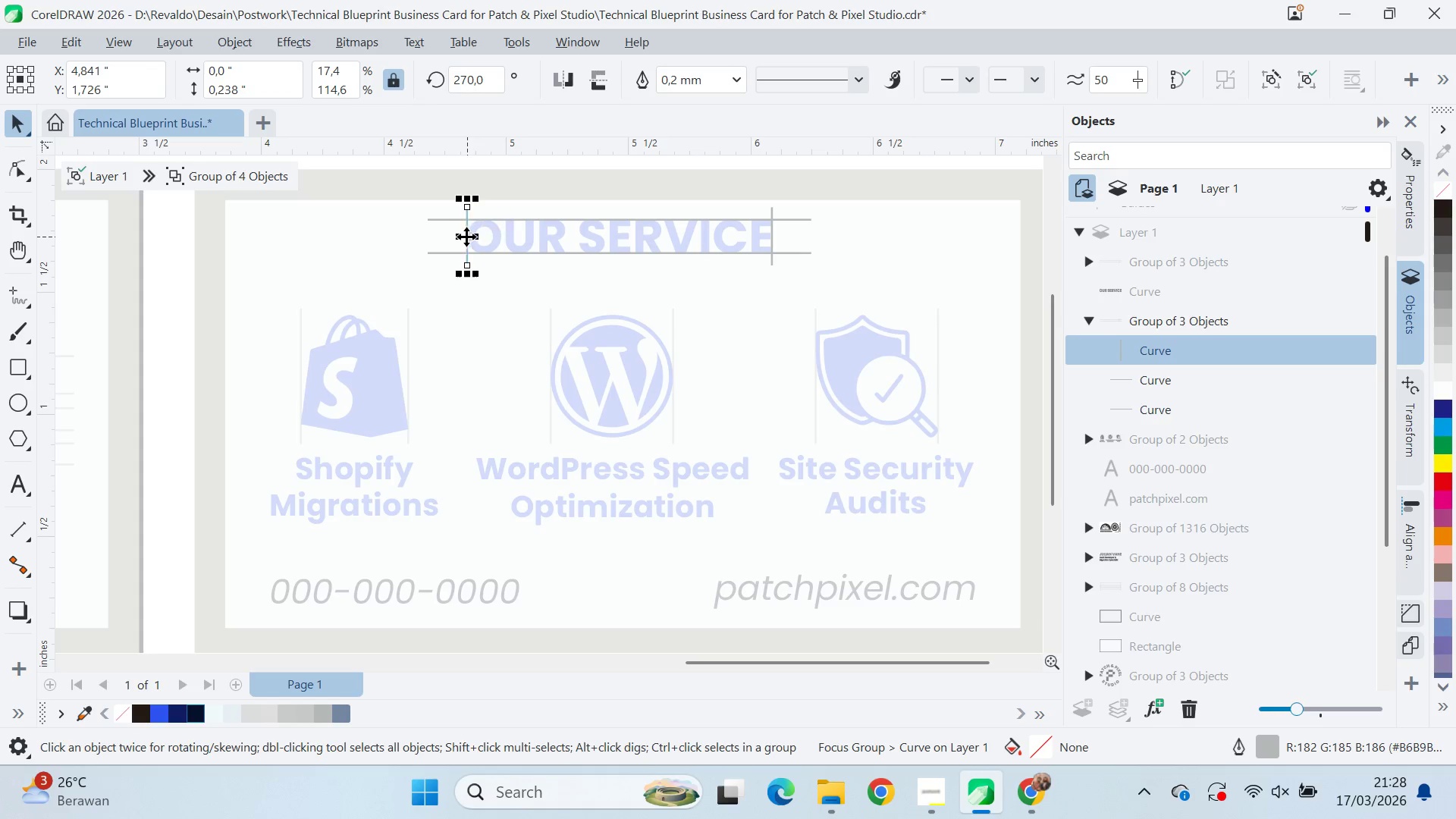 
left_click([105, 172])
 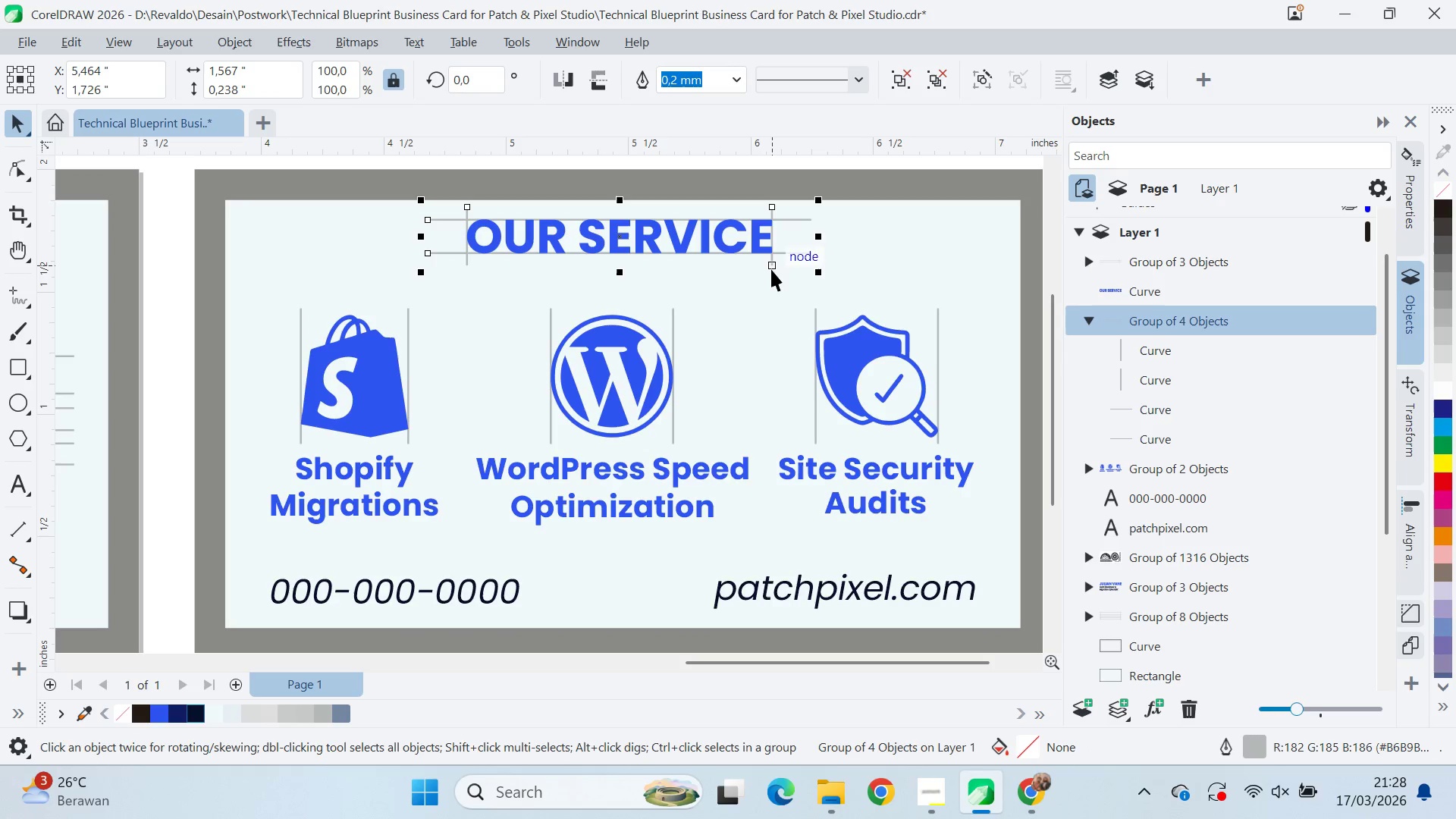 
scroll: coordinate [854, 290], scroll_direction: down, amount: 5.0
 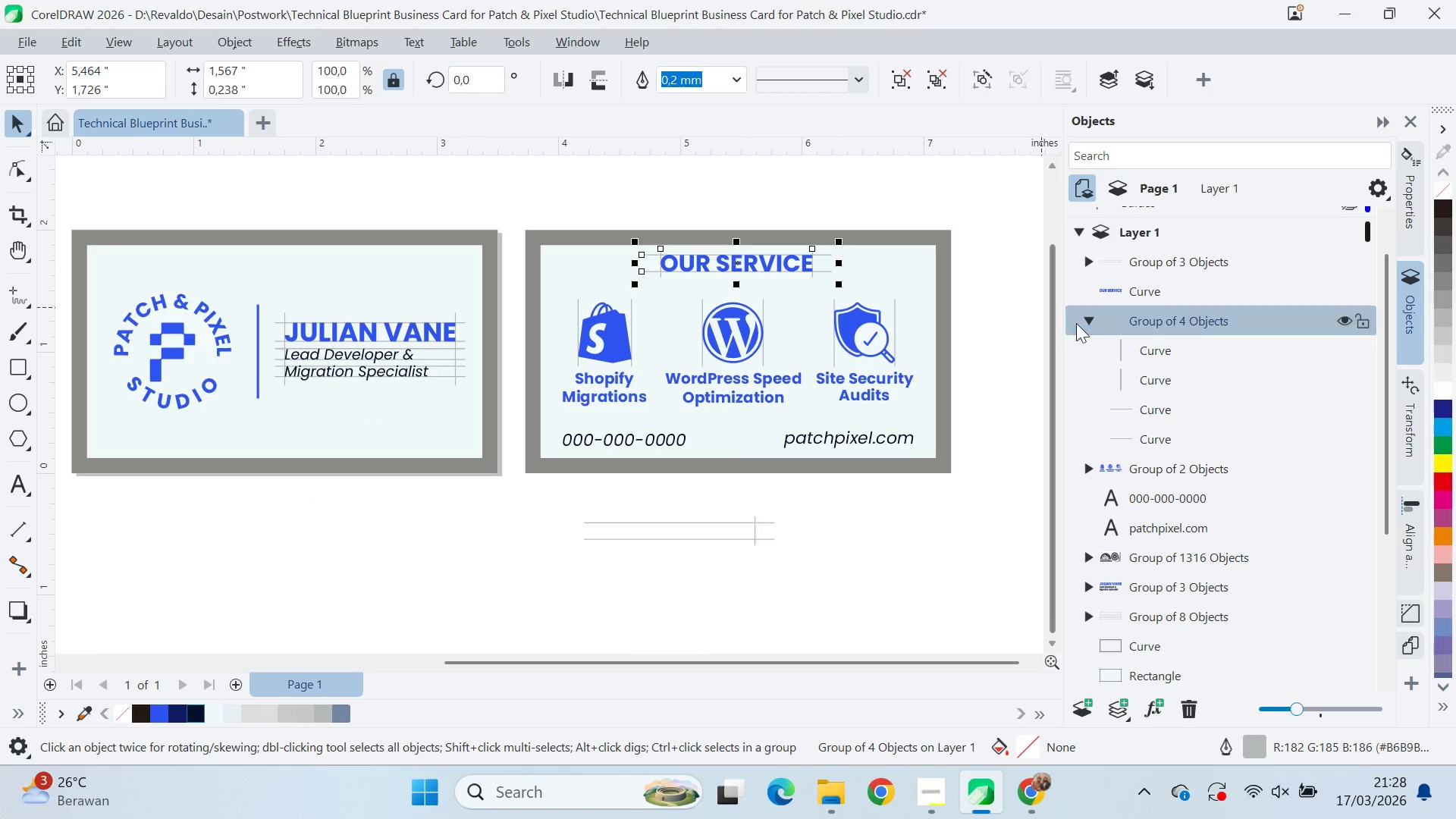 
left_click([1087, 318])
 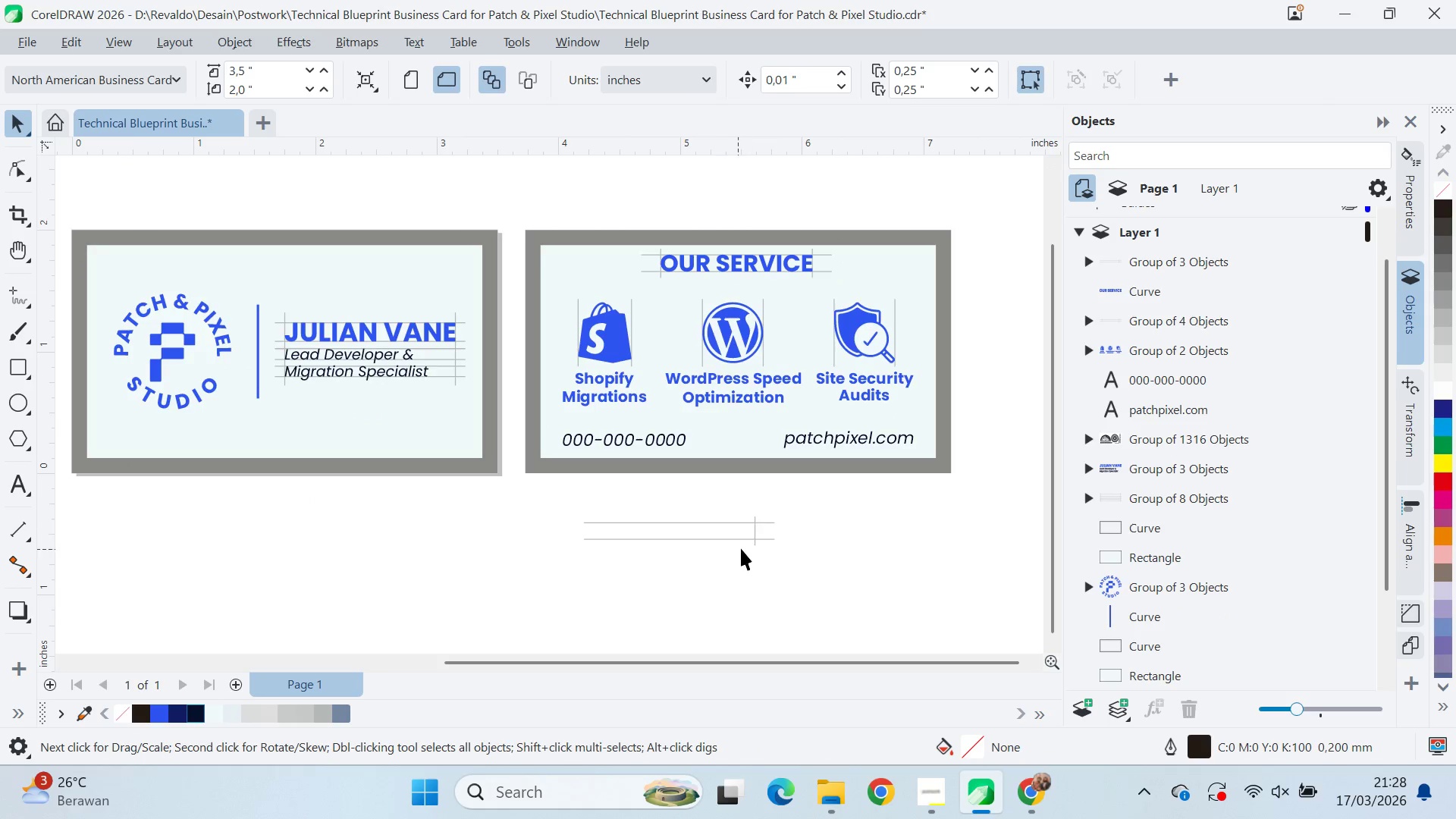 
left_click([755, 531])
 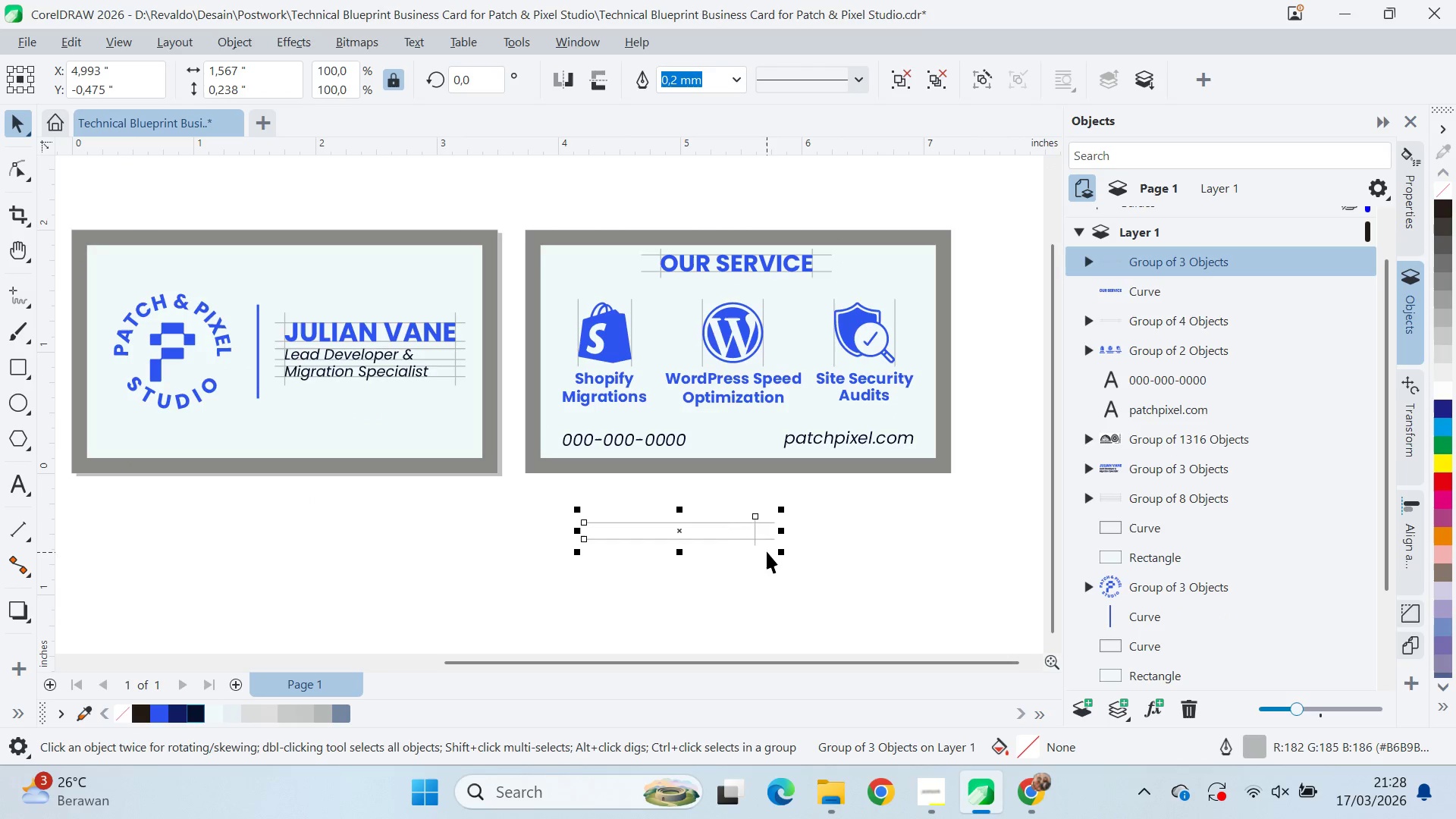 
key(Control+U)
 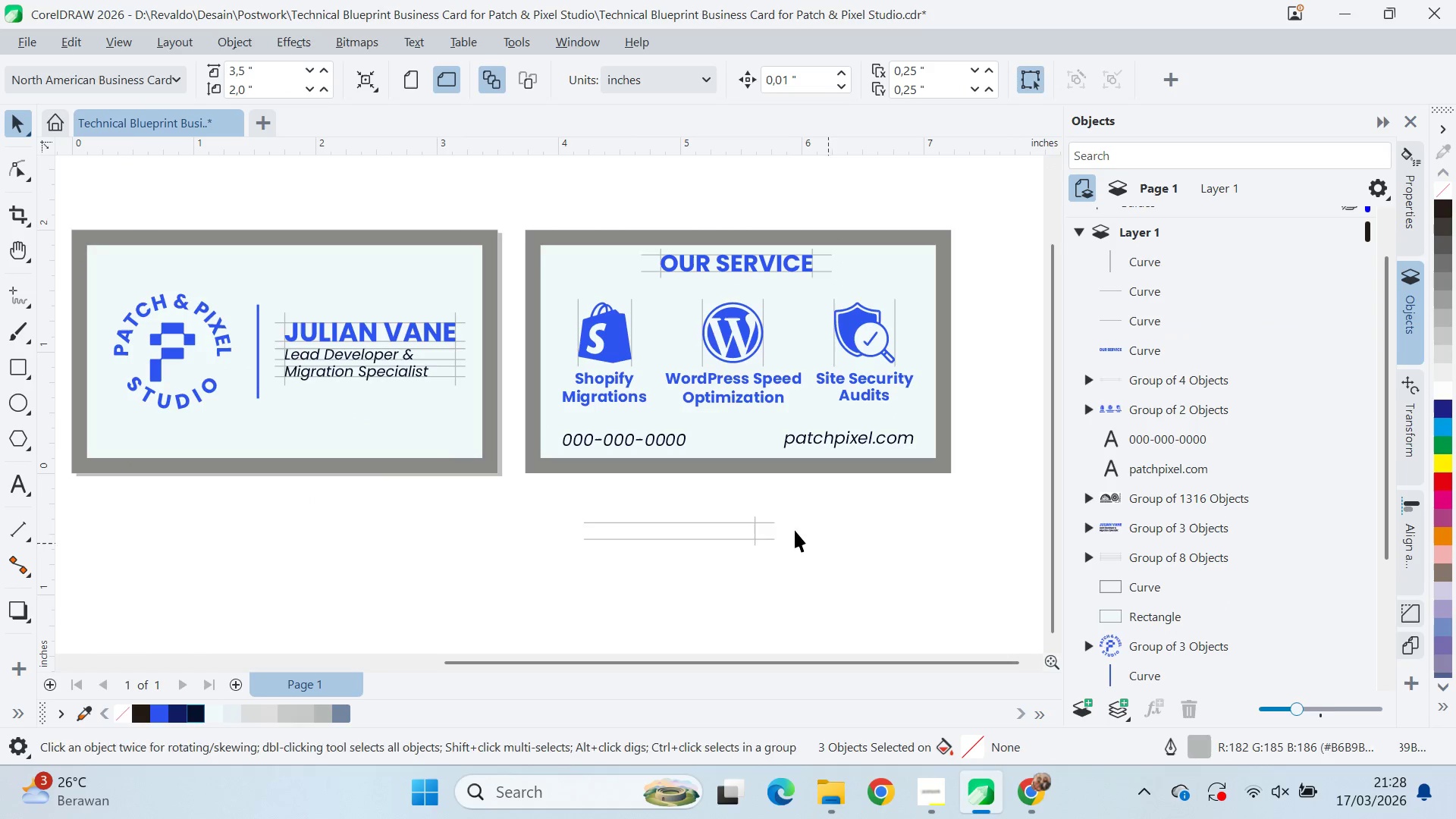 
left_click([772, 517])
 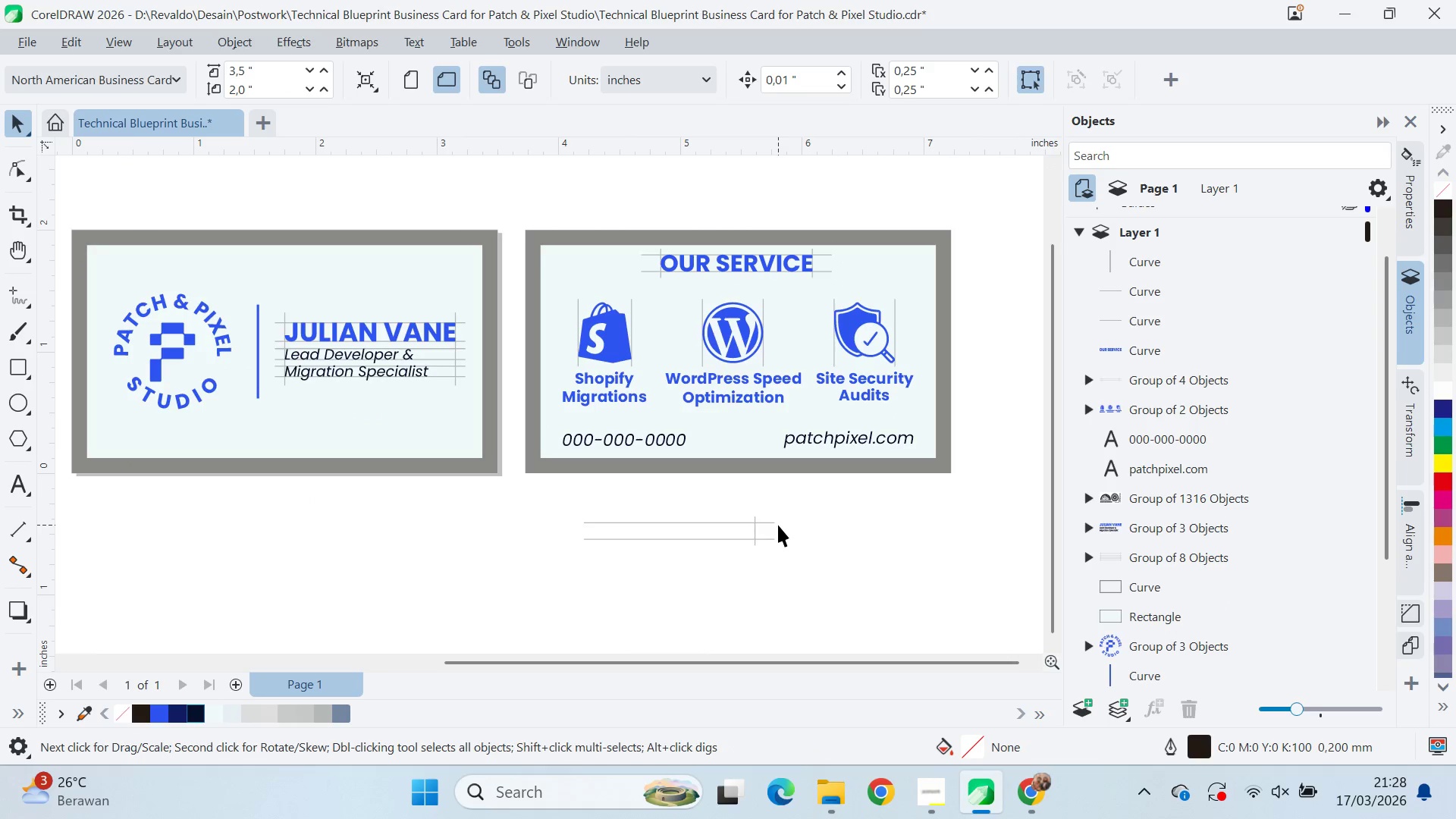 
triple_click([770, 522])
 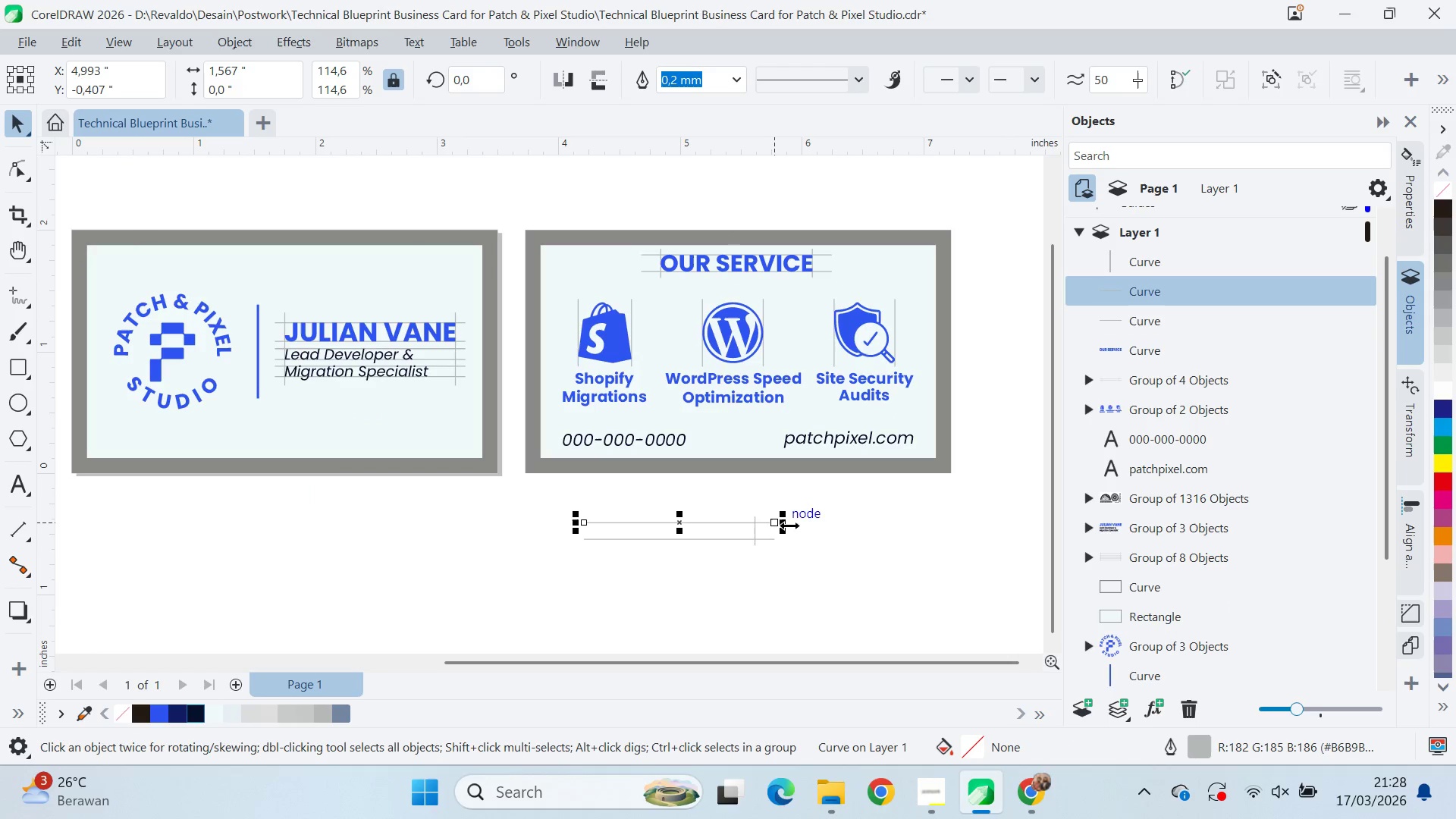 
key(Delete)
 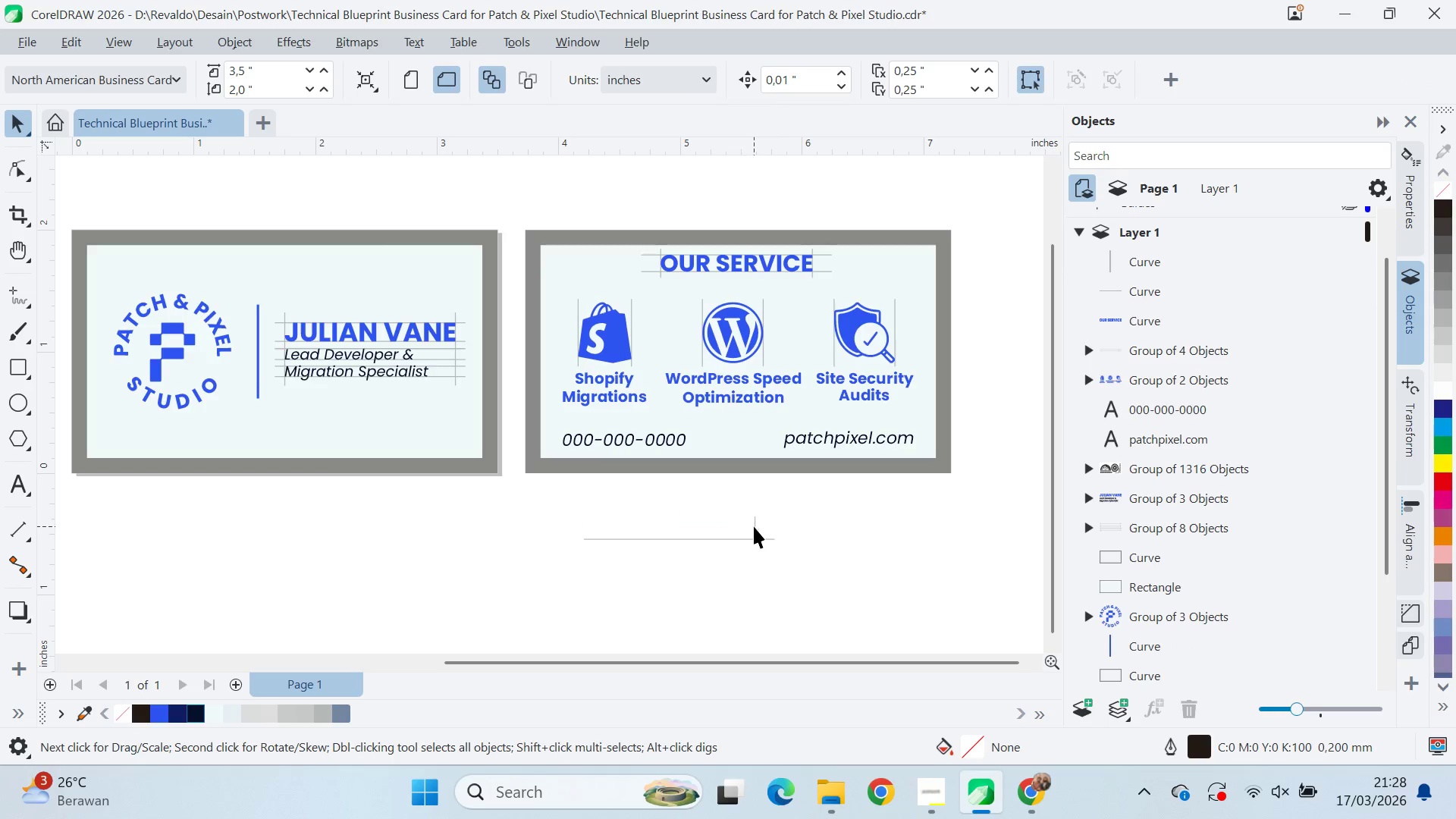 
key(Delete)
 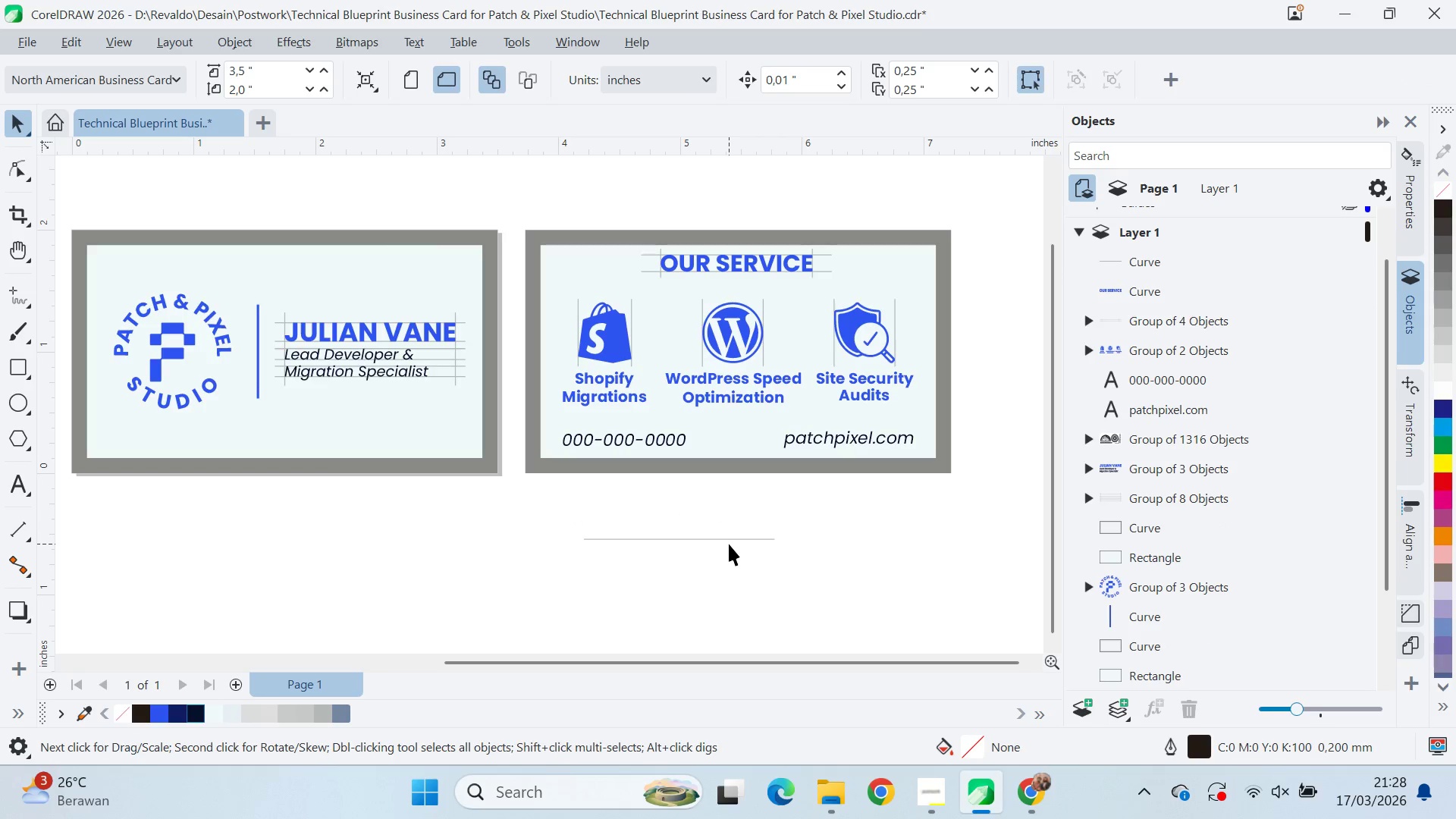 
double_click([723, 541])
 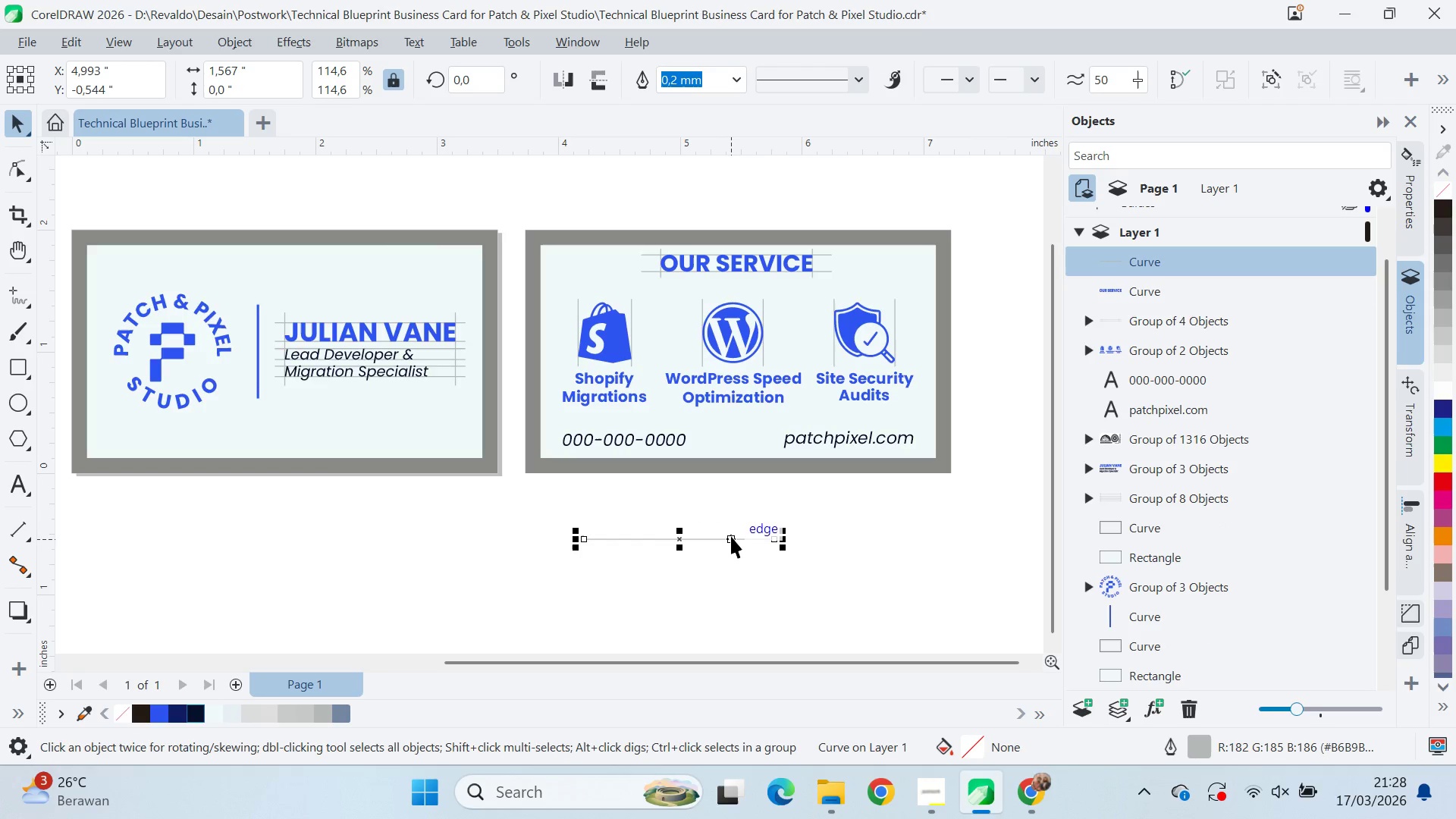 
hold_key(key=ShiftLeft, duration=1.39)
left_click_drag(start_coordinate=[786, 542], to_coordinate=[882, 548])
 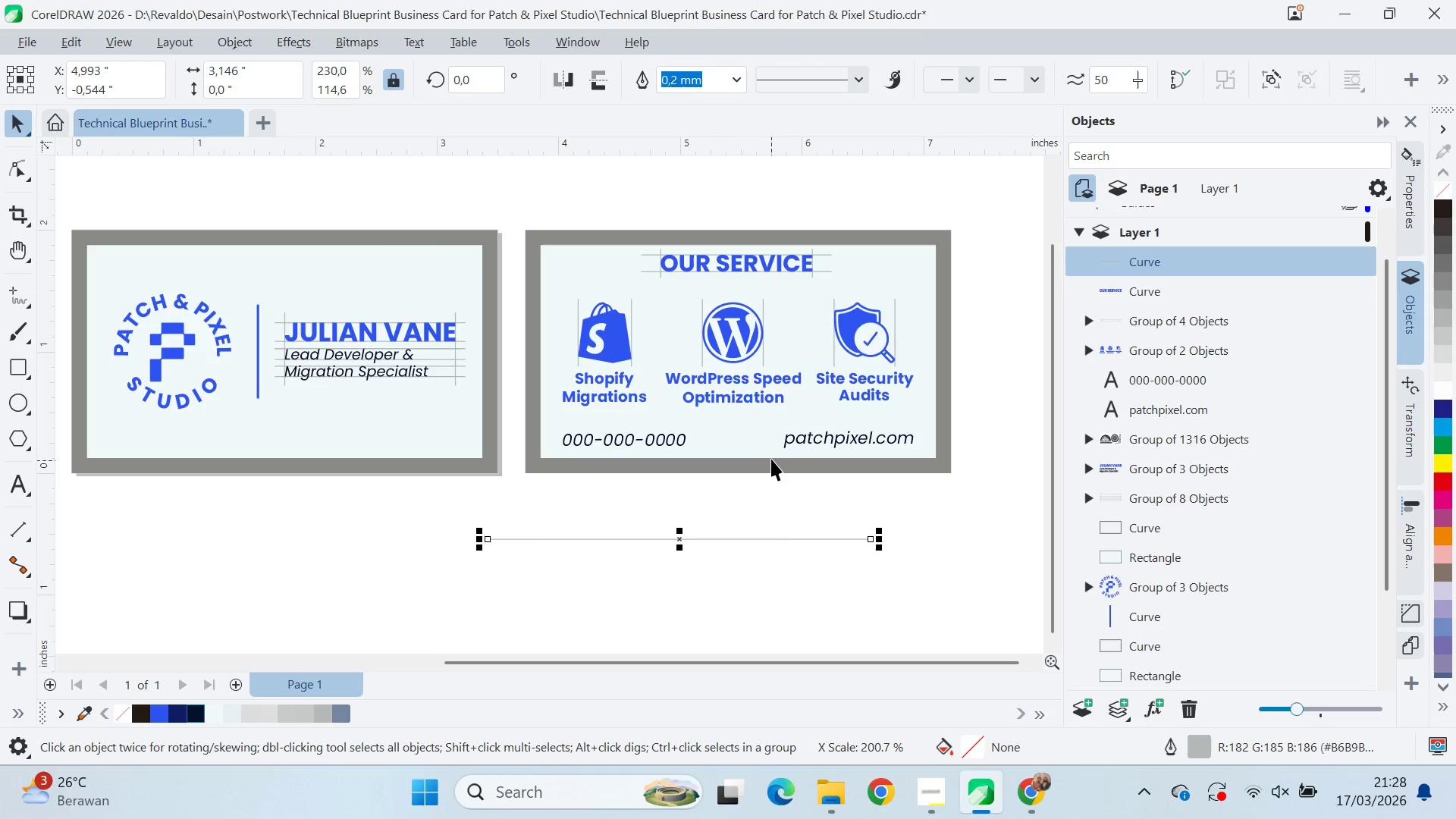 
left_click([767, 447])
 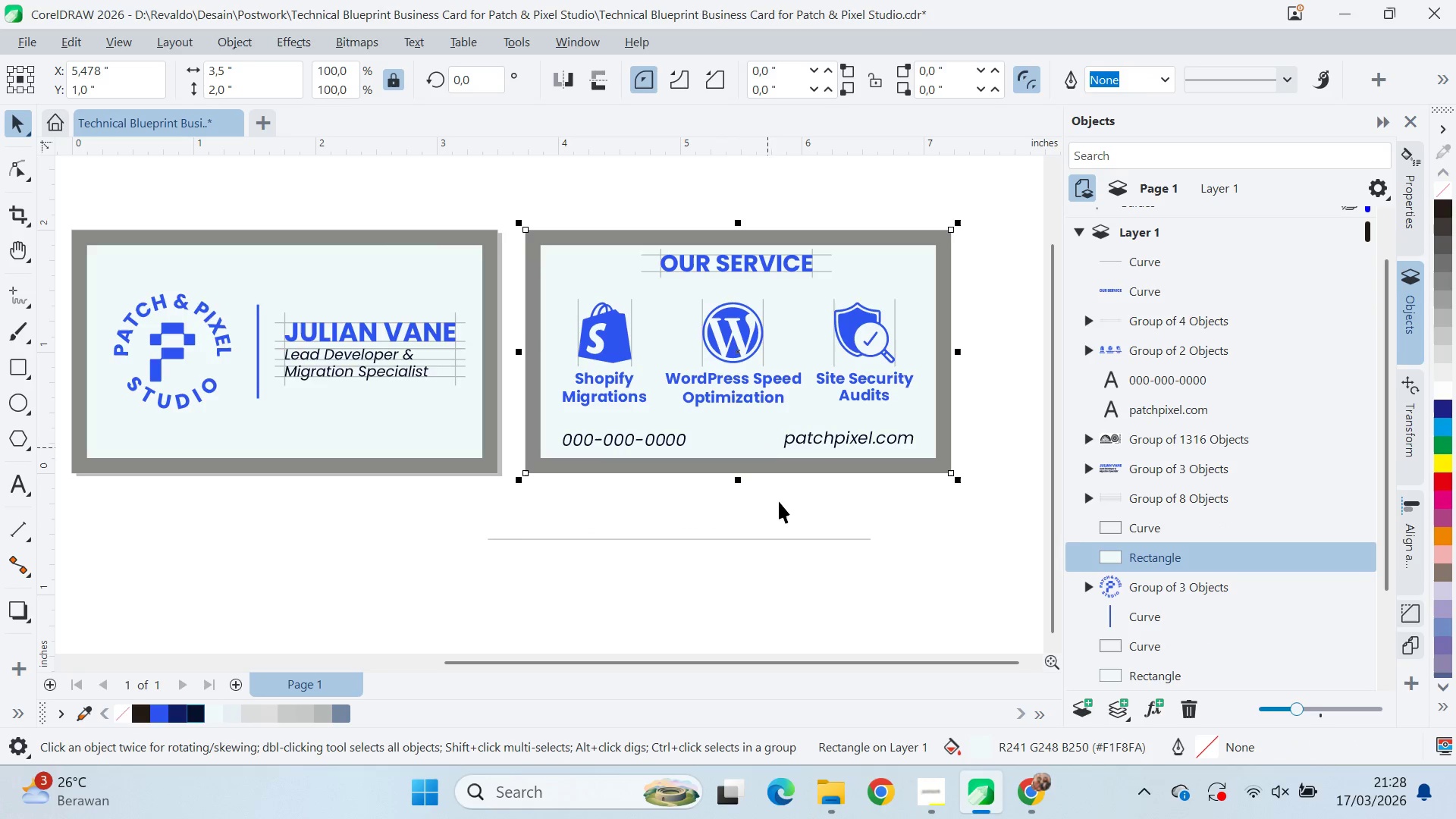 
left_click_drag(start_coordinate=[786, 520], to_coordinate=[790, 529])
 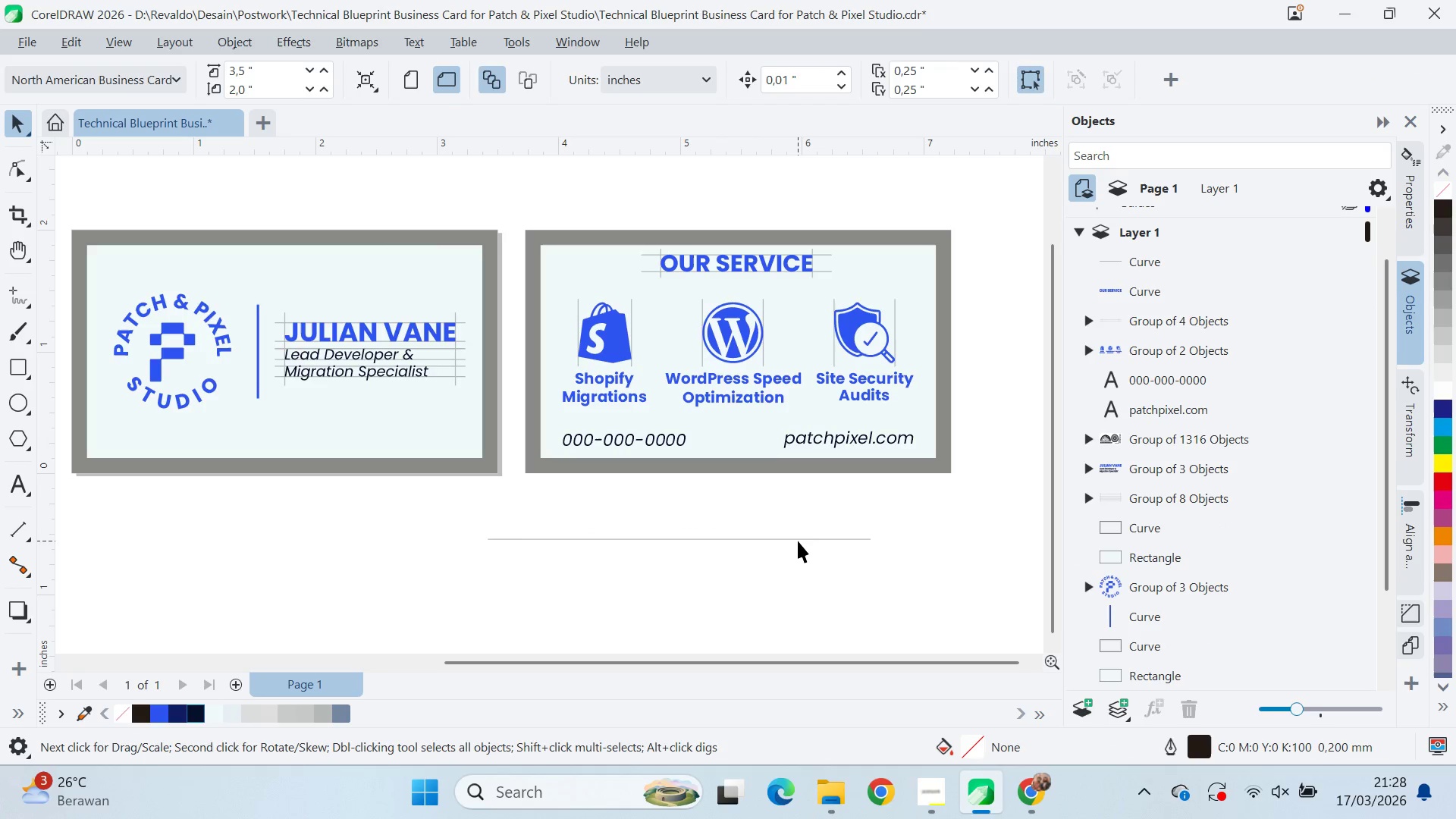 
triple_click([798, 542])
 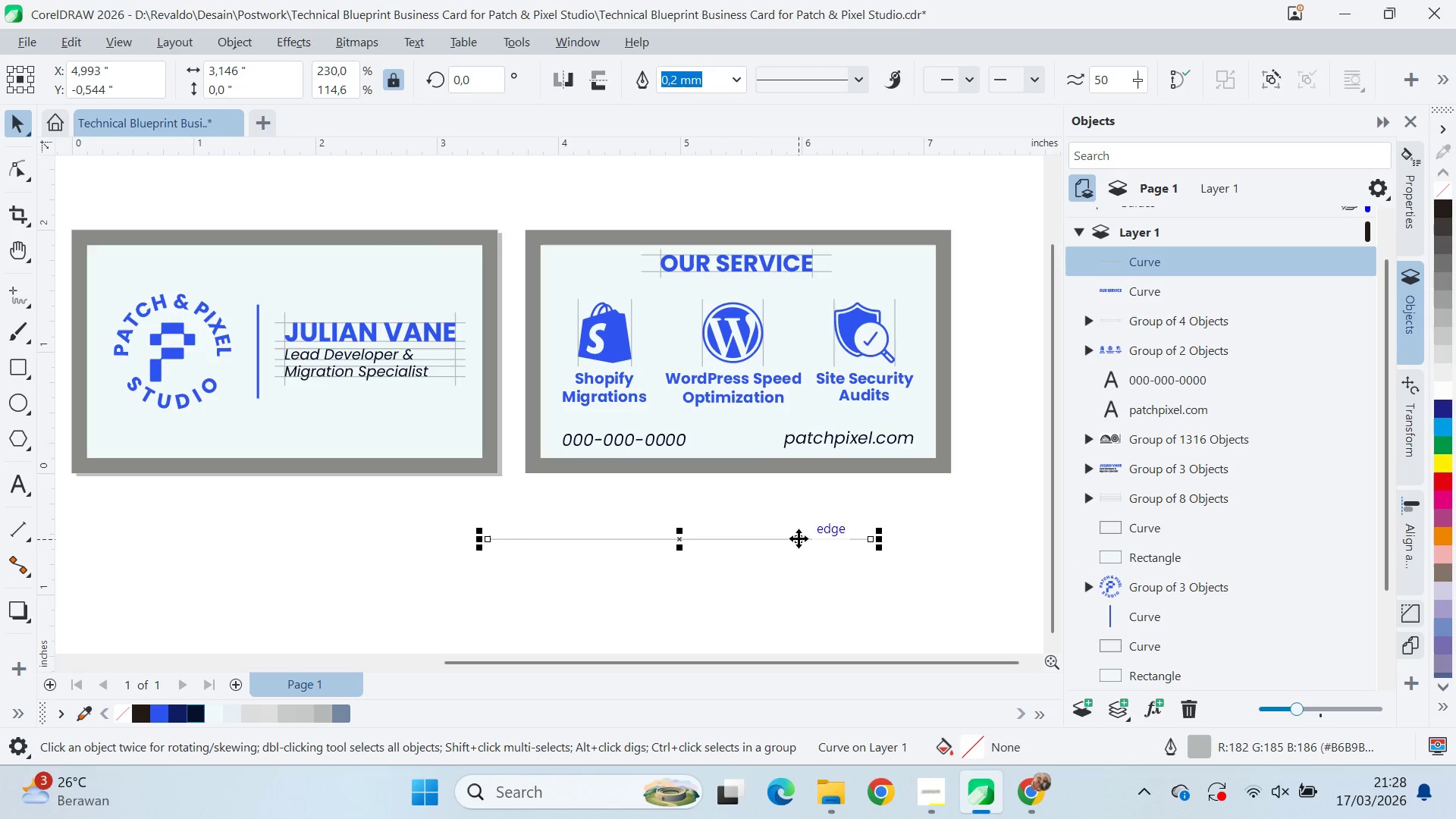 
hold_key(key=ShiftLeft, duration=0.38)
left_click([759, 452])
 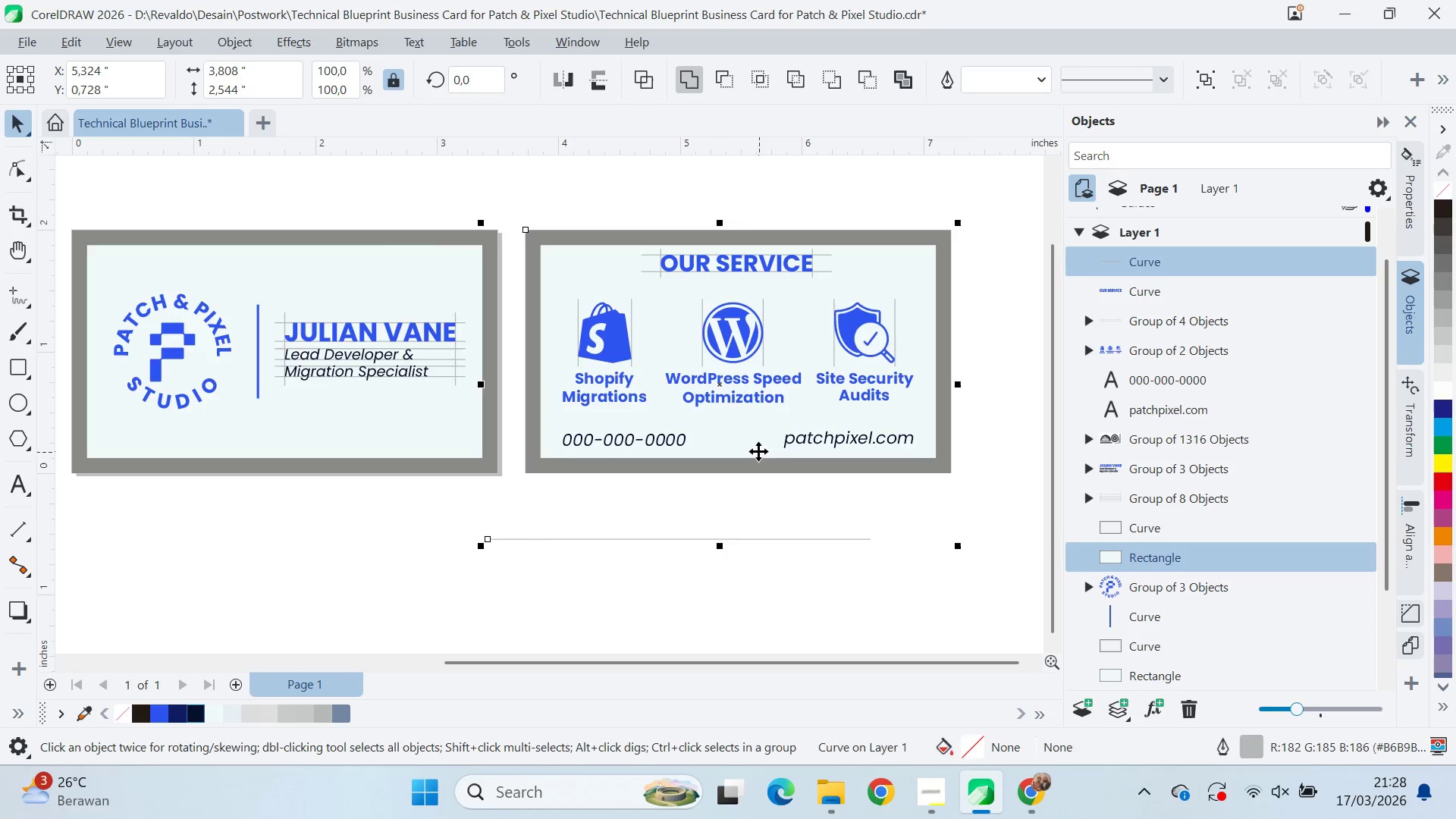 
key(C)
 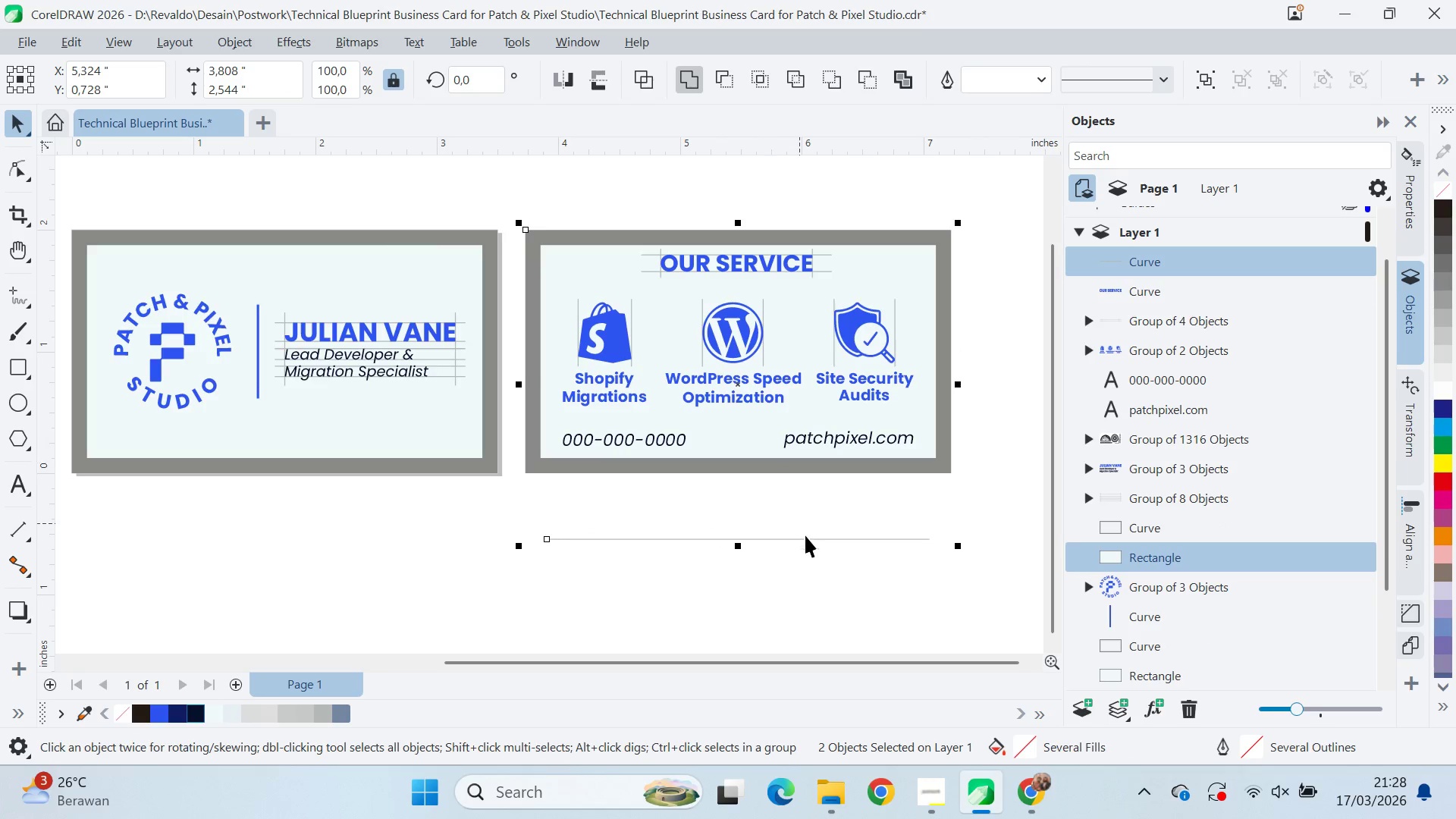 
left_click_drag(start_coordinate=[811, 552], to_coordinate=[813, 558])
 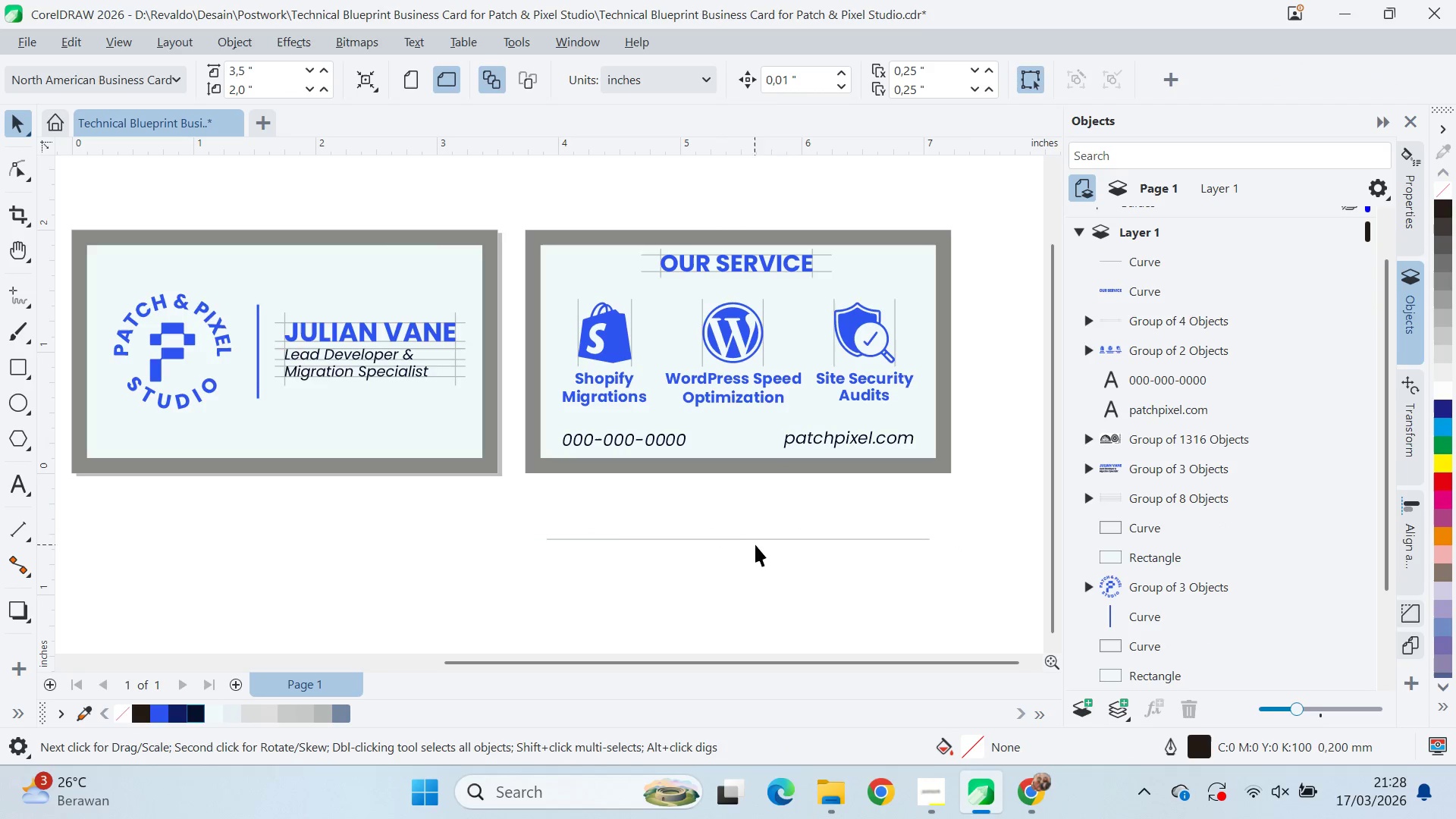 
double_click([774, 539])
 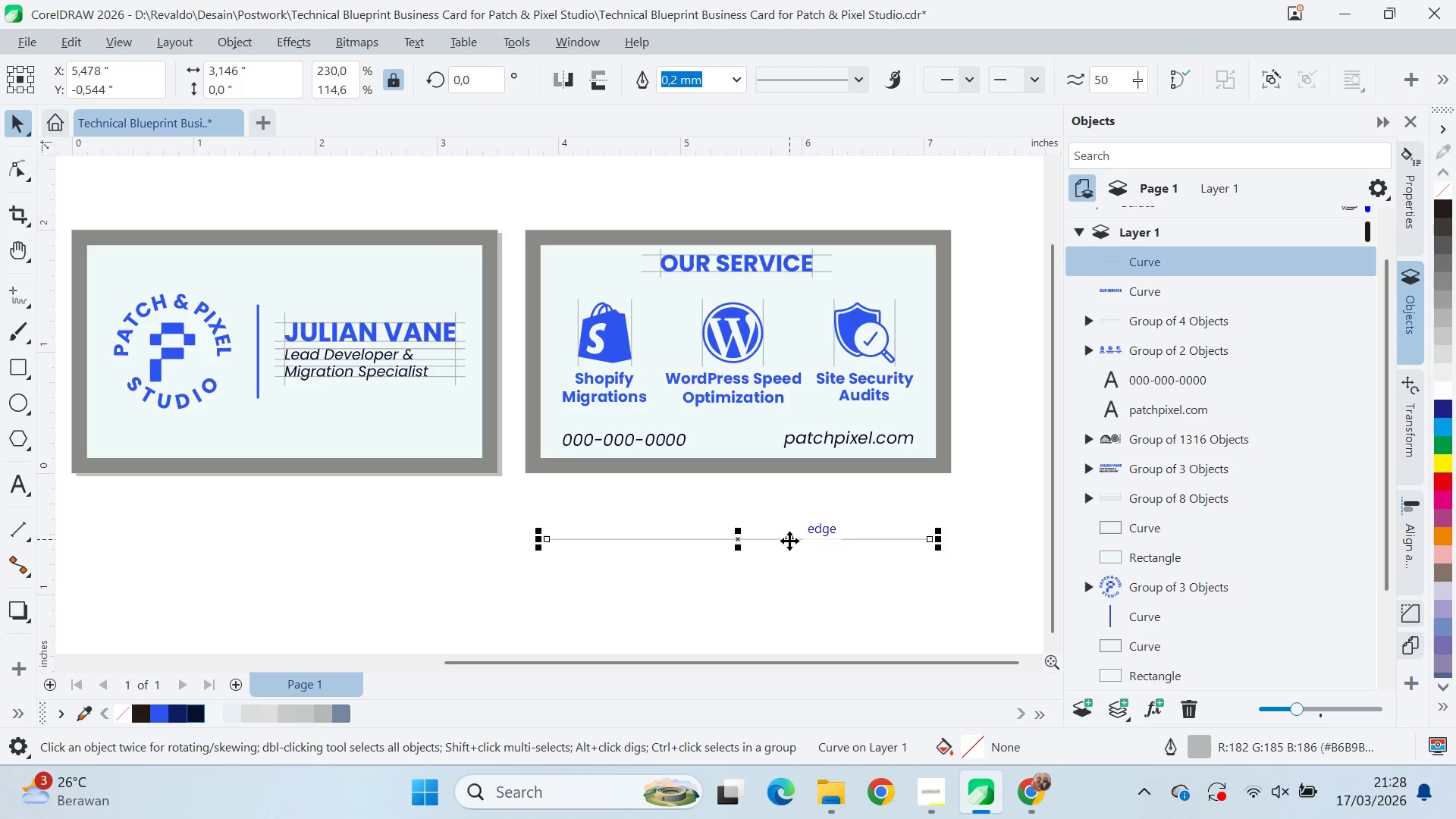 
left_click_drag(start_coordinate=[789, 541], to_coordinate=[792, 444])
 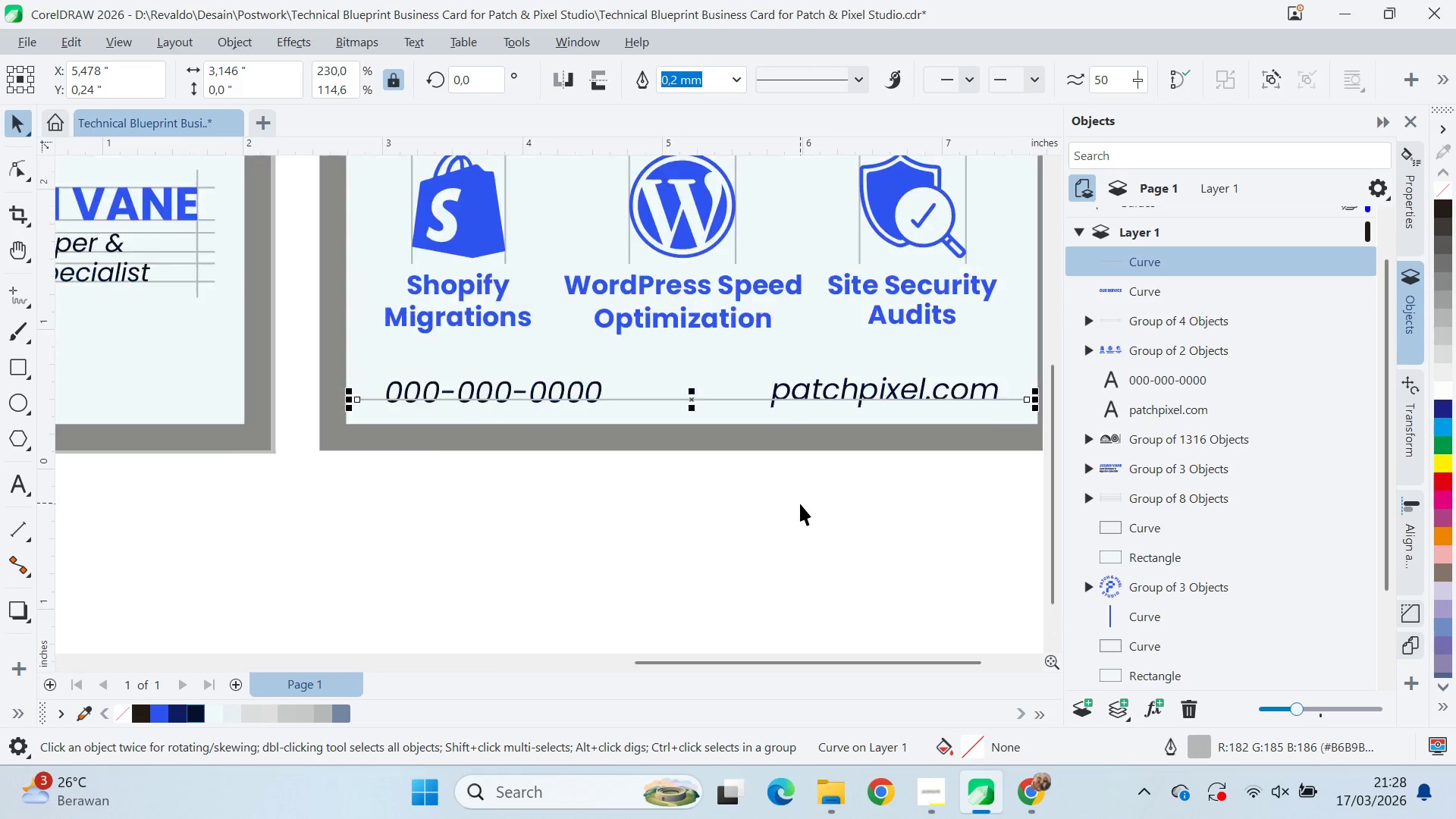 
hold_key(key=ShiftLeft, duration=1.14)
 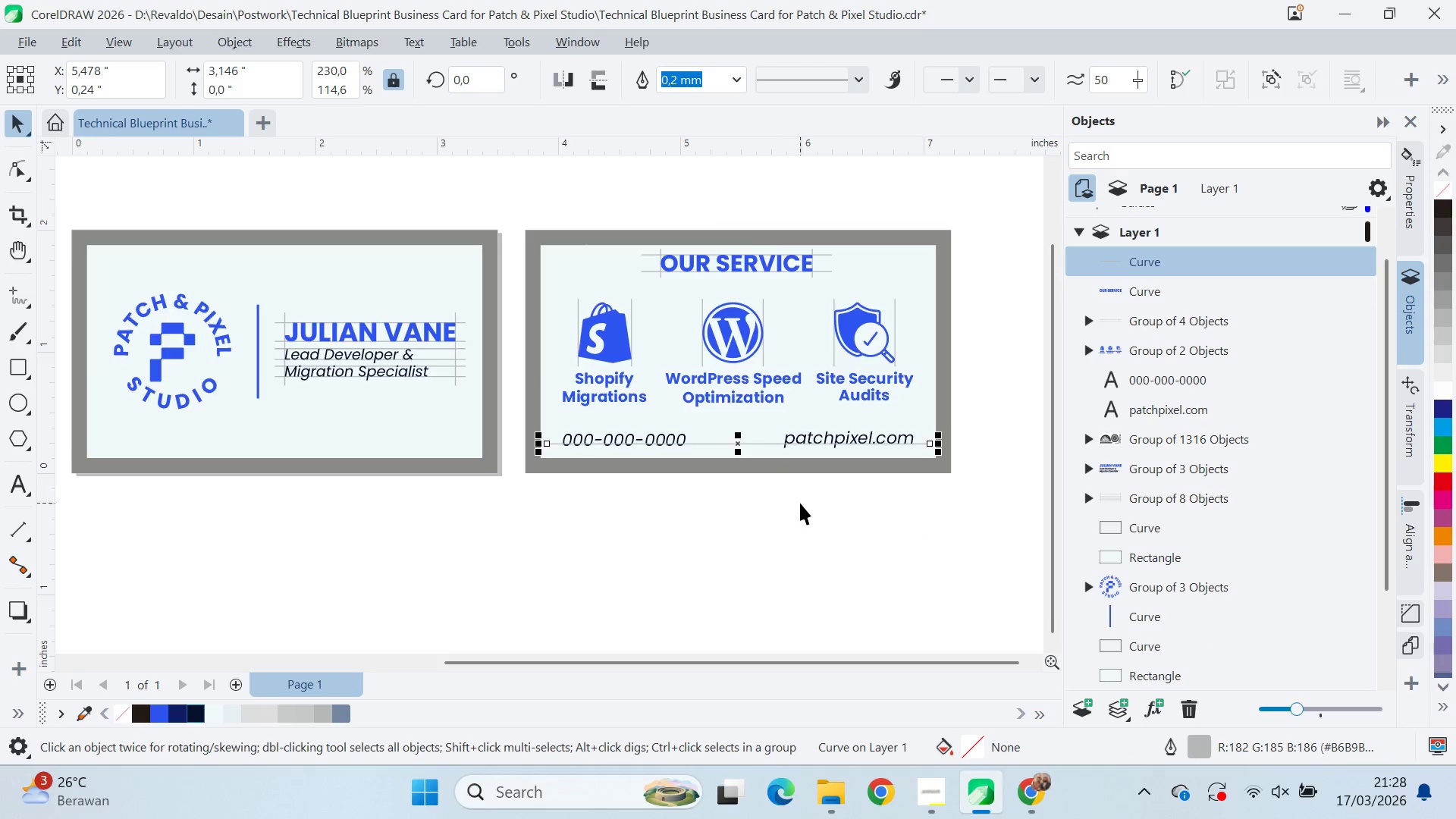 
scroll: coordinate [800, 504], scroll_direction: up, amount: 4.0
 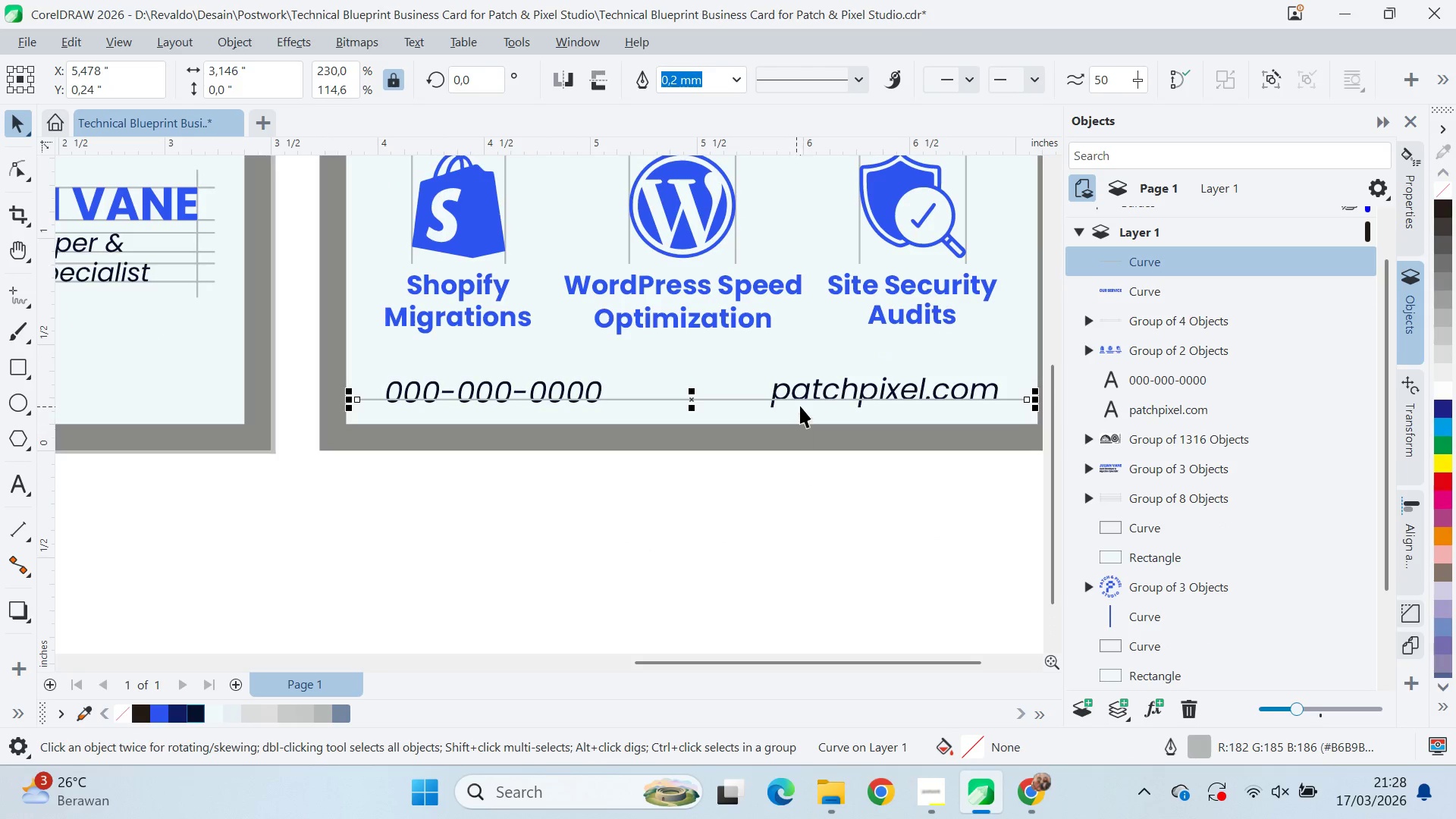 
type(qv)
 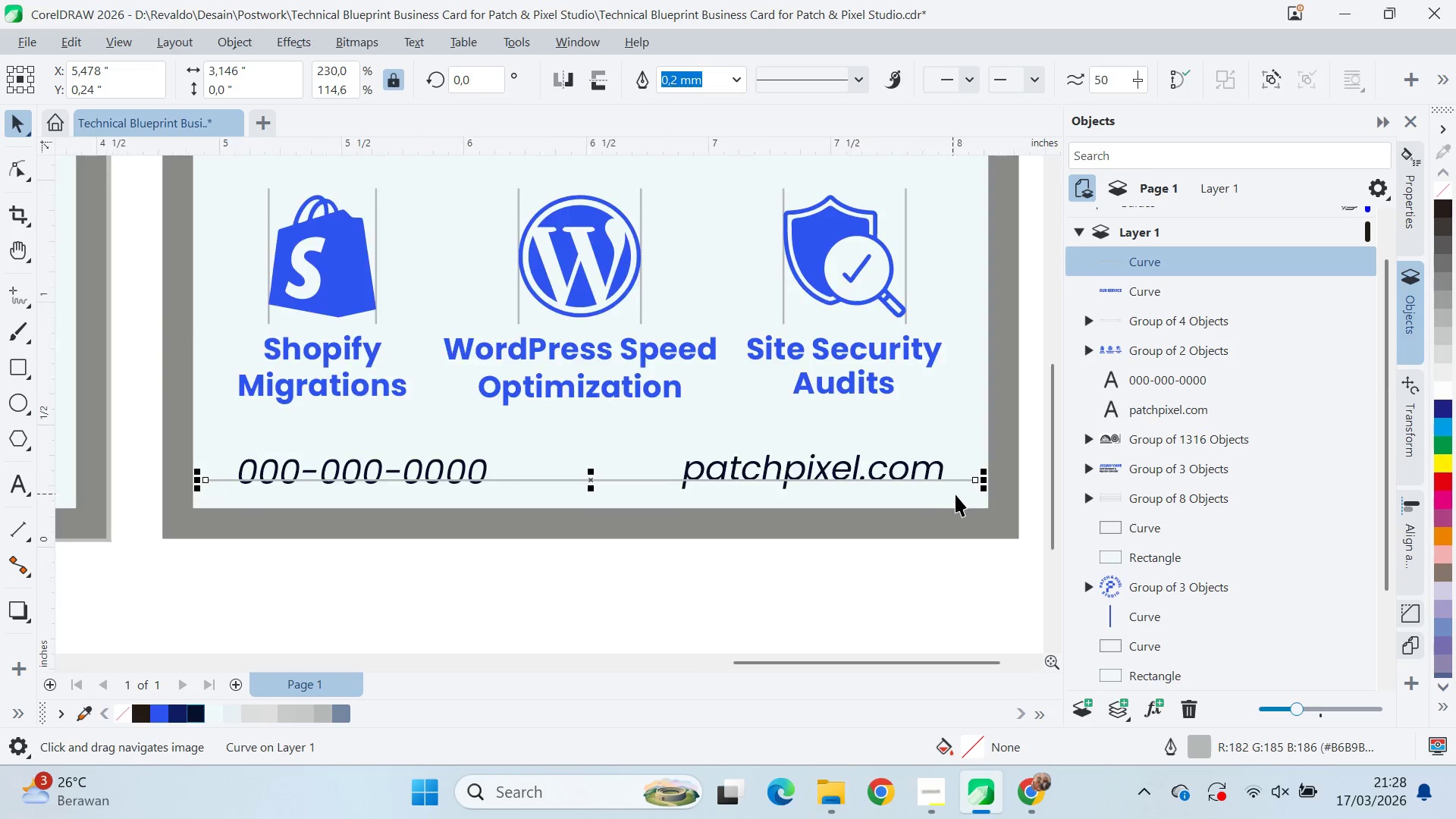 
left_click_drag(start_coordinate=[830, 353], to_coordinate=[771, 433])
 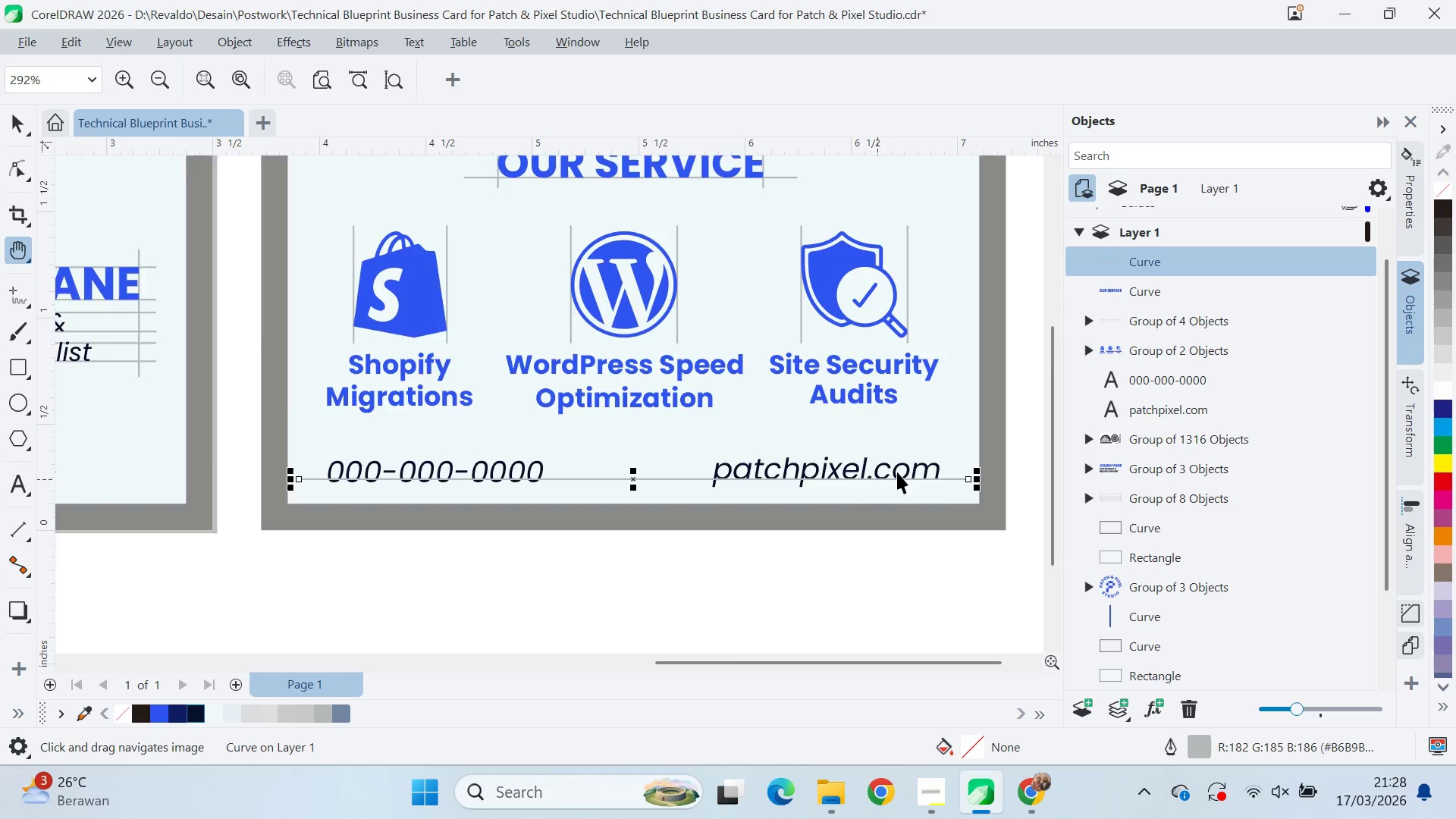 
hold_key(key=ShiftLeft, duration=1.38)
 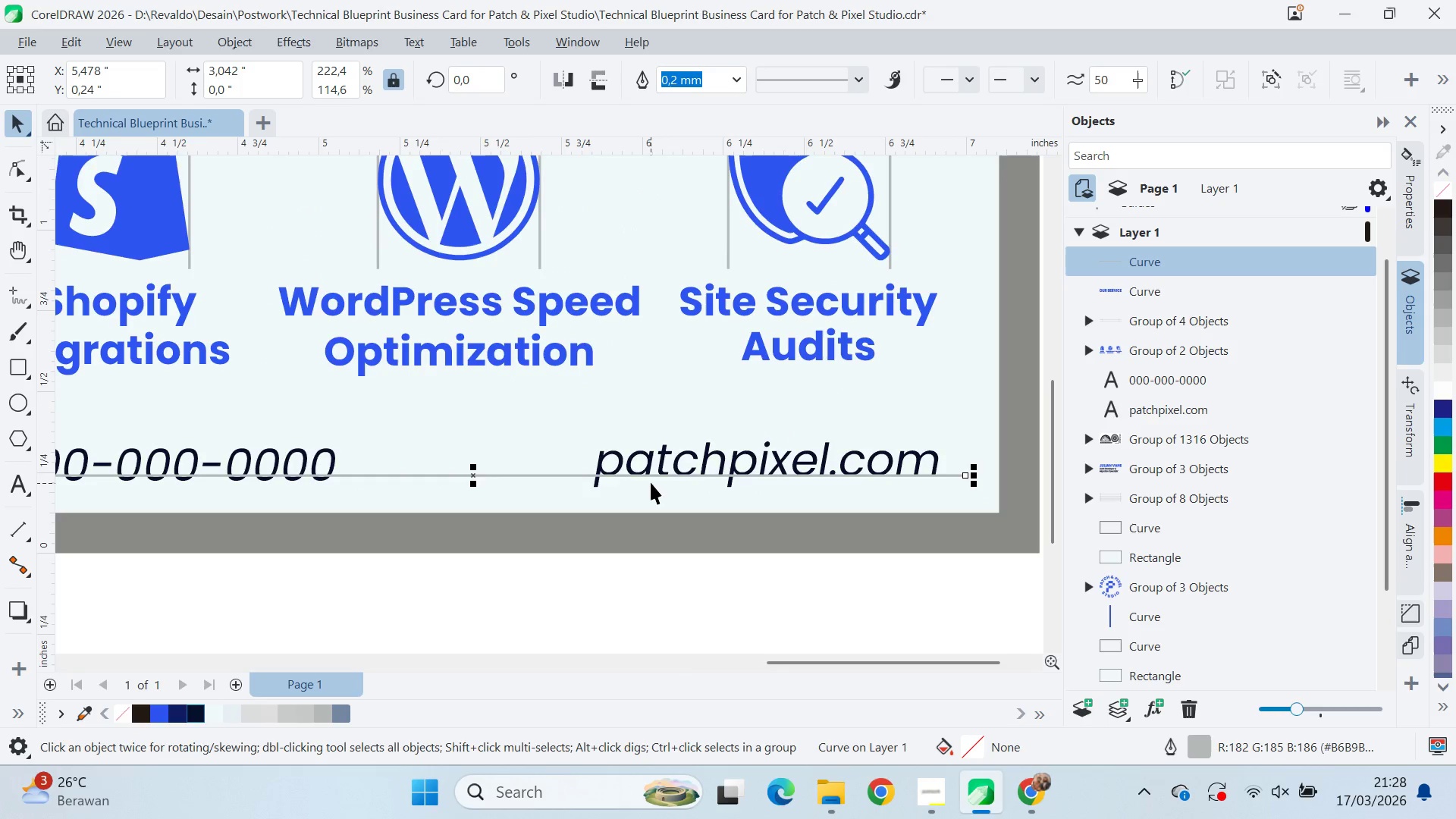 
scroll: coordinate [956, 494], scroll_direction: up, amount: 3.0
 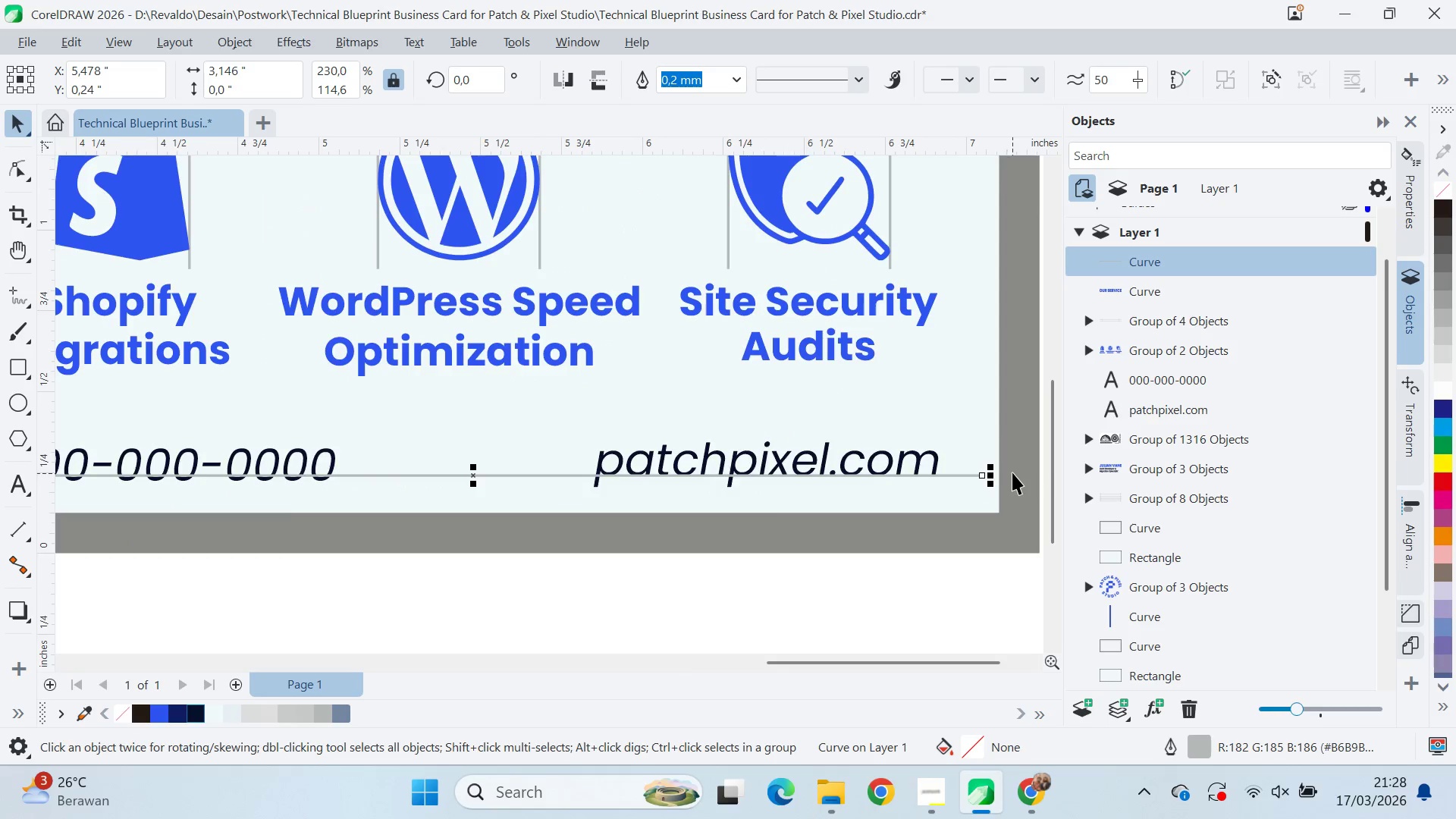 
left_click_drag(start_coordinate=[989, 474], to_coordinate=[972, 488])
 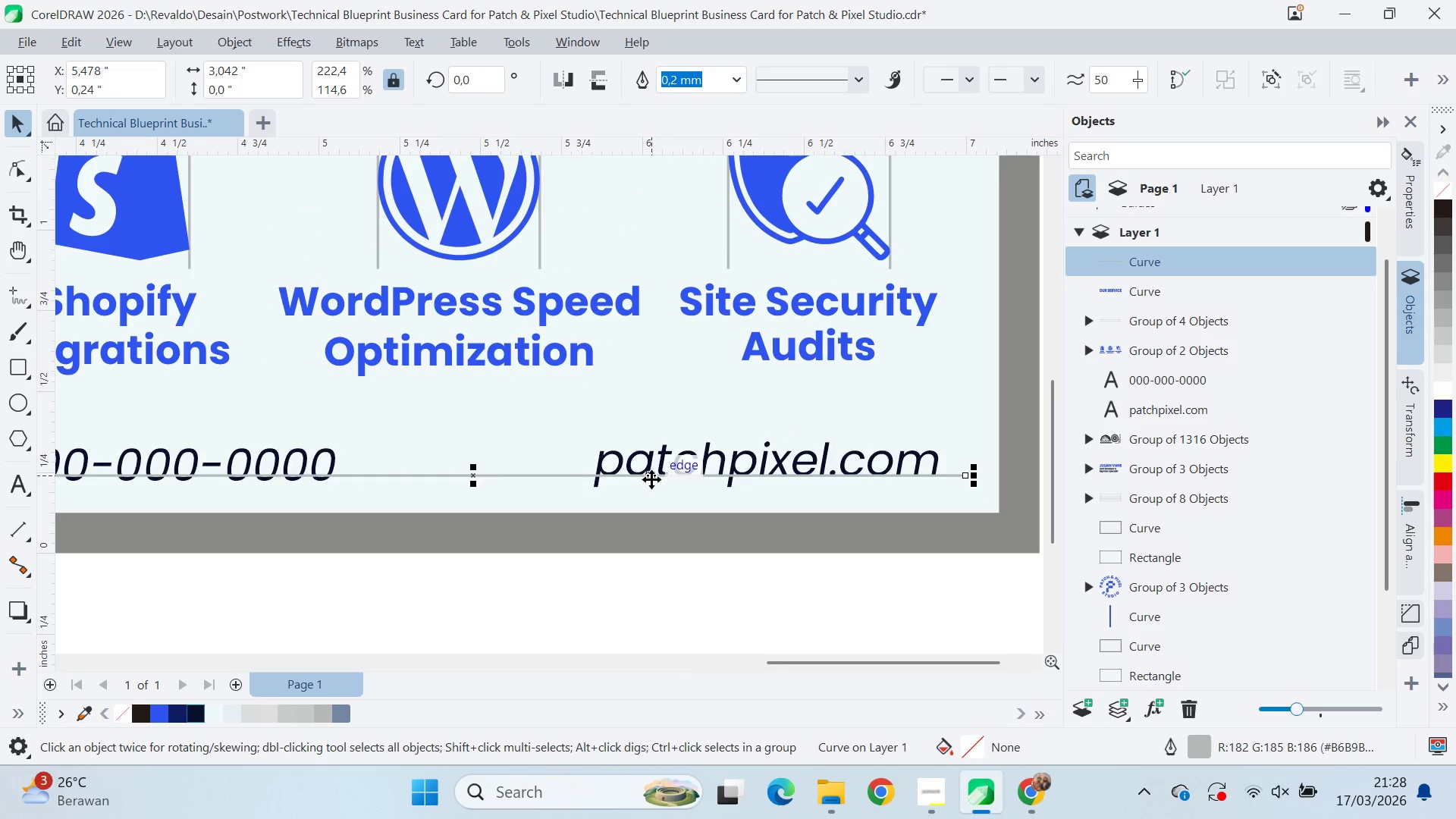 
left_click_drag(start_coordinate=[653, 477], to_coordinate=[645, 435])
 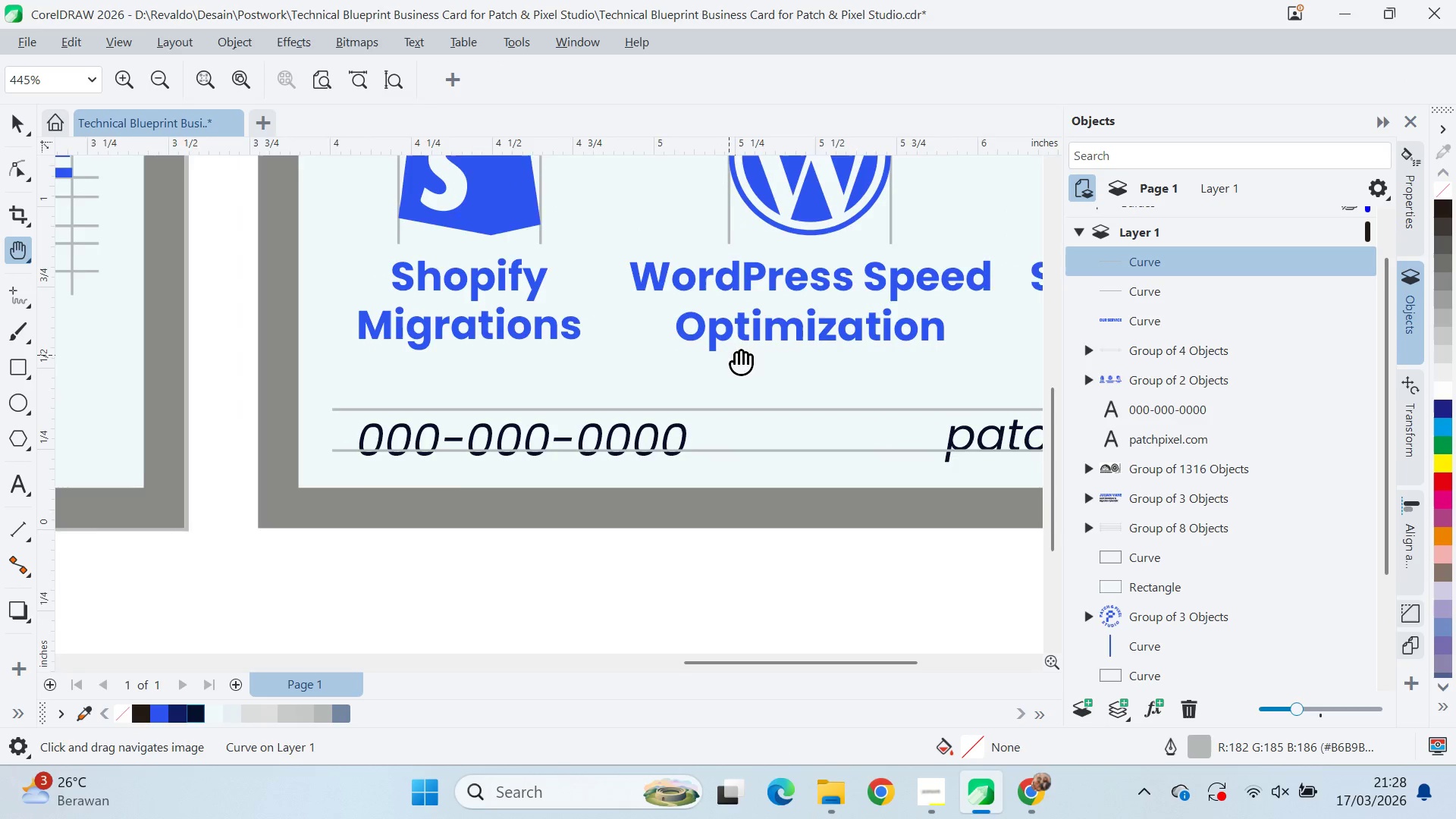 
hold_key(key=ShiftLeft, duration=1.5)
 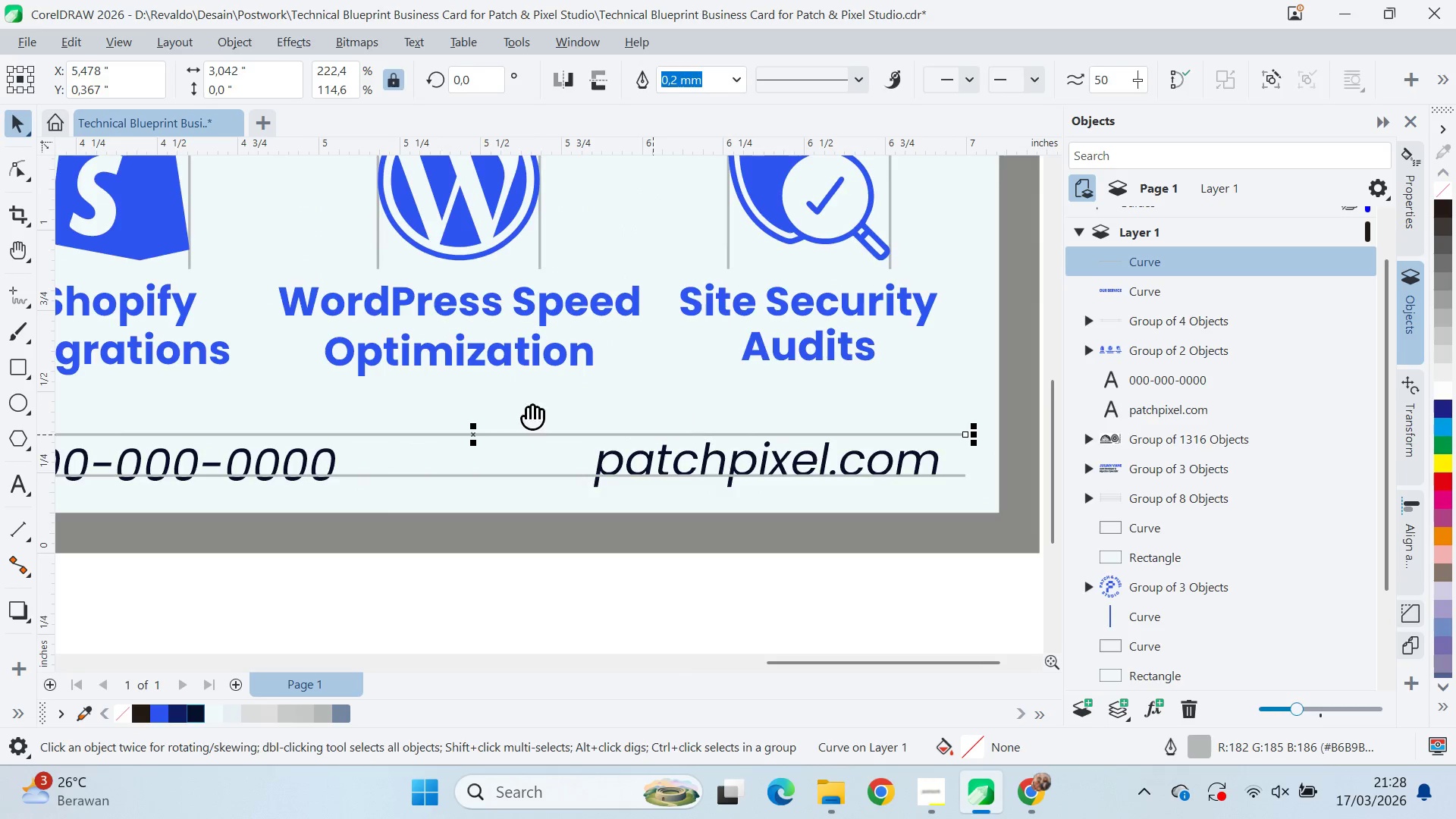 
hold_key(key=ShiftLeft, duration=0.34)
 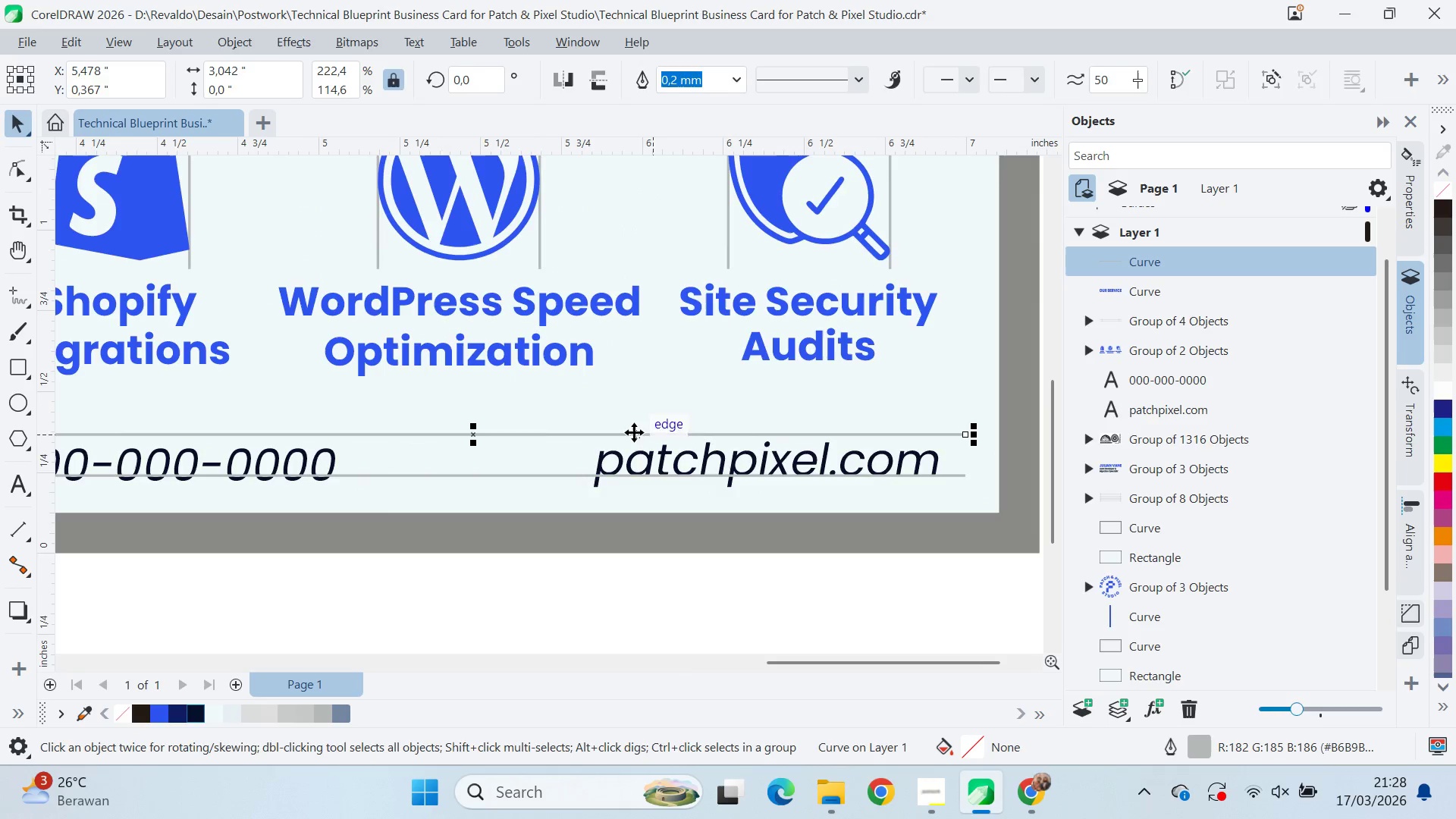 
type(qv)
 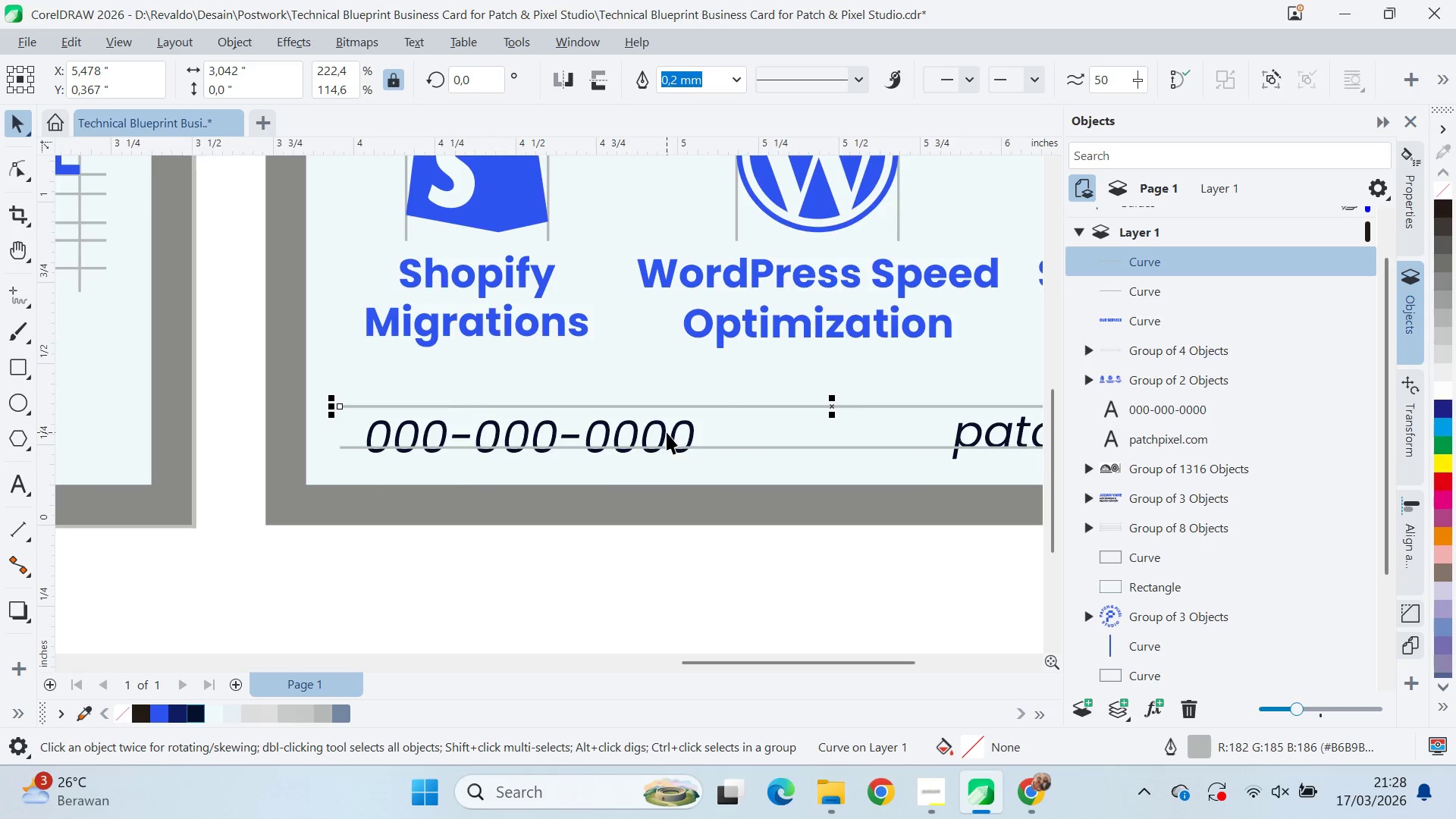 
left_click_drag(start_coordinate=[384, 380], to_coordinate=[742, 352])
 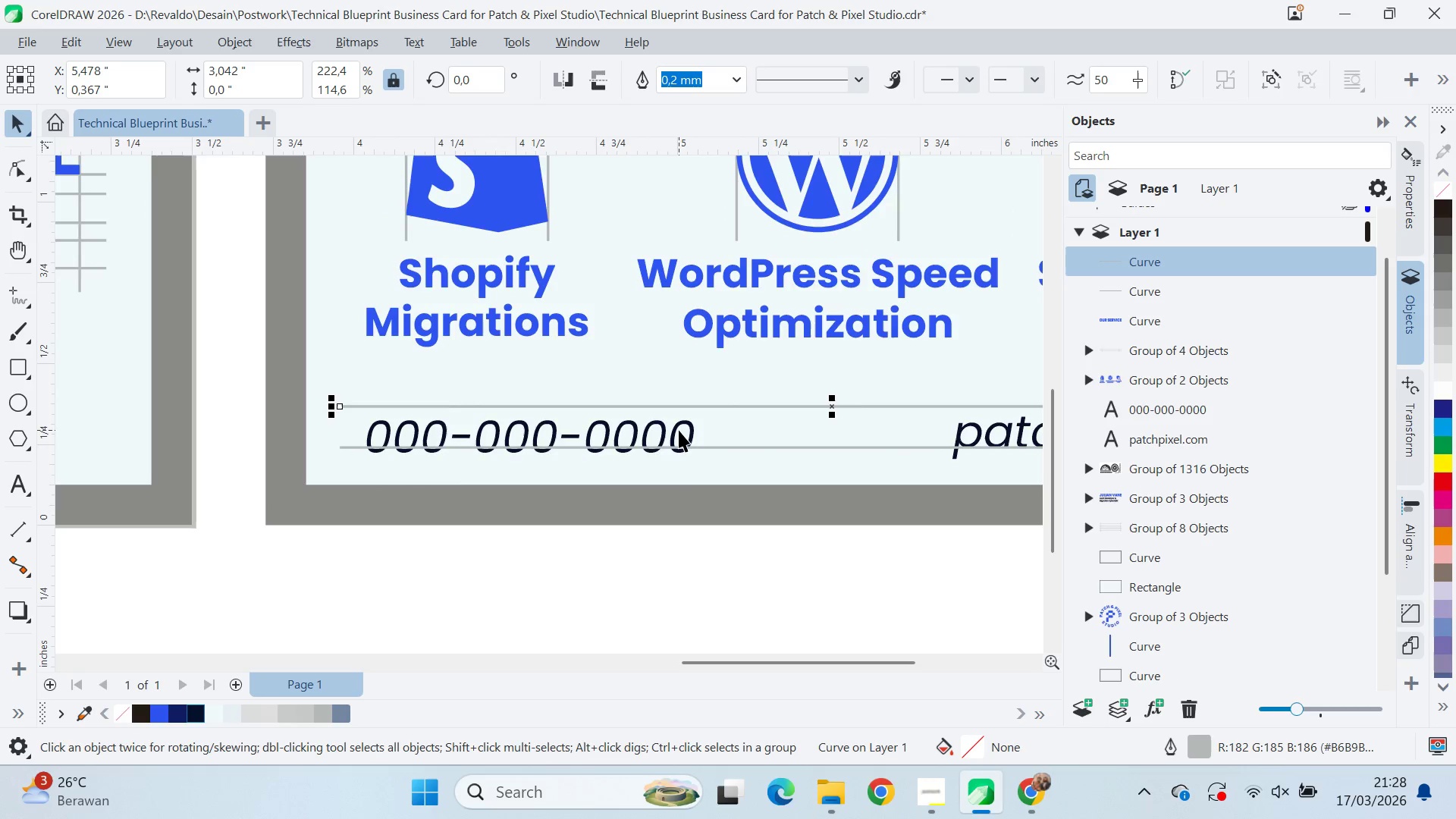 
left_click([683, 422])
 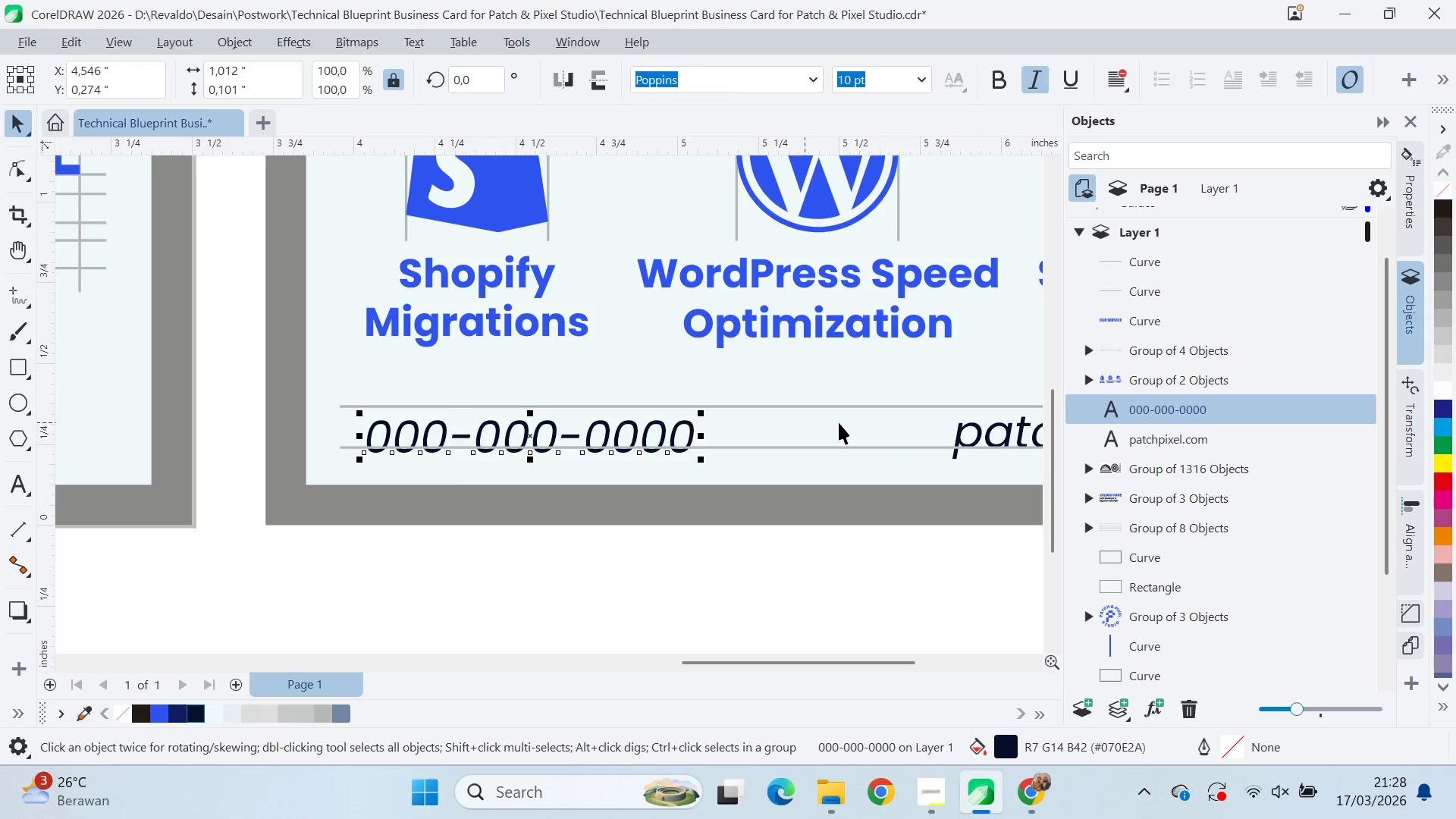 
hold_key(key=ShiftLeft, duration=0.72)
left_click([960, 427])
 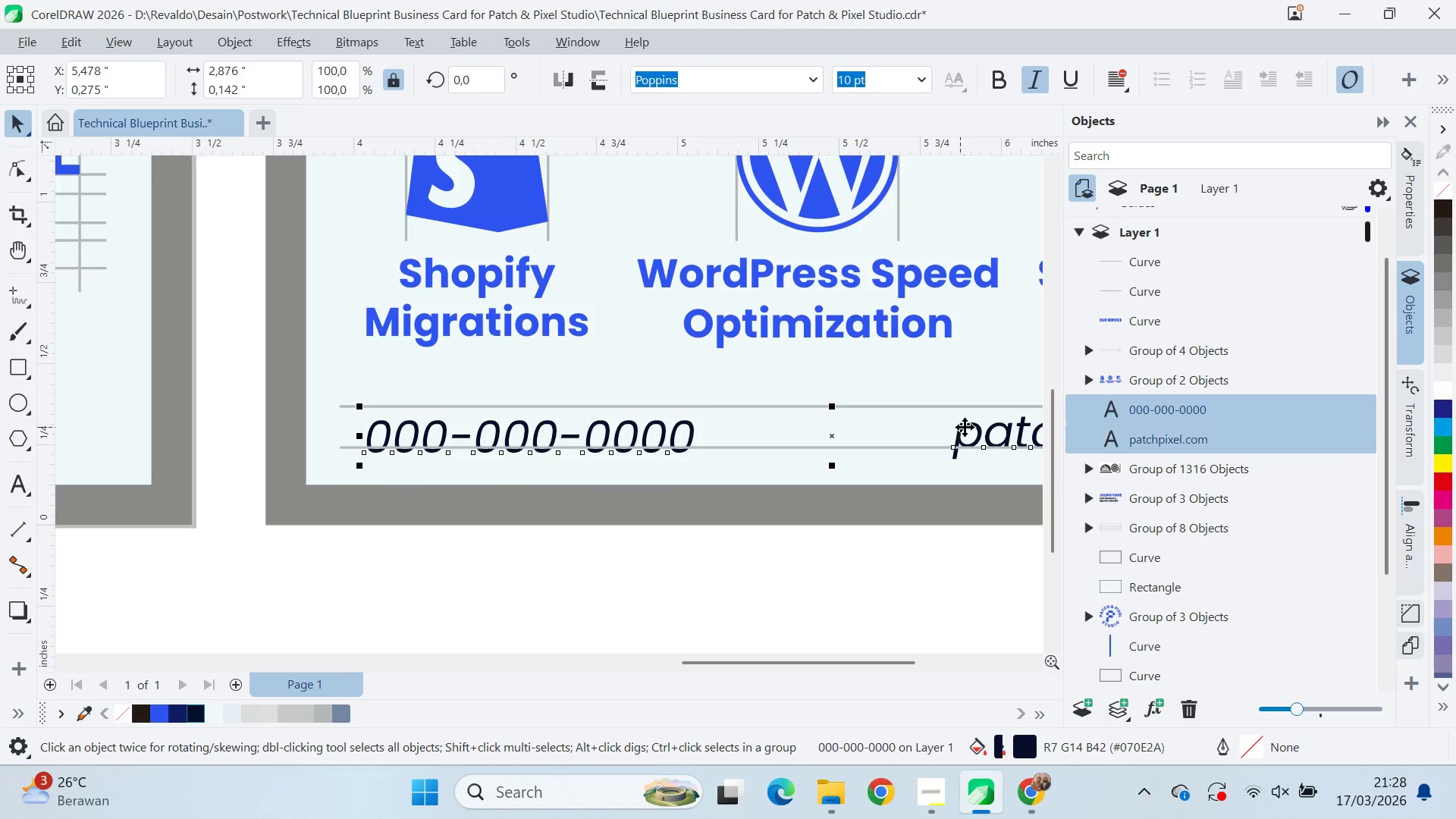 
key(Control+Q)
 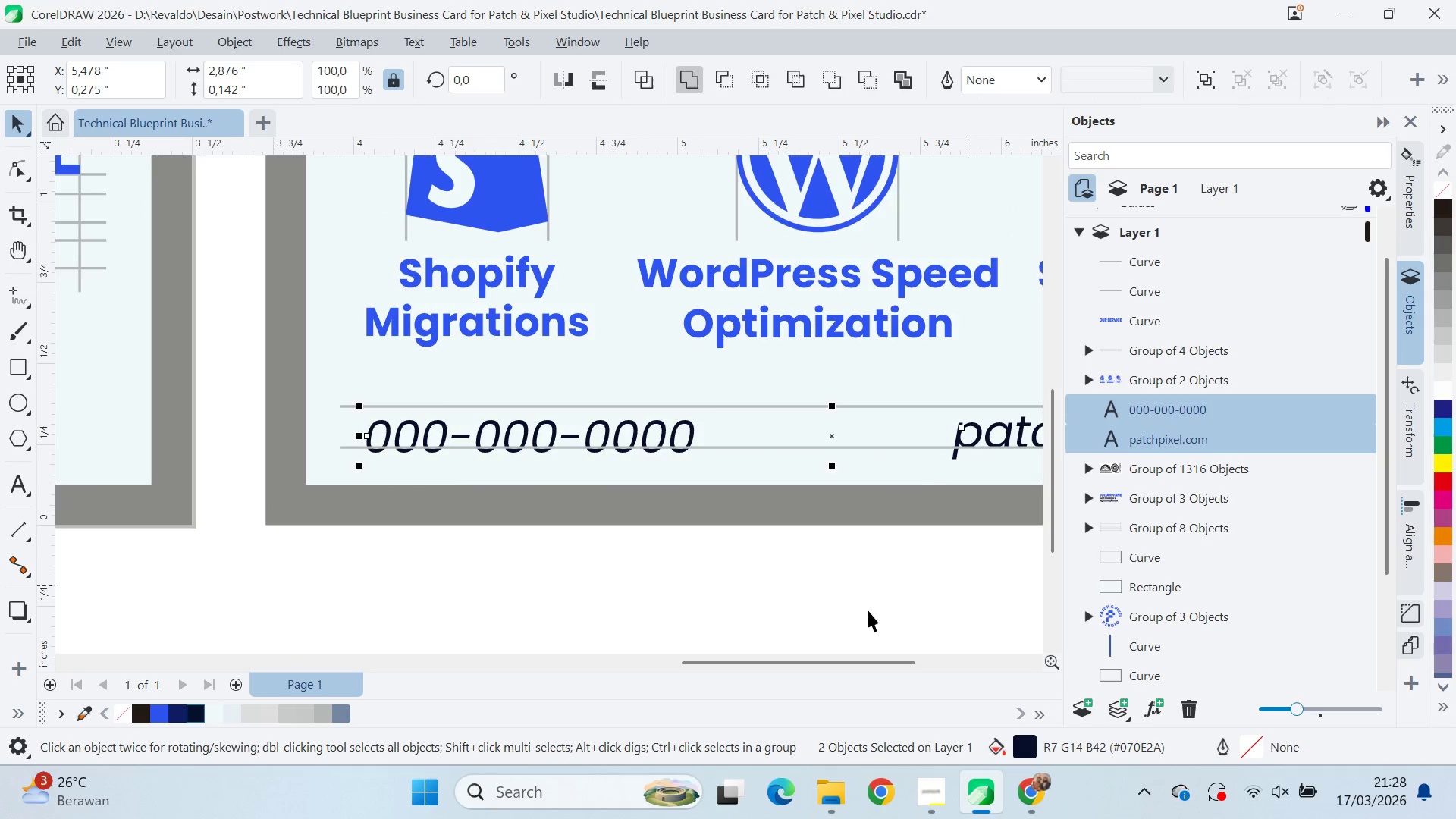 
left_click_drag(start_coordinate=[863, 619], to_coordinate=[855, 606])
 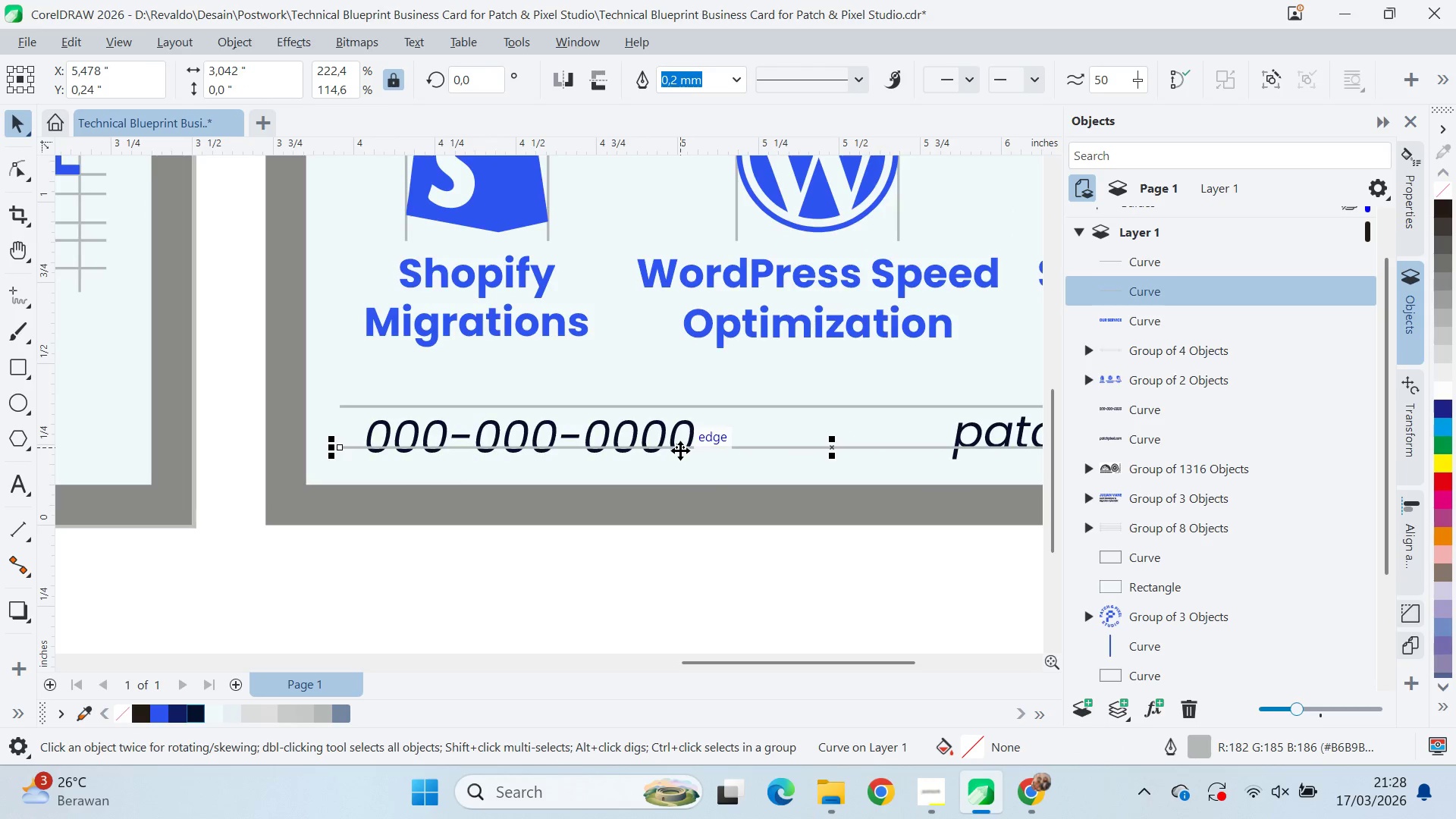 
left_click_drag(start_coordinate=[680, 452], to_coordinate=[680, 456])
 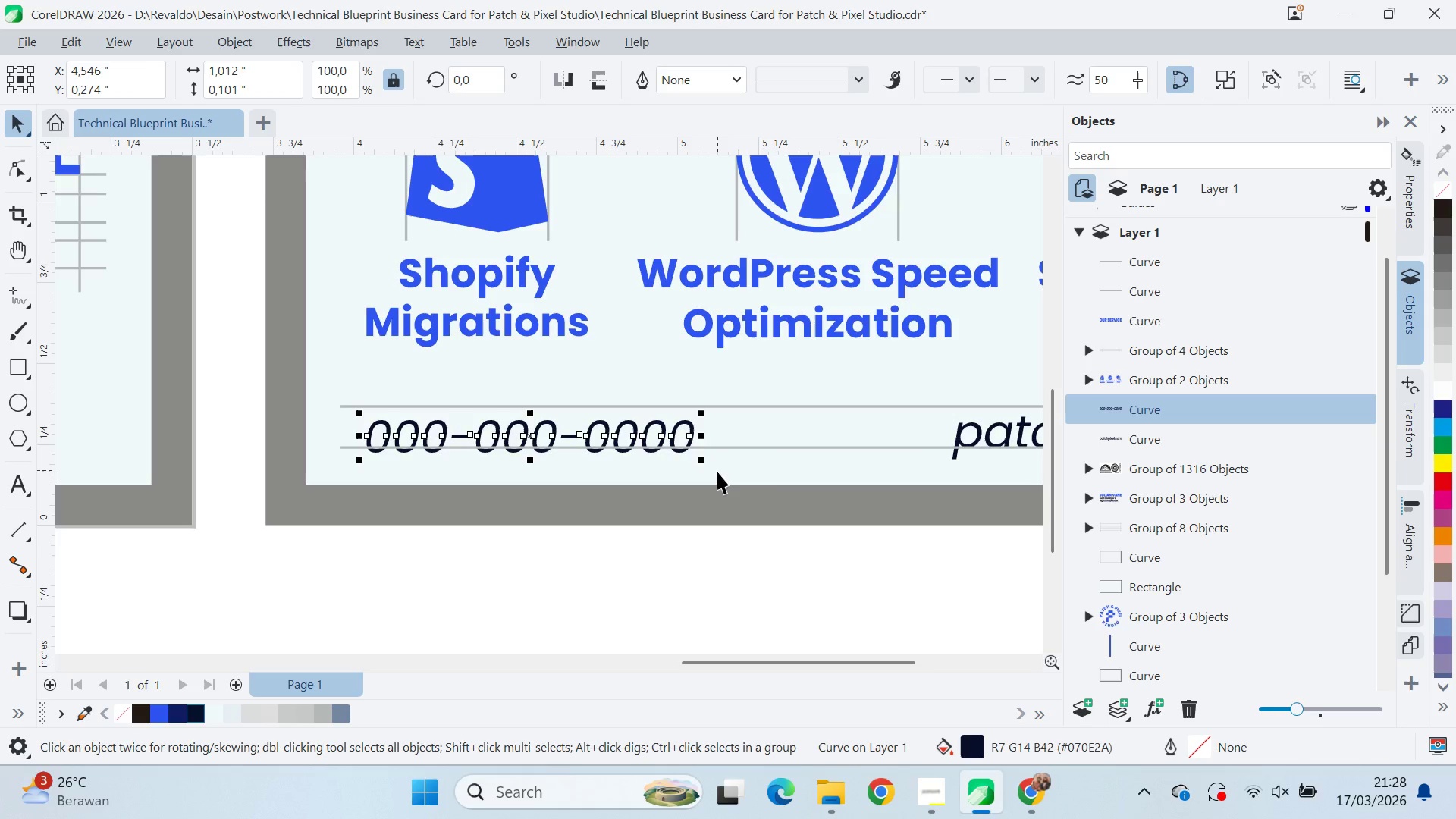 
hold_key(key=ShiftLeft, duration=0.38)
 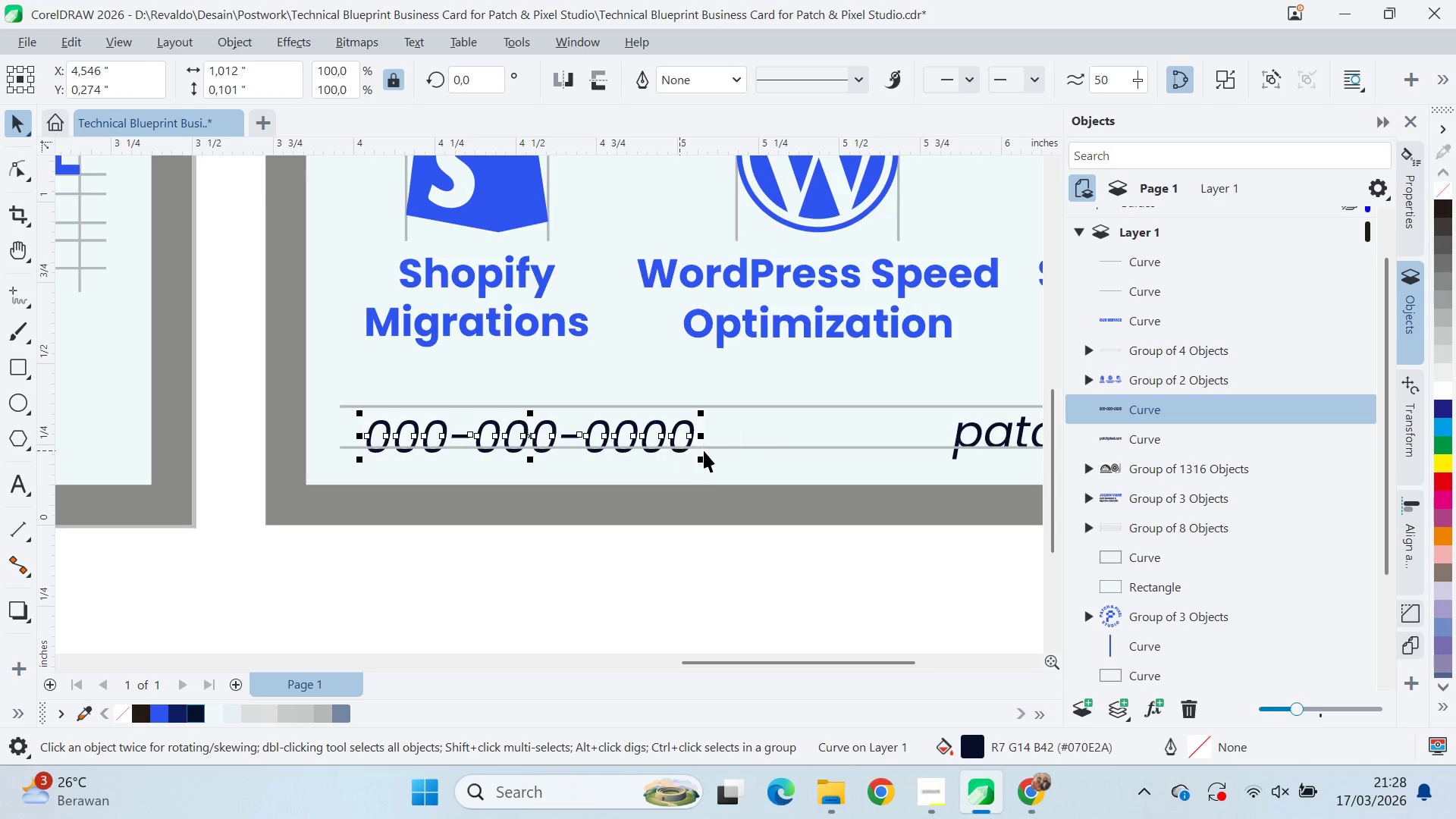 
key(Control+Z)
 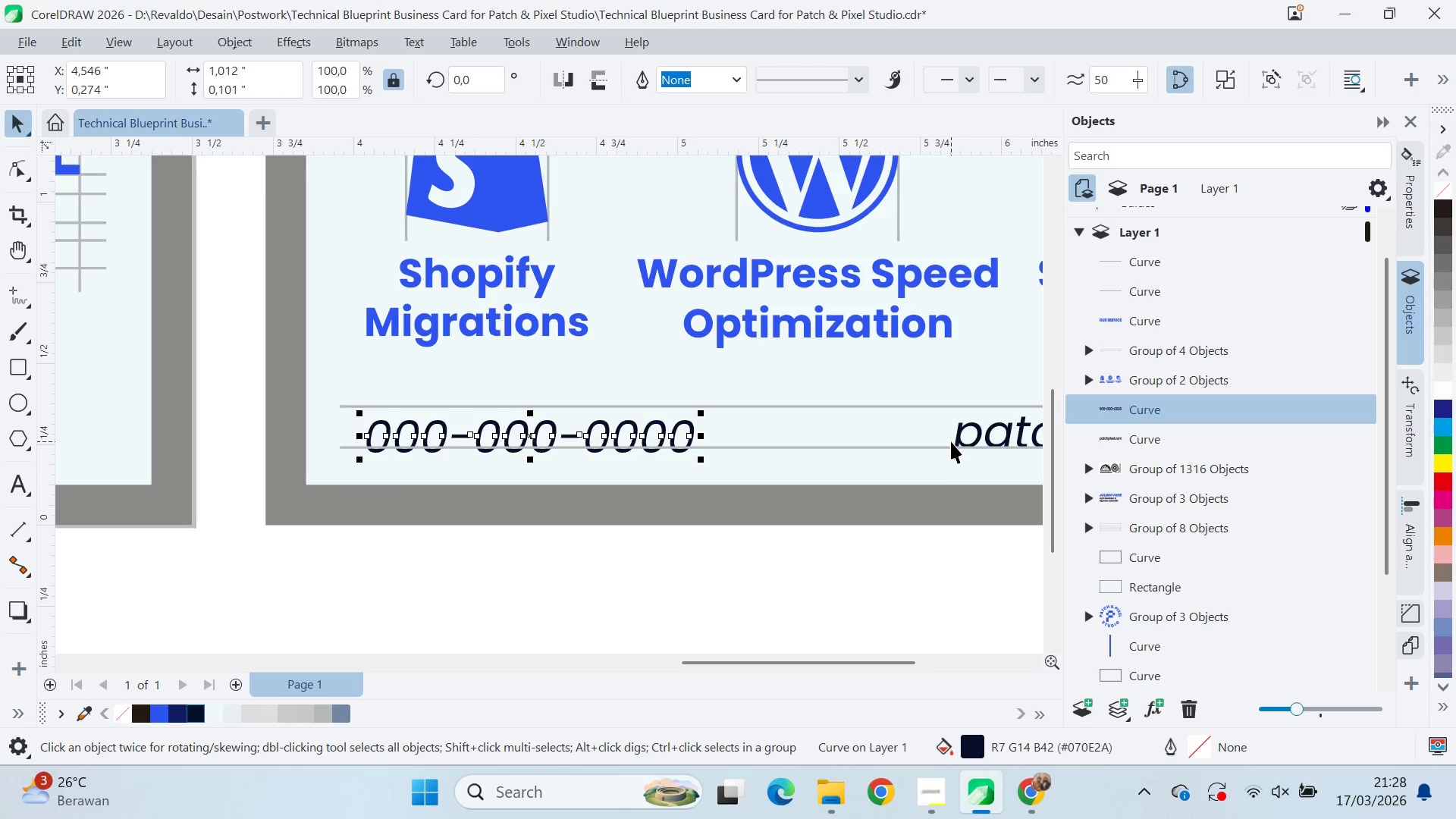 
left_click([861, 453])
 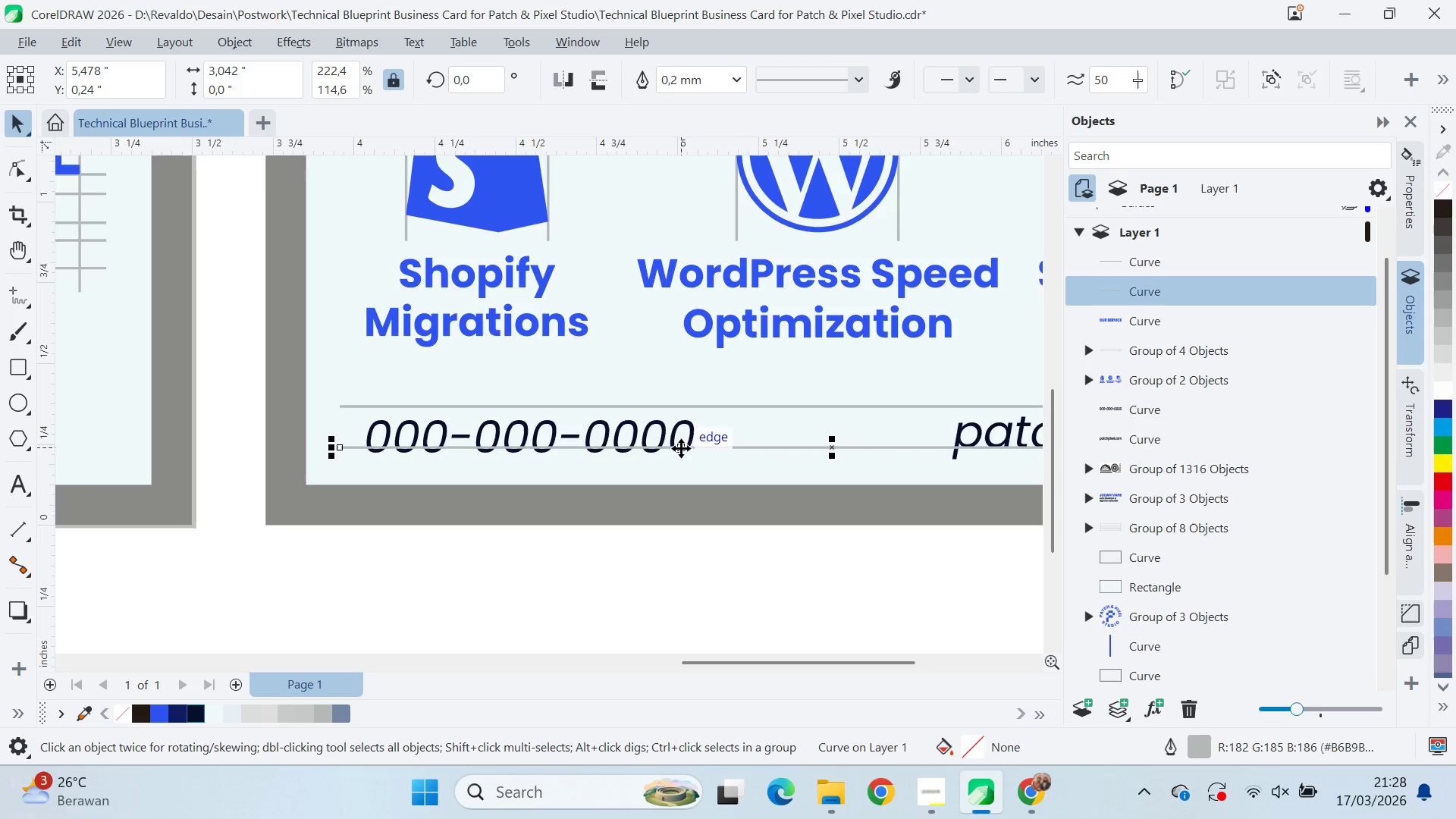 
left_click_drag(start_coordinate=[680, 448], to_coordinate=[679, 456])
 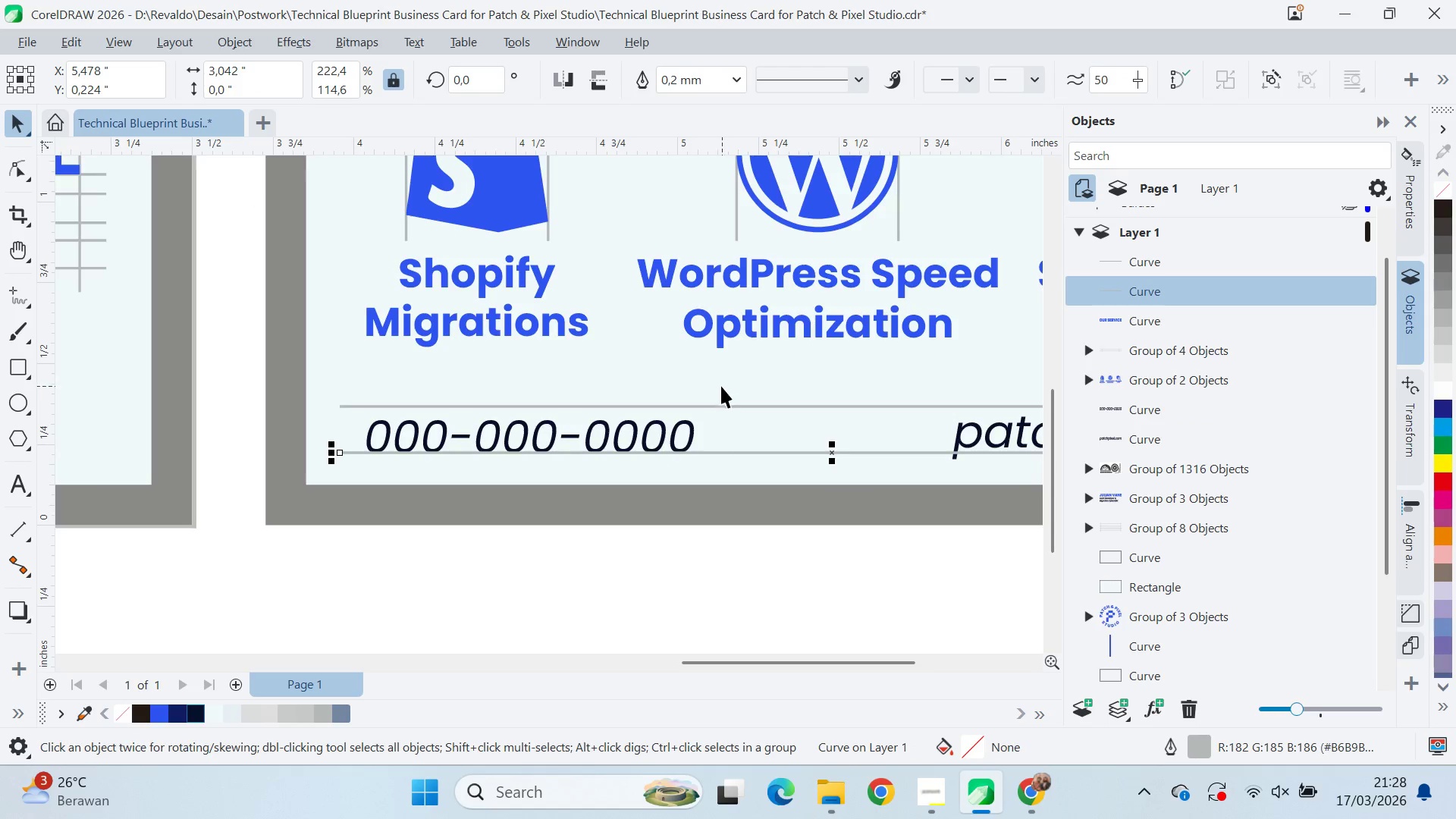 
hold_key(key=ShiftLeft, duration=0.89)
 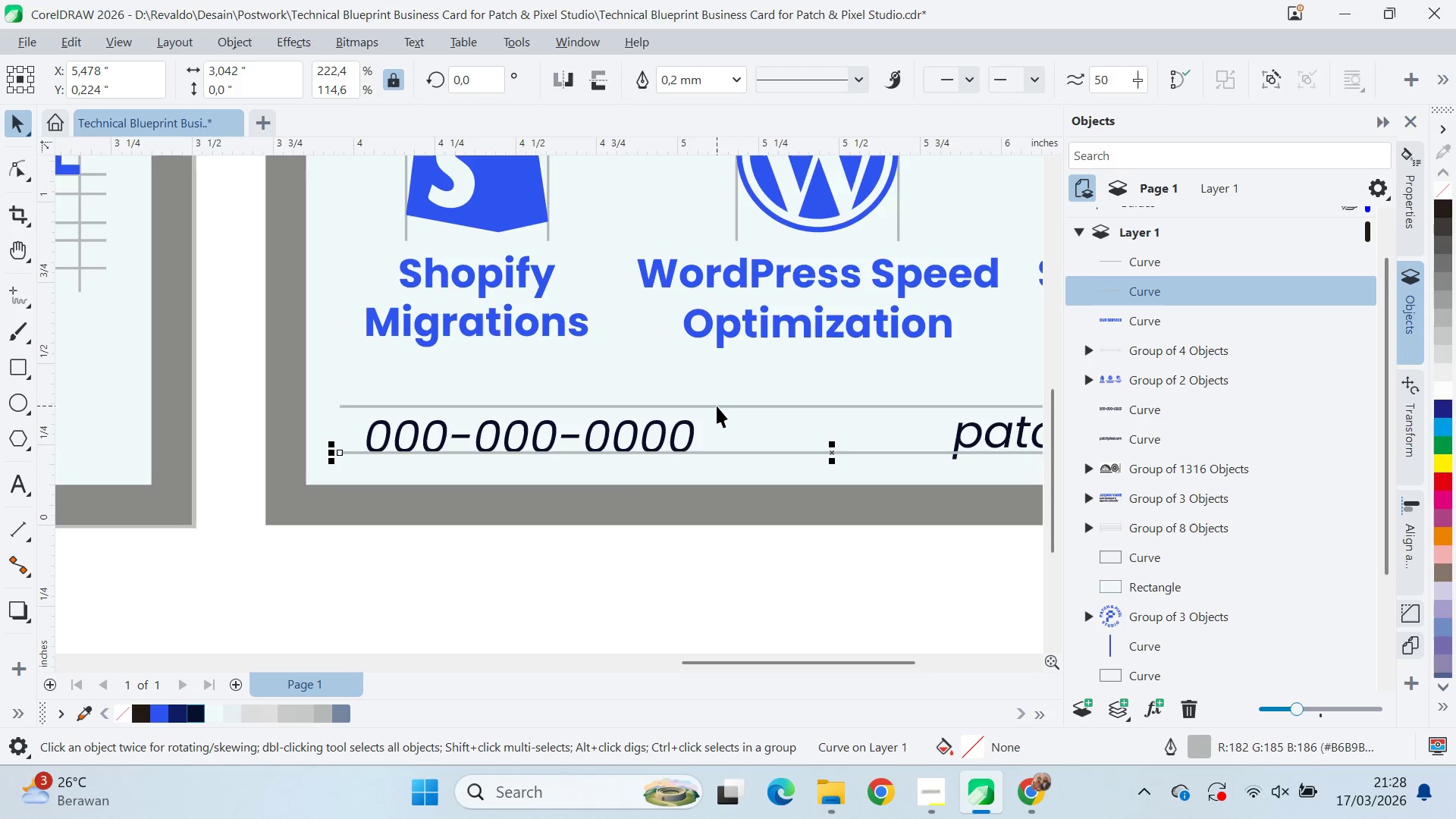 
hold_key(key=ShiftLeft, duration=1.69)
left_click([717, 406])
 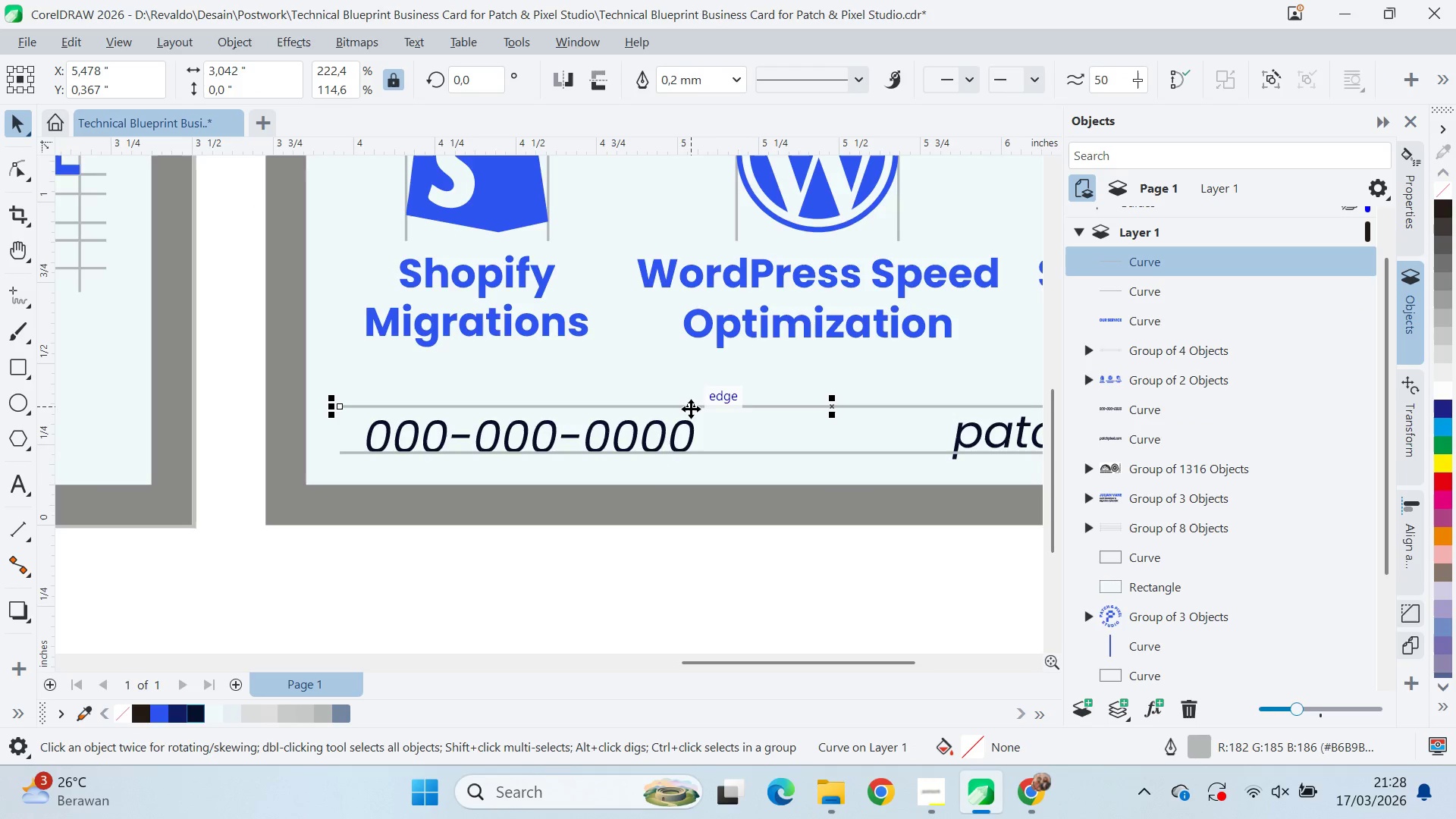 
left_click_drag(start_coordinate=[688, 409], to_coordinate=[685, 417])
 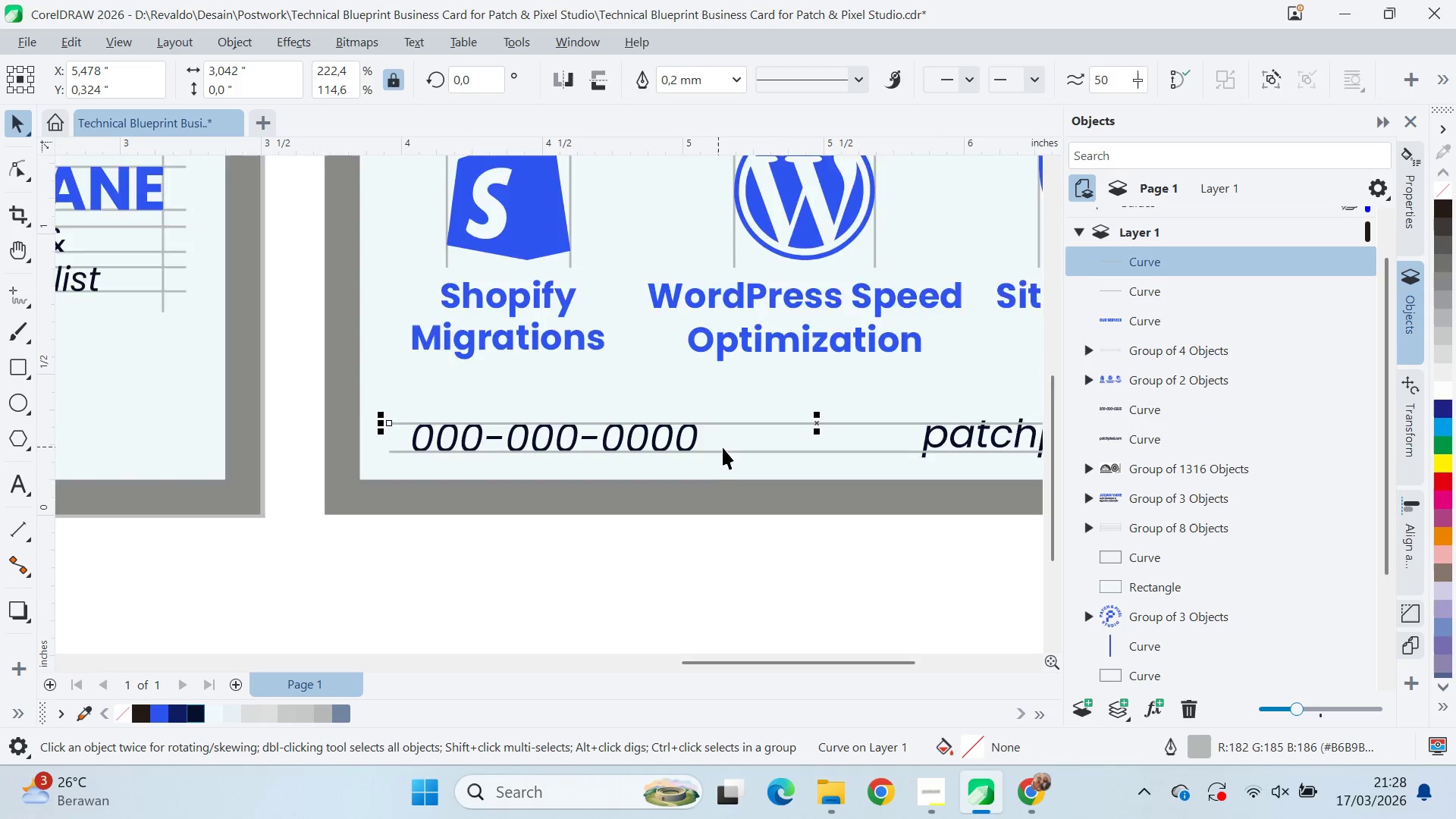 
hold_key(key=ShiftLeft, duration=1.19)
 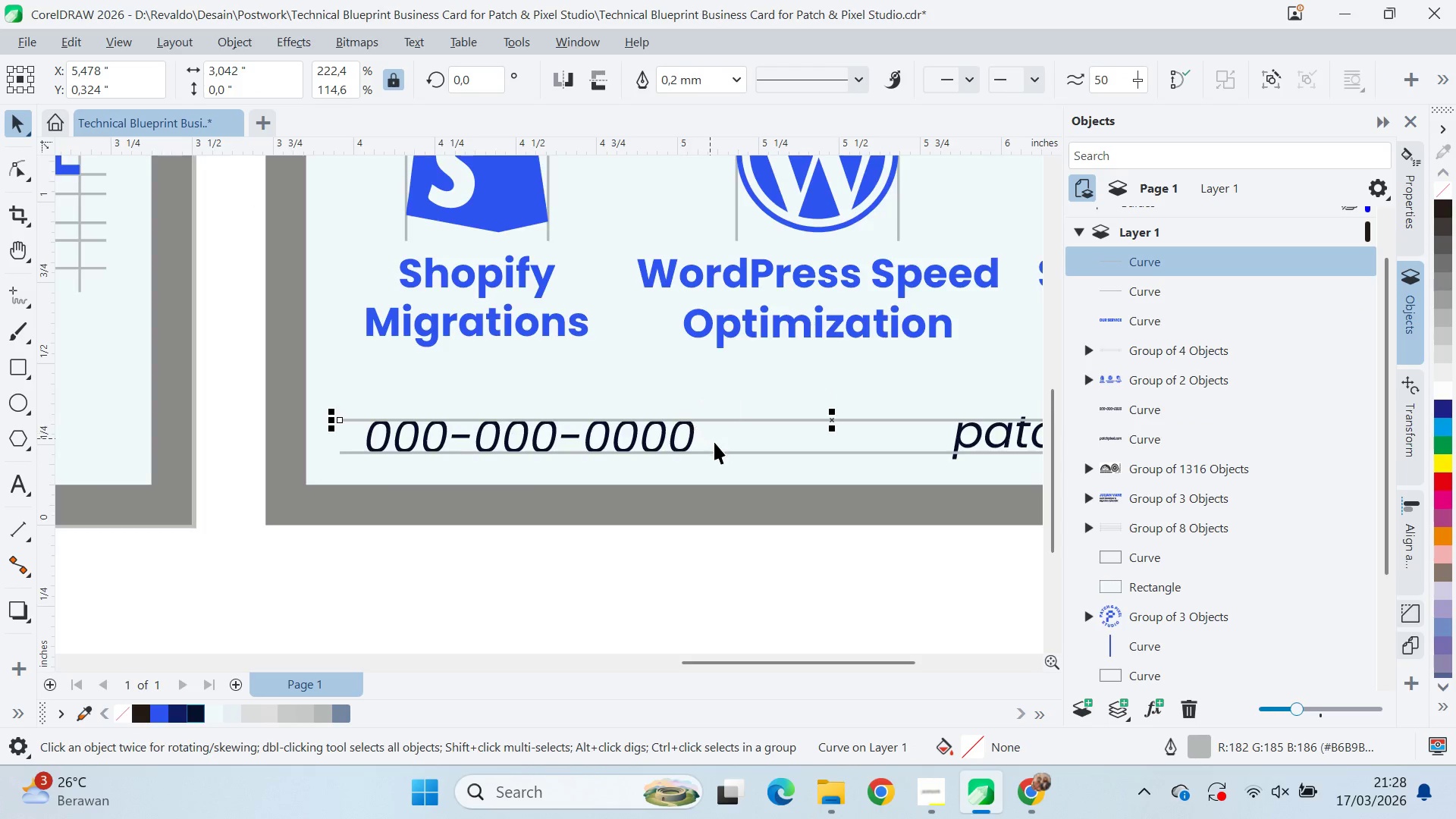 
key(Q)
 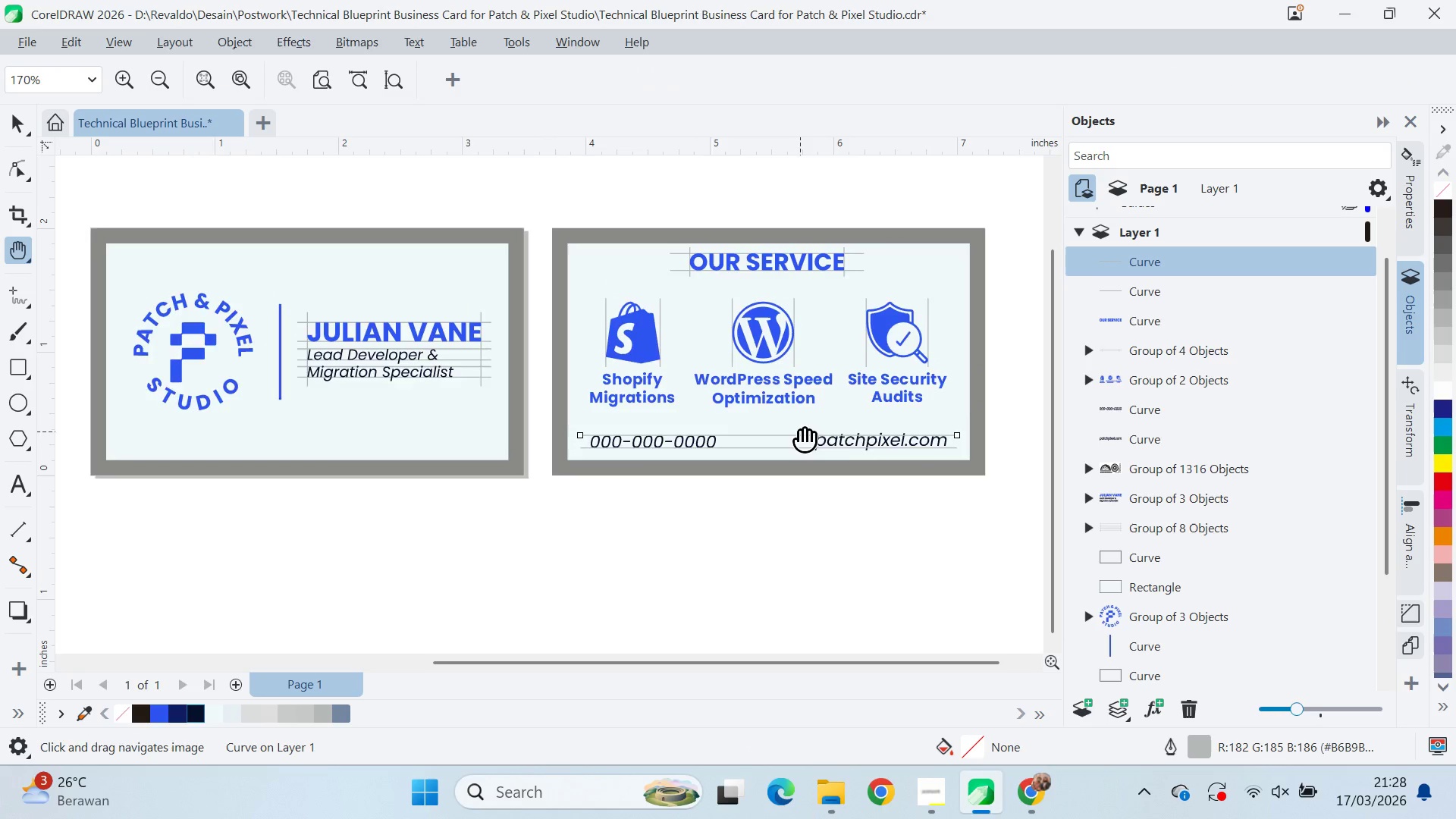 
left_click_drag(start_coordinate=[795, 432], to_coordinate=[495, 450])
 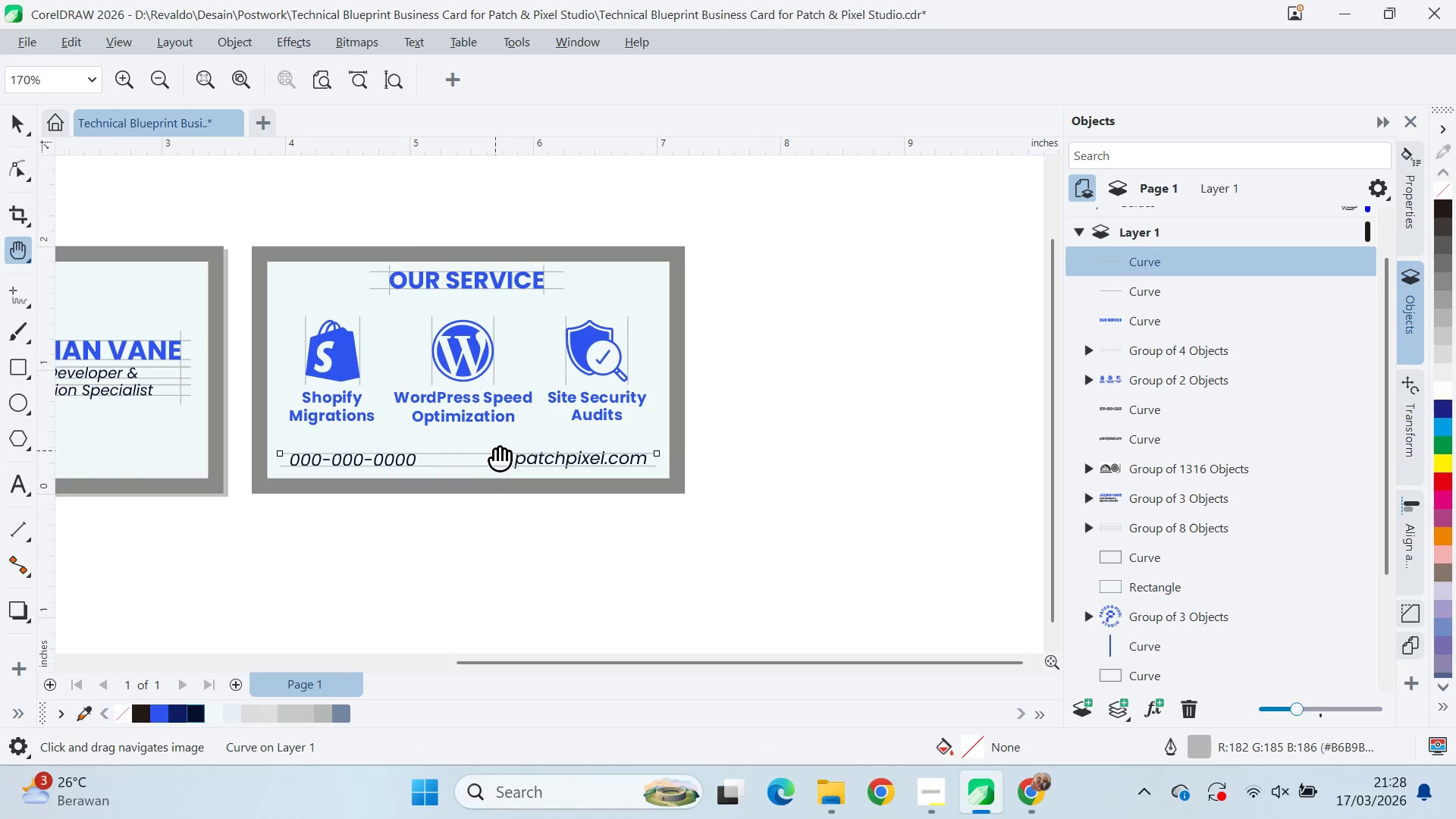 
scroll: coordinate [733, 443], scroll_direction: down, amount: 7.0
 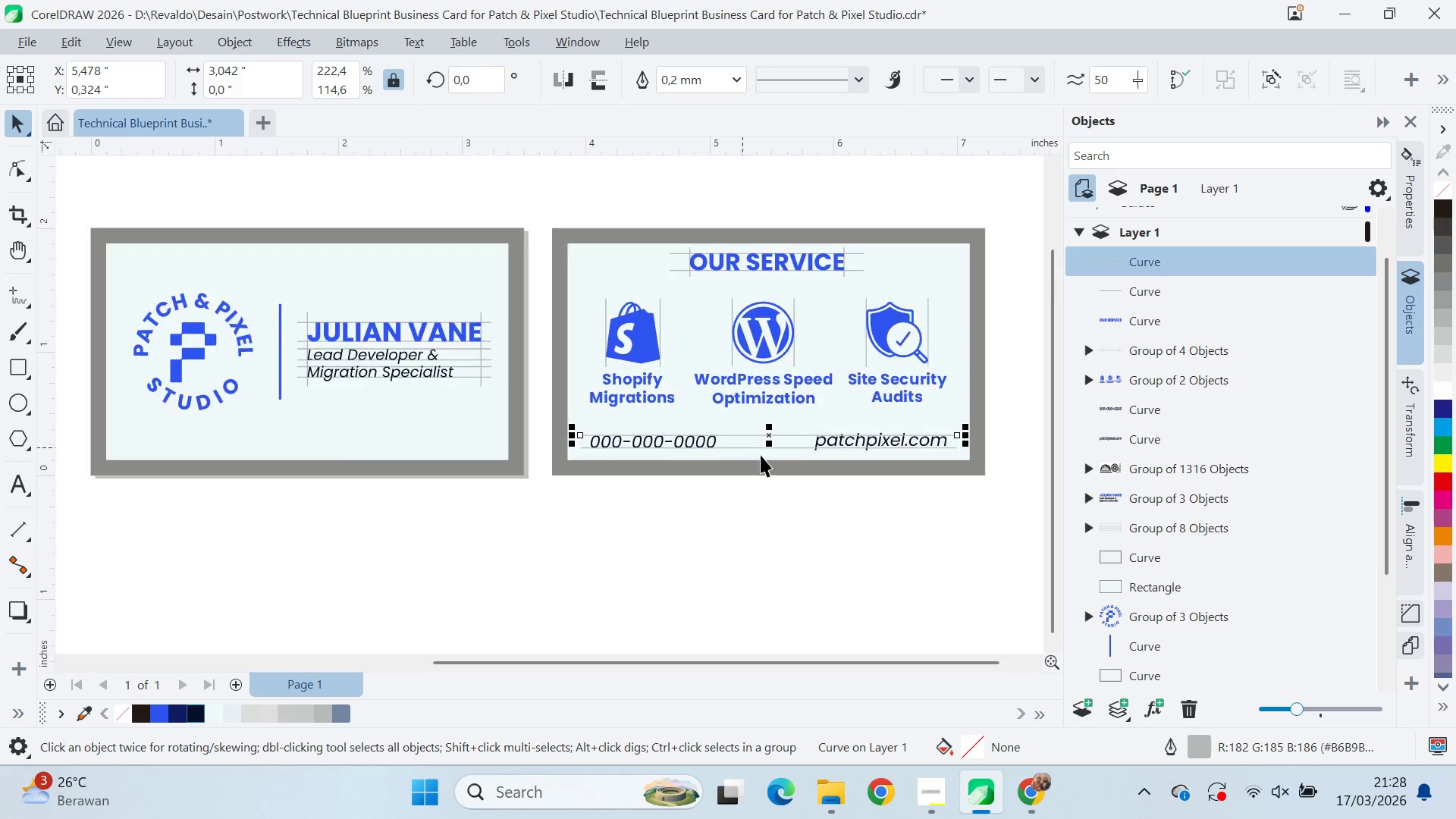 
key(V)
 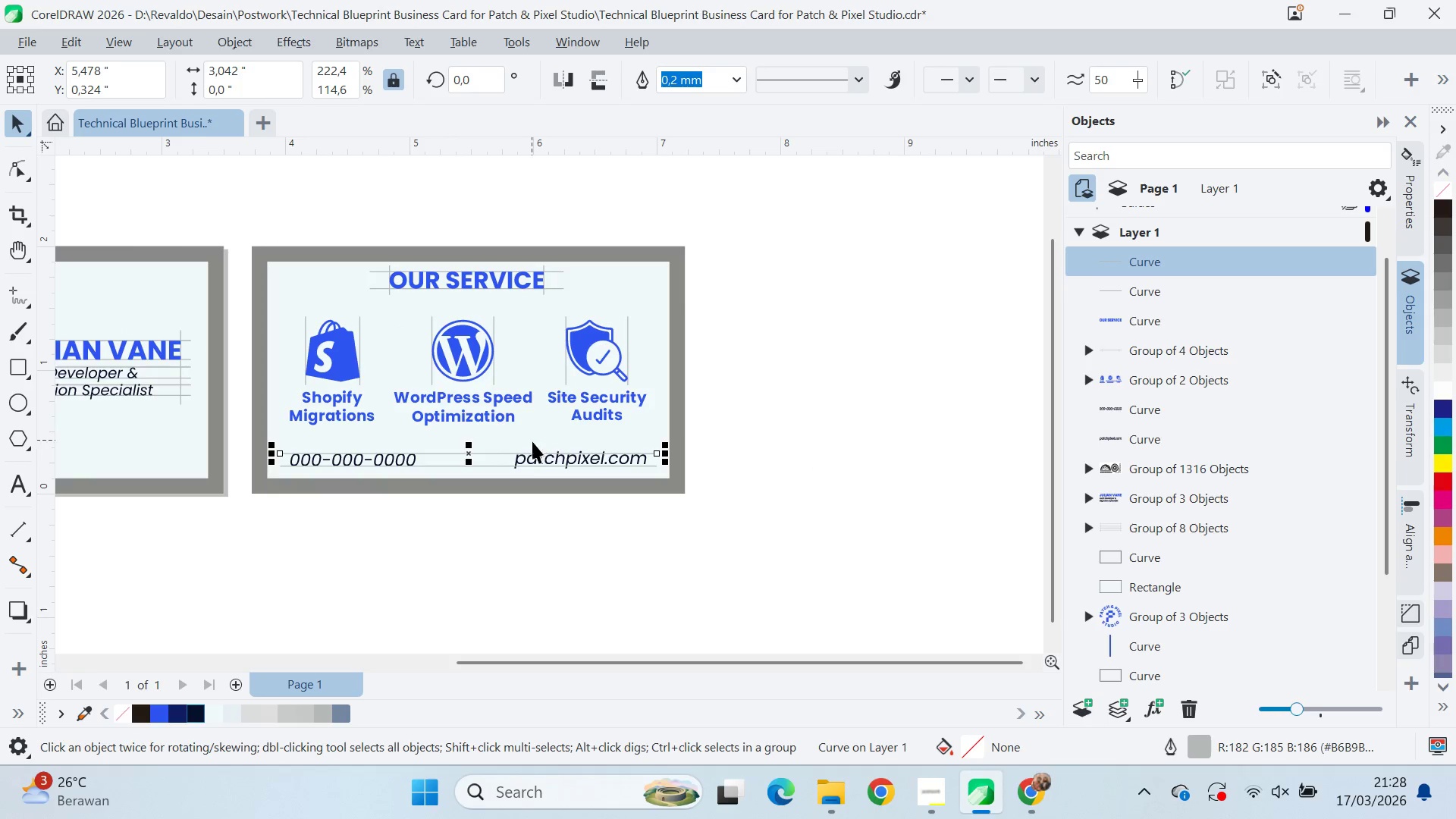 
hold_key(key=ControlLeft, duration=0.8)
 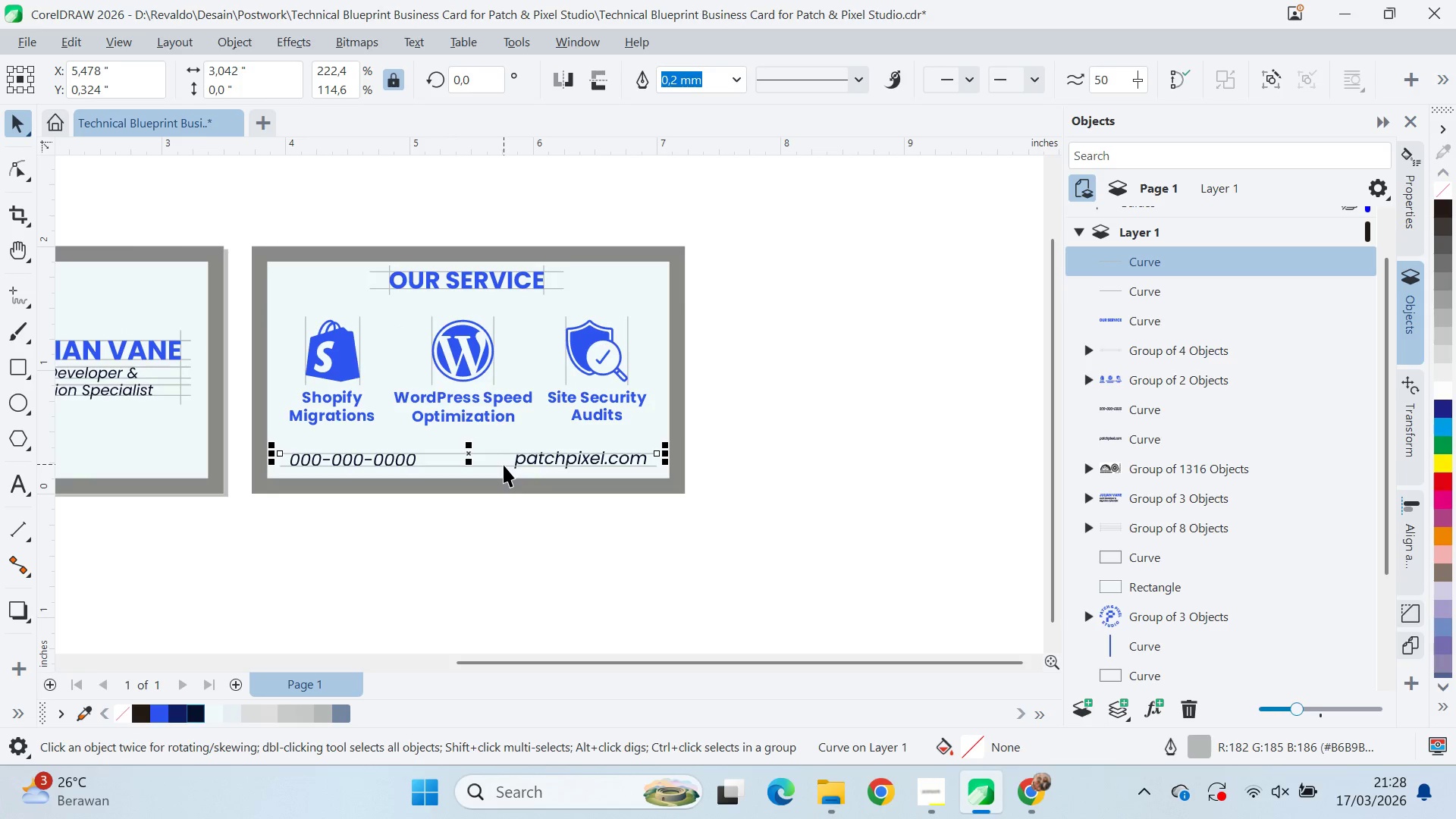 
hold_key(key=ShiftLeft, duration=0.42)
left_click([504, 465])
 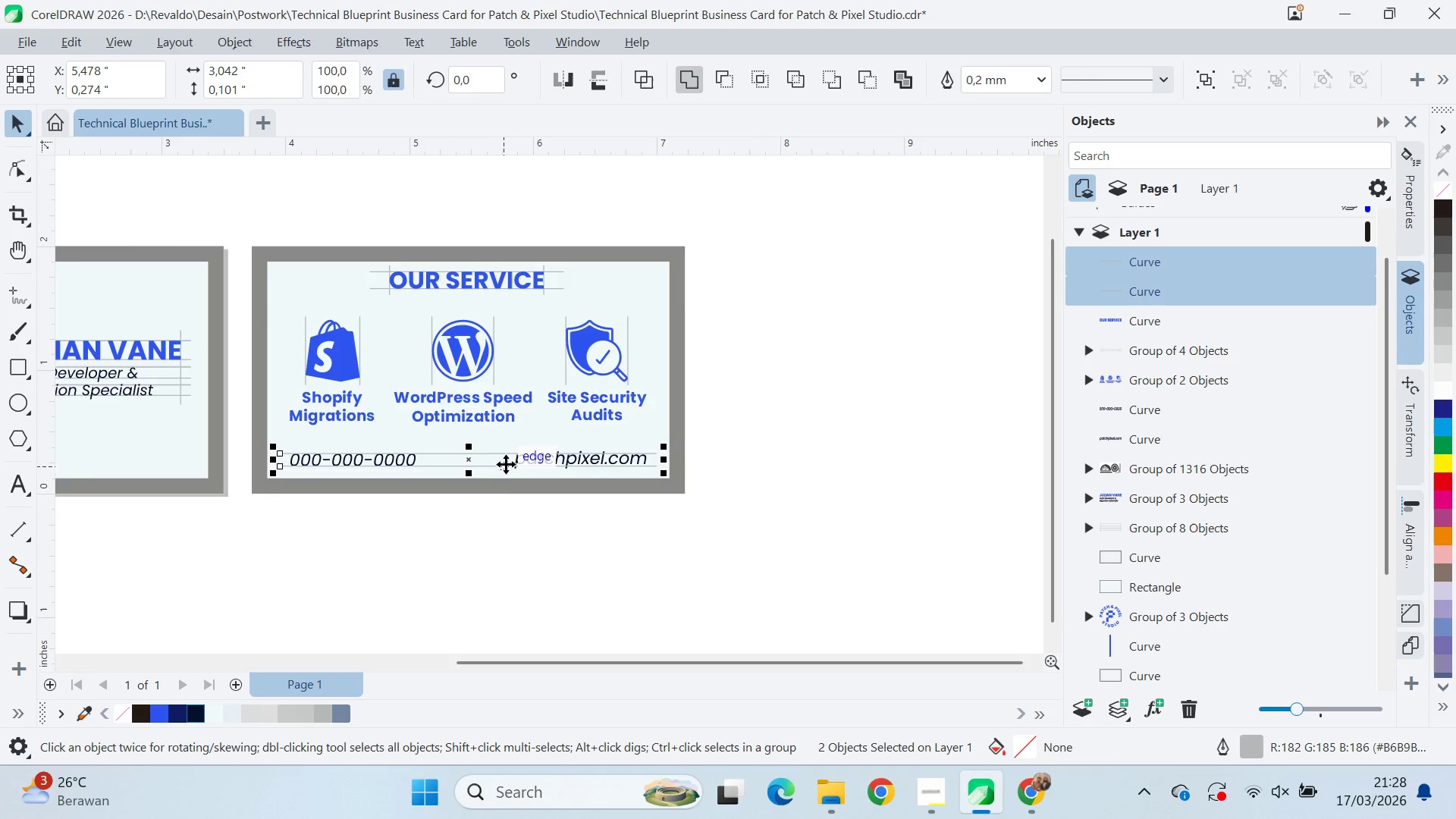 
key(Control+G)
 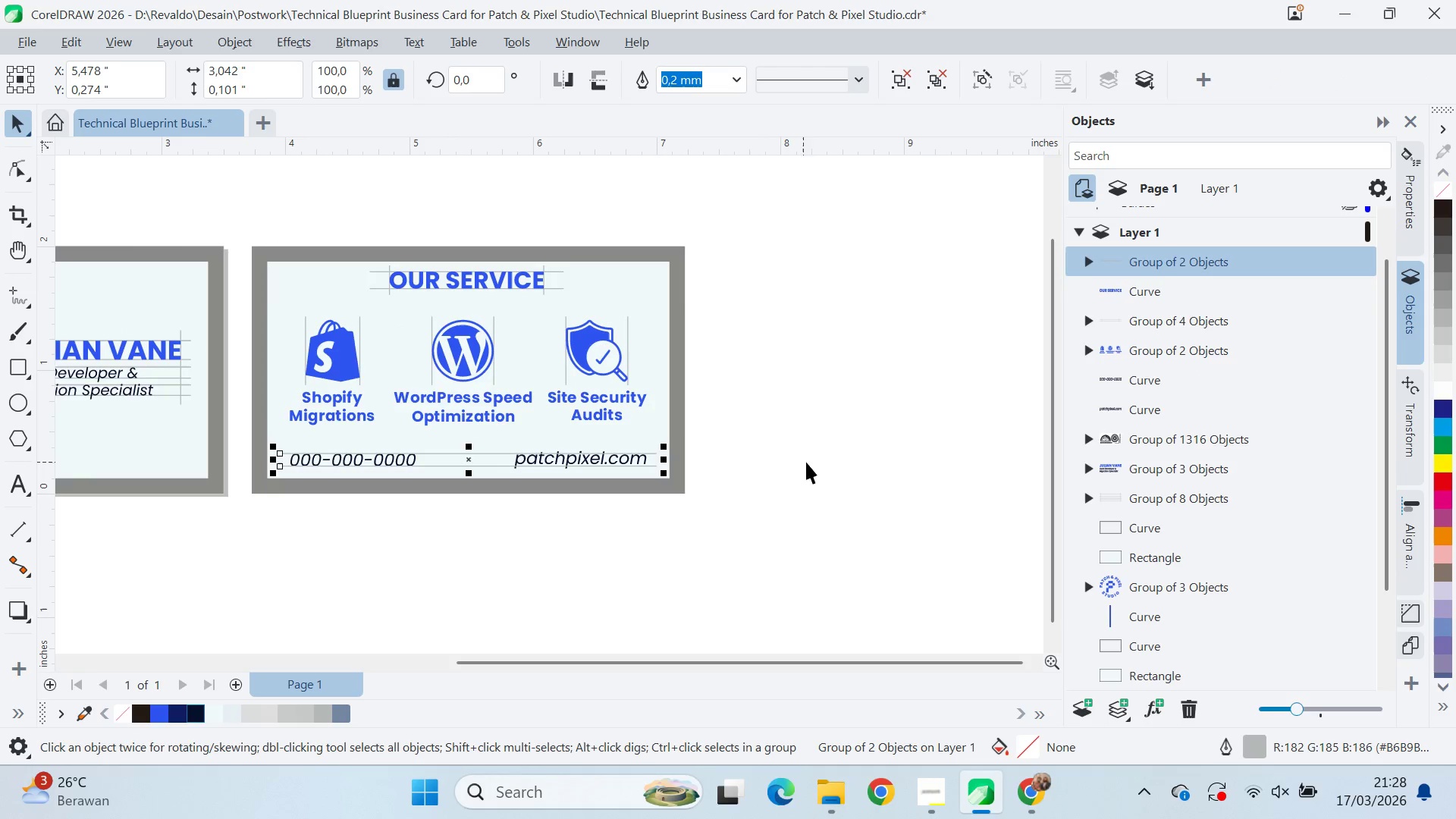 
left_click([821, 459])
 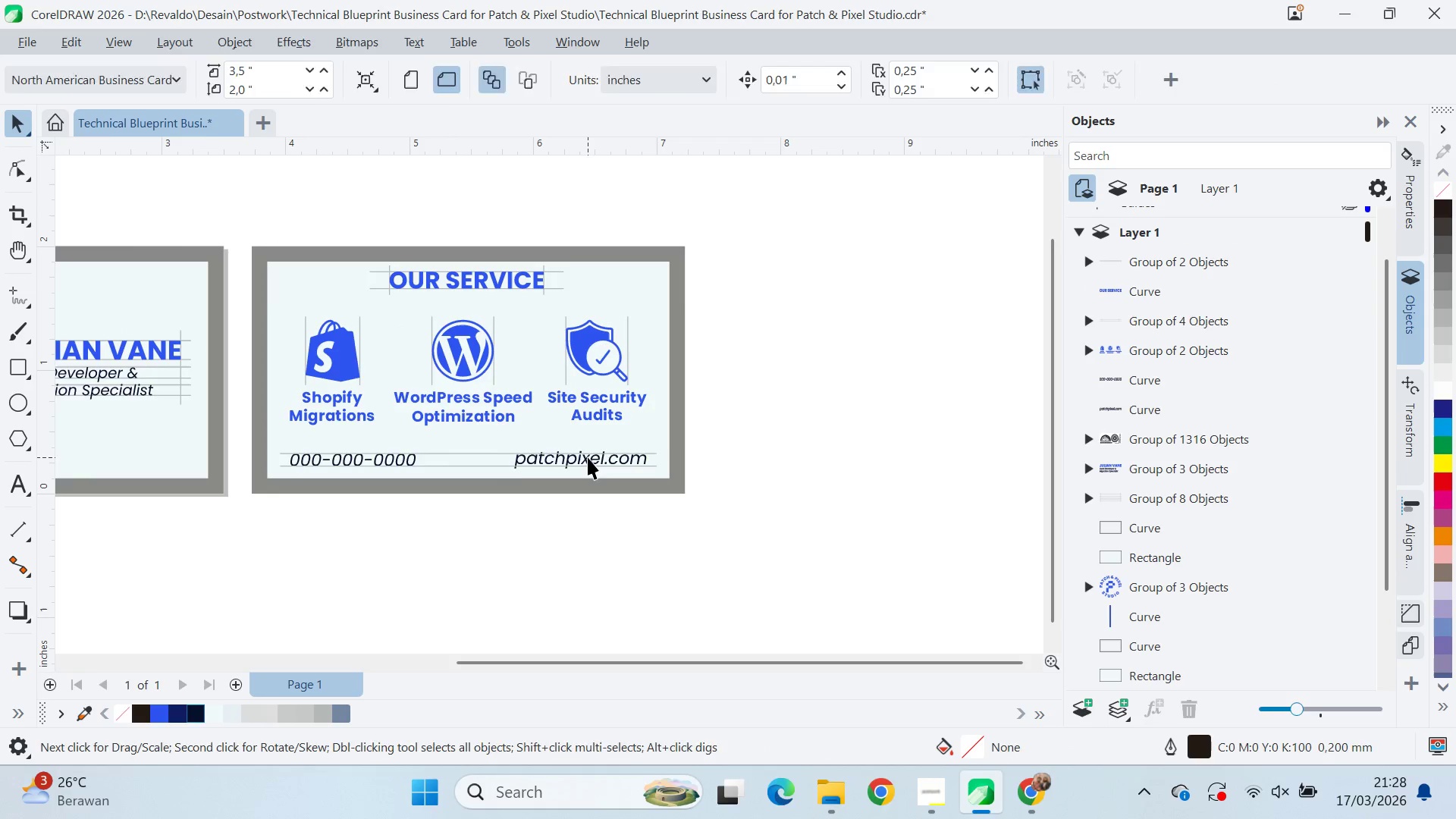 
hold_key(key=ShiftLeft, duration=1.31)
left_click([386, 460])
 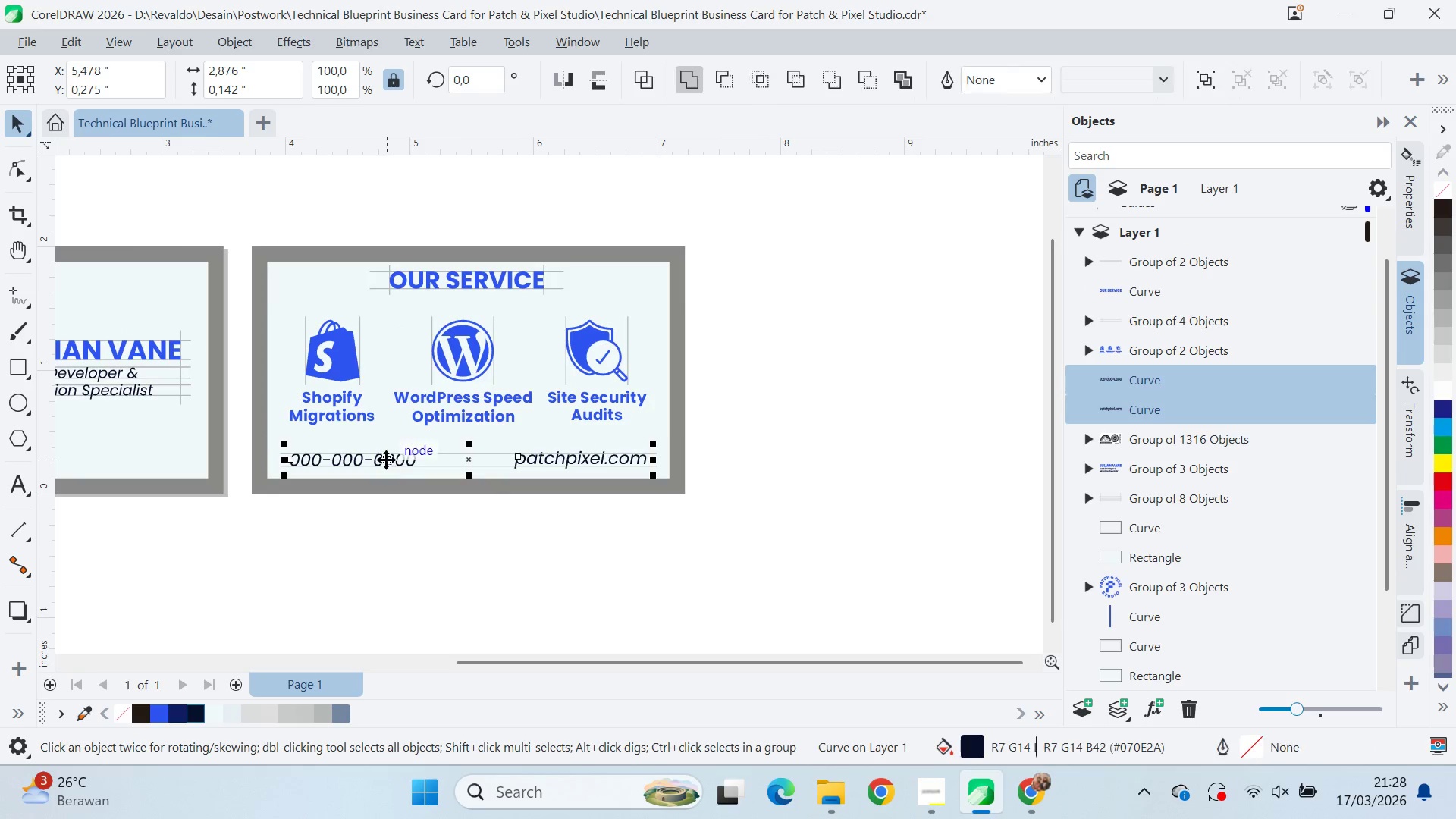 
key(Shift+PageUp)
 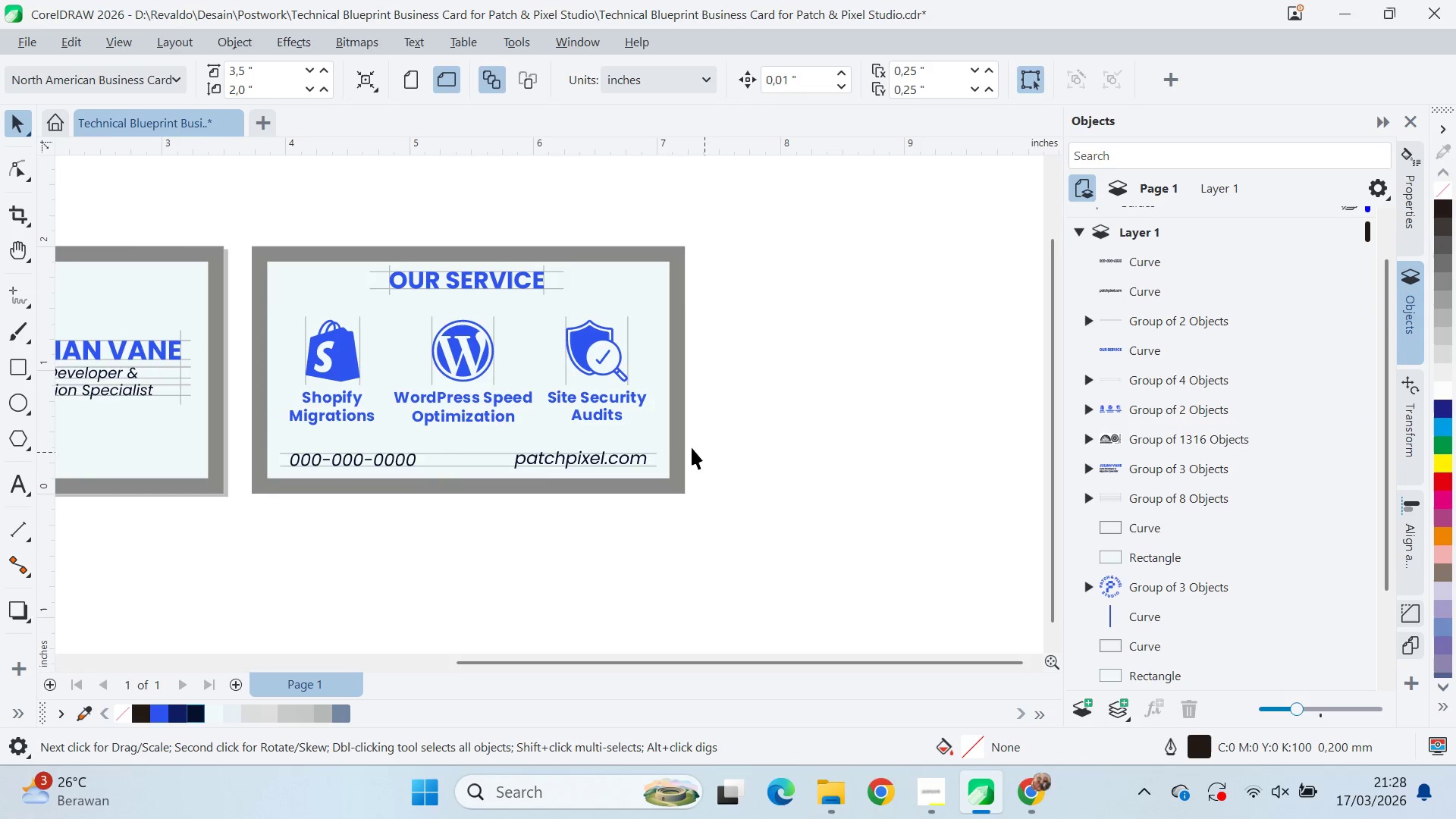 
scroll: coordinate [562, 455], scroll_direction: up, amount: 11.0
 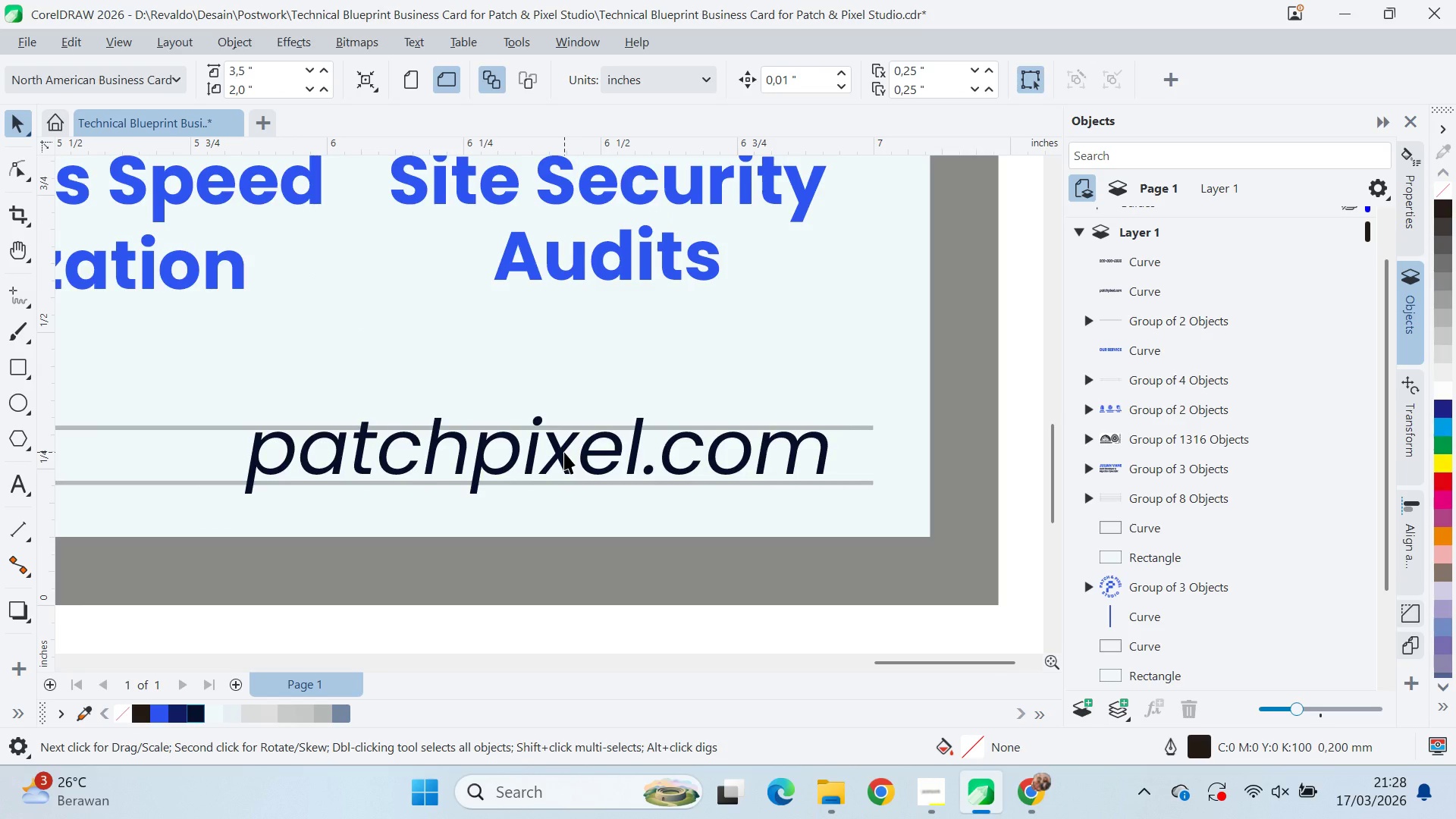 
scroll: coordinate [580, 447], scroll_direction: down, amount: 4.0
 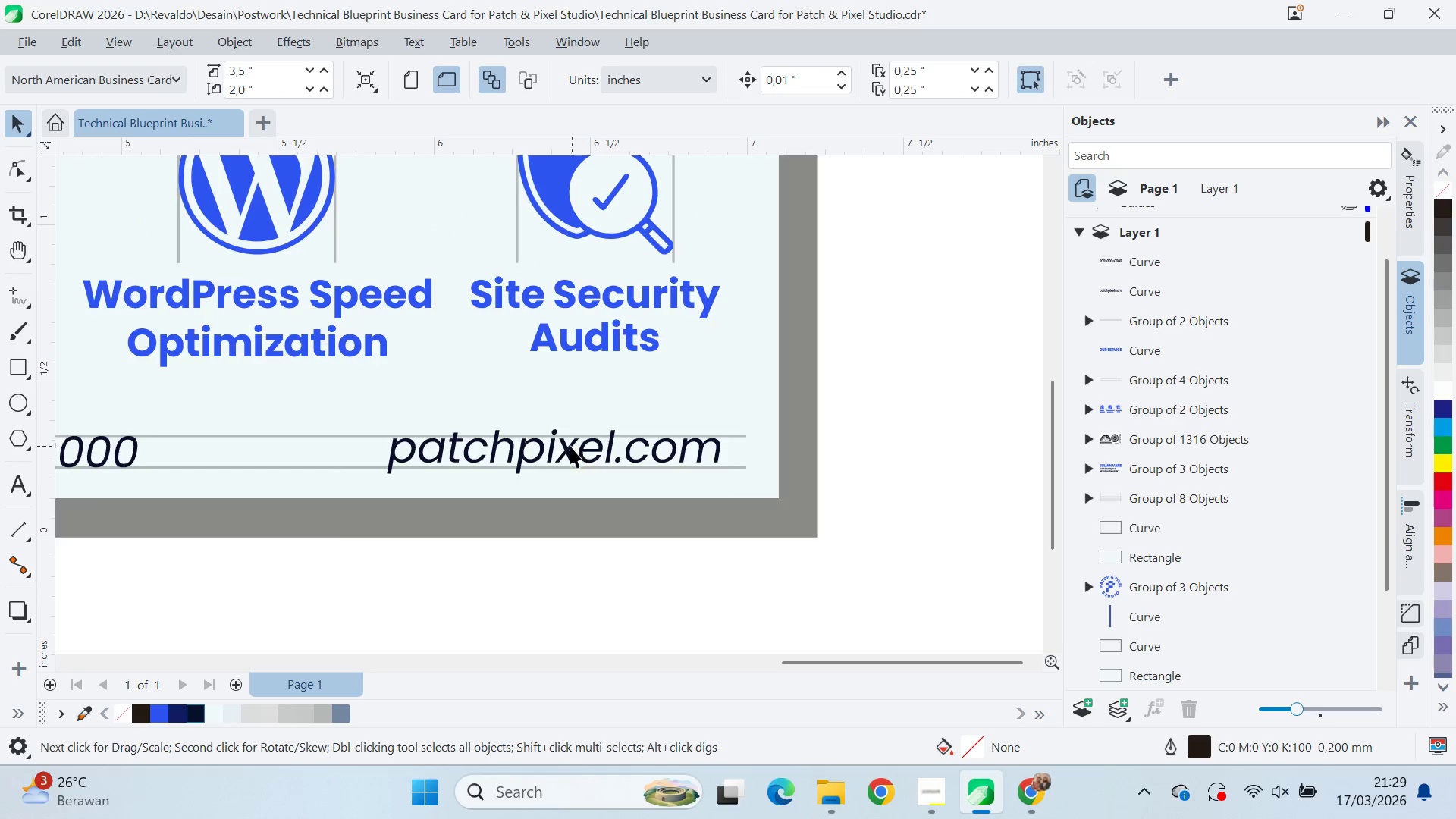 
key(Q)
 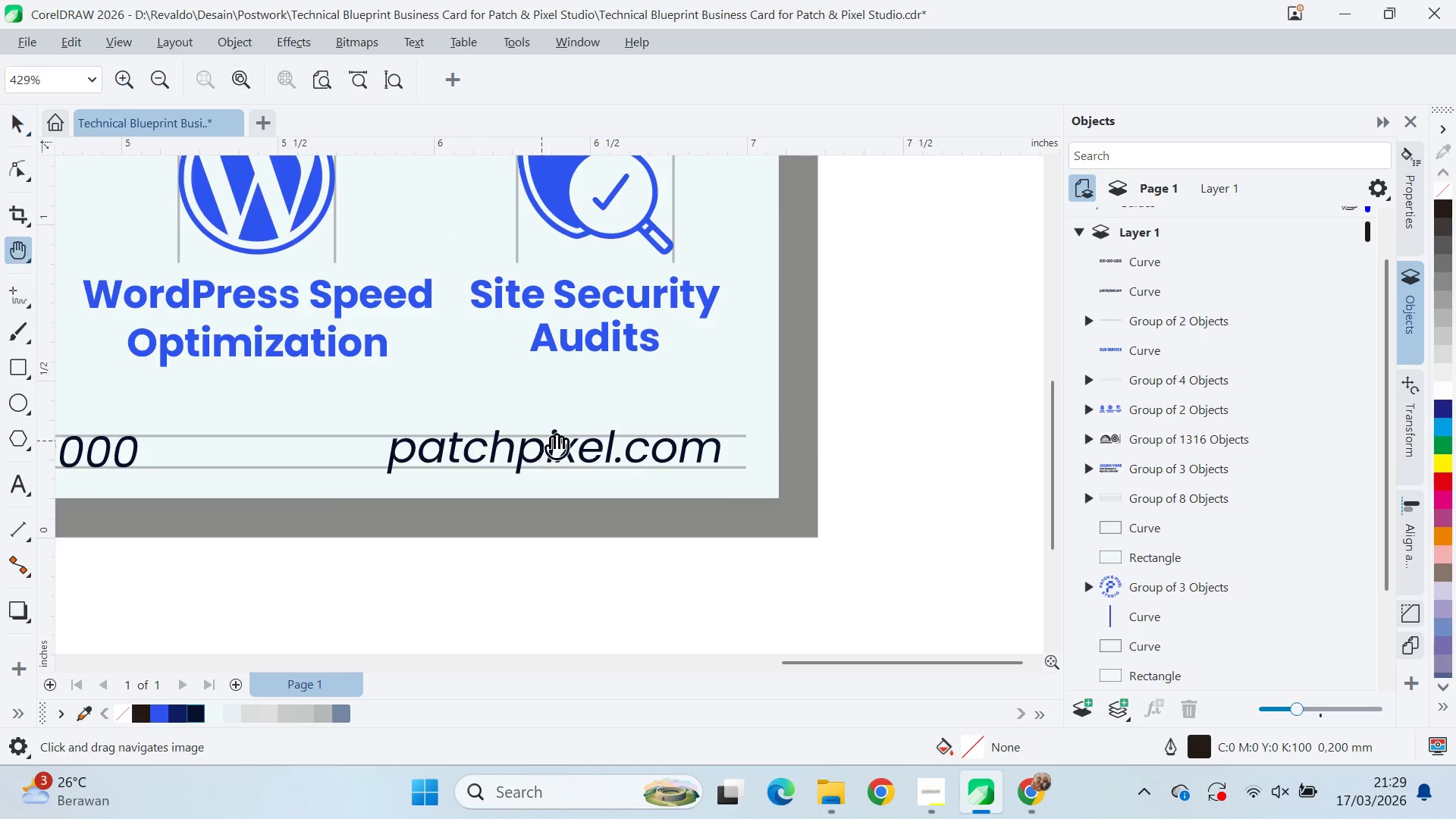 
left_click_drag(start_coordinate=[541, 441], to_coordinate=[866, 431])
 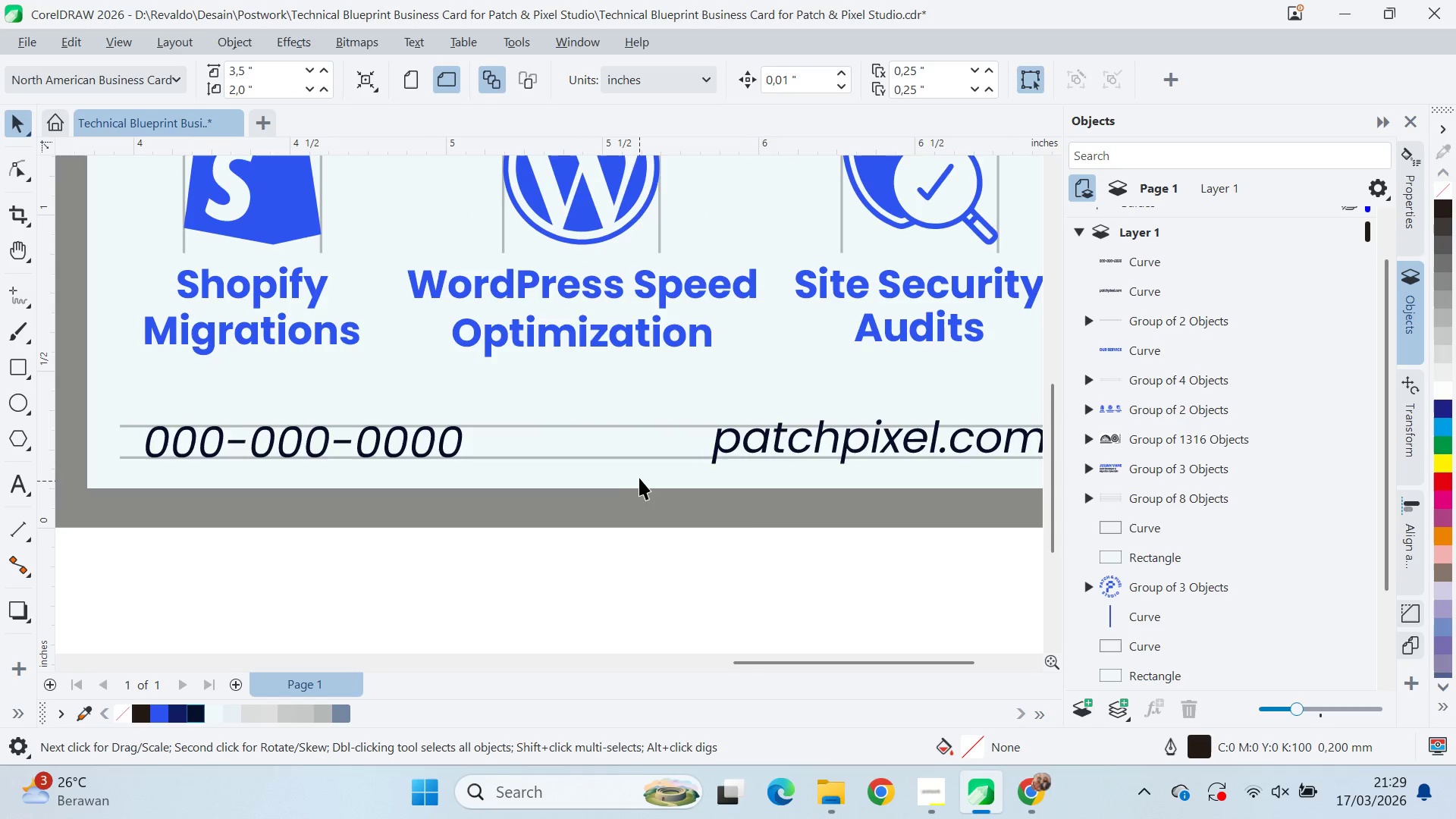 
key(V)
 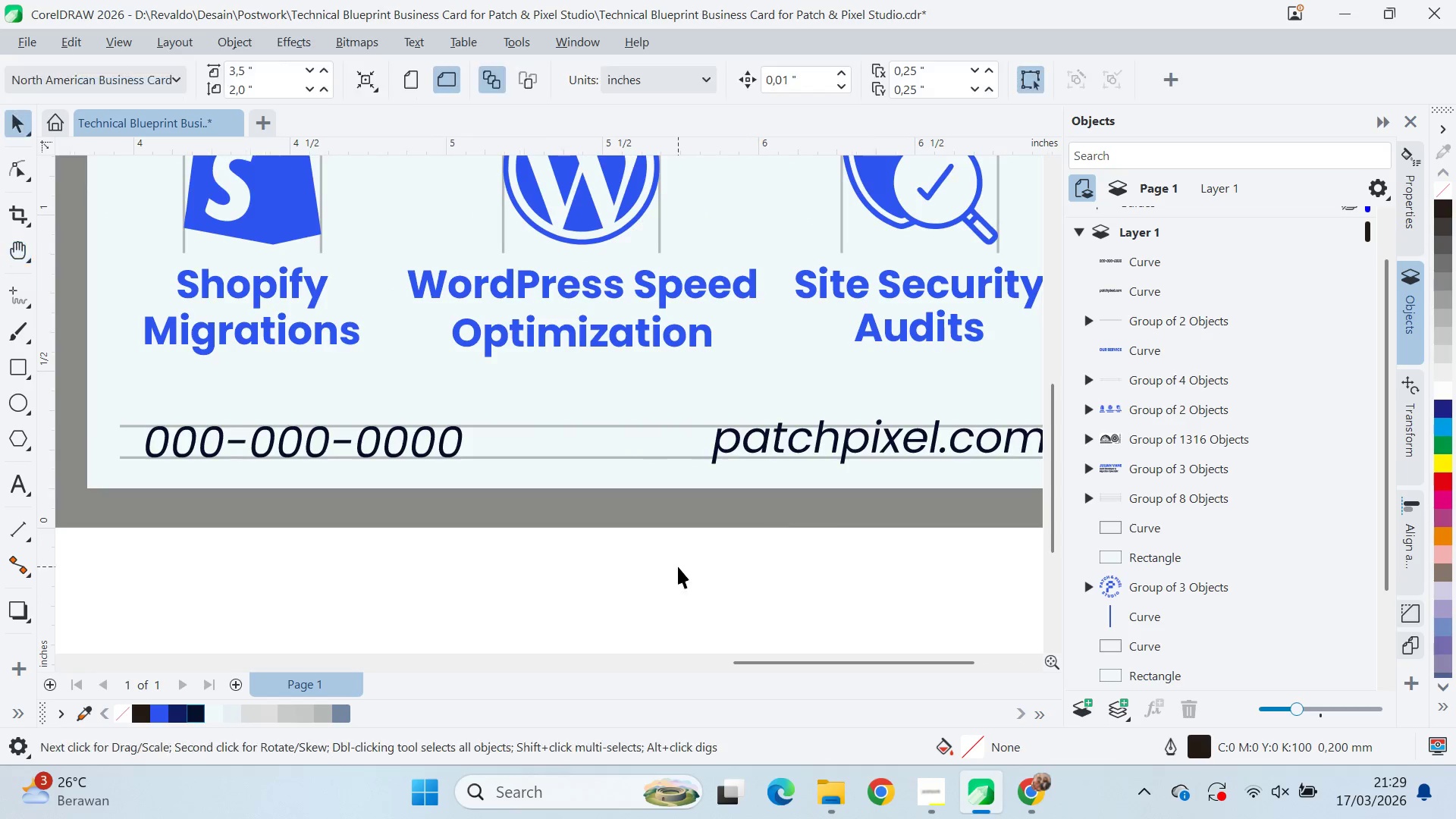 
left_click([674, 577])
 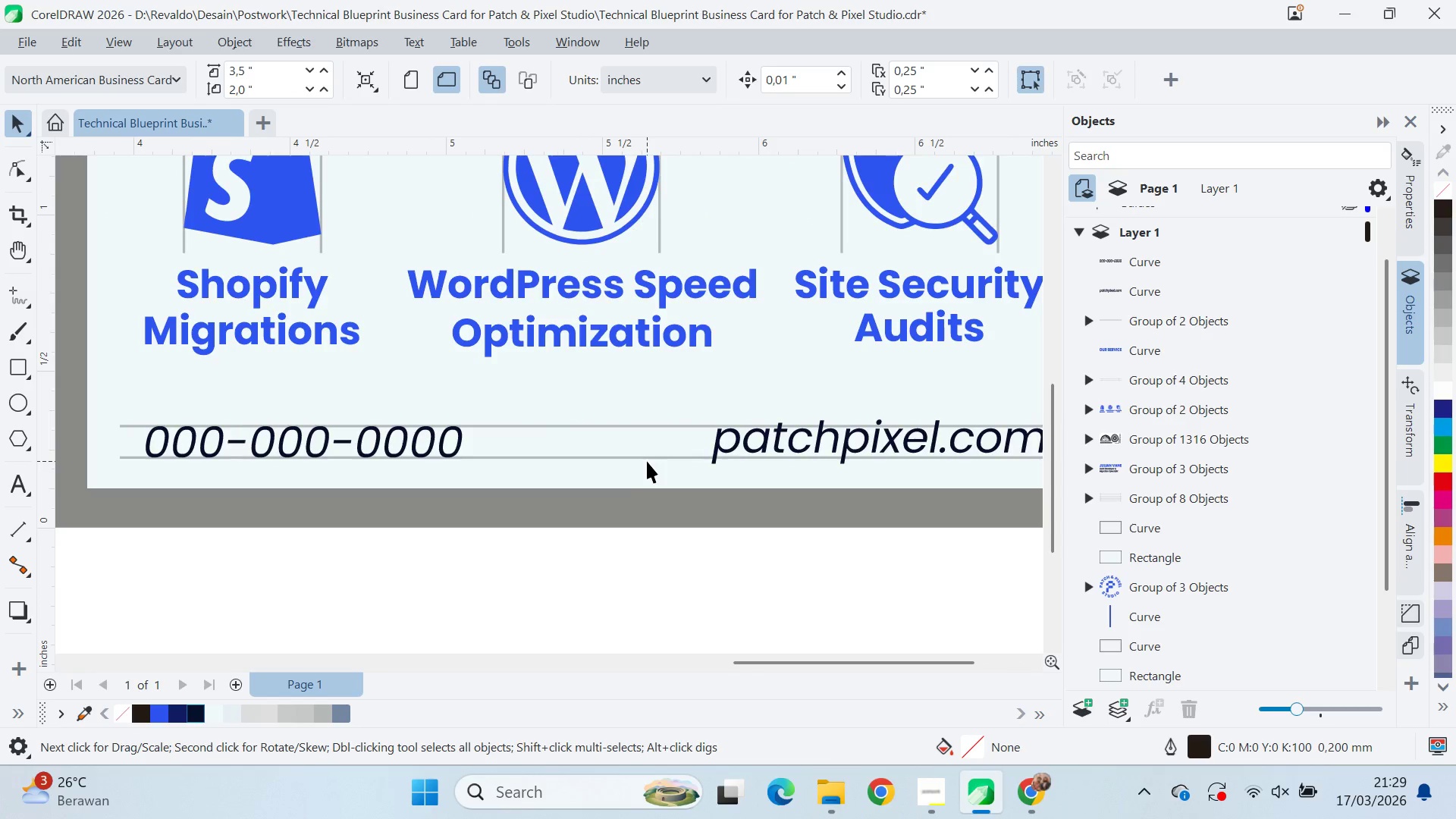 
left_click([648, 457])
 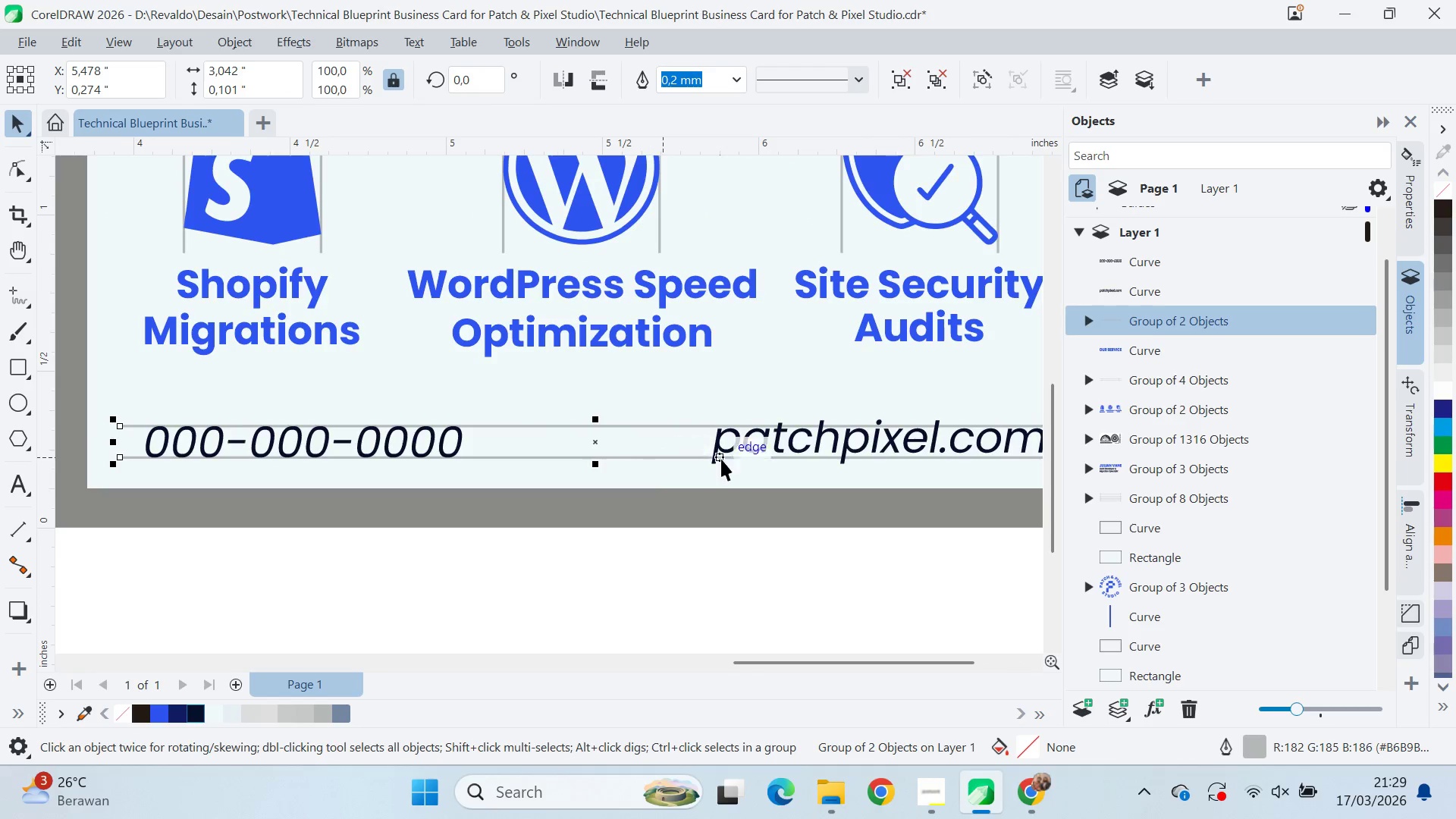 
scroll: coordinate [739, 460], scroll_direction: down, amount: 3.0
 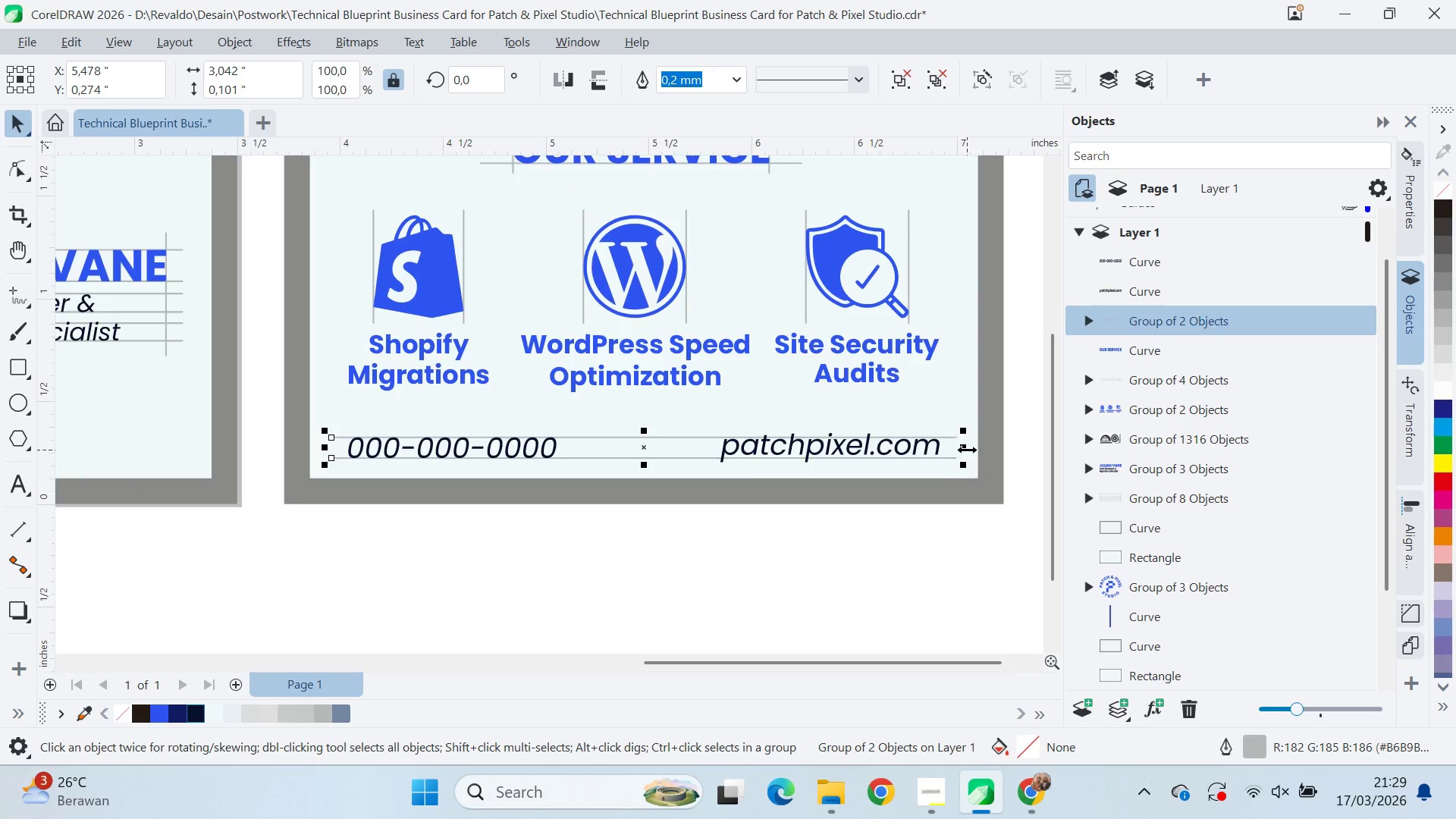 
left_click_drag(start_coordinate=[965, 450], to_coordinate=[594, 464])
 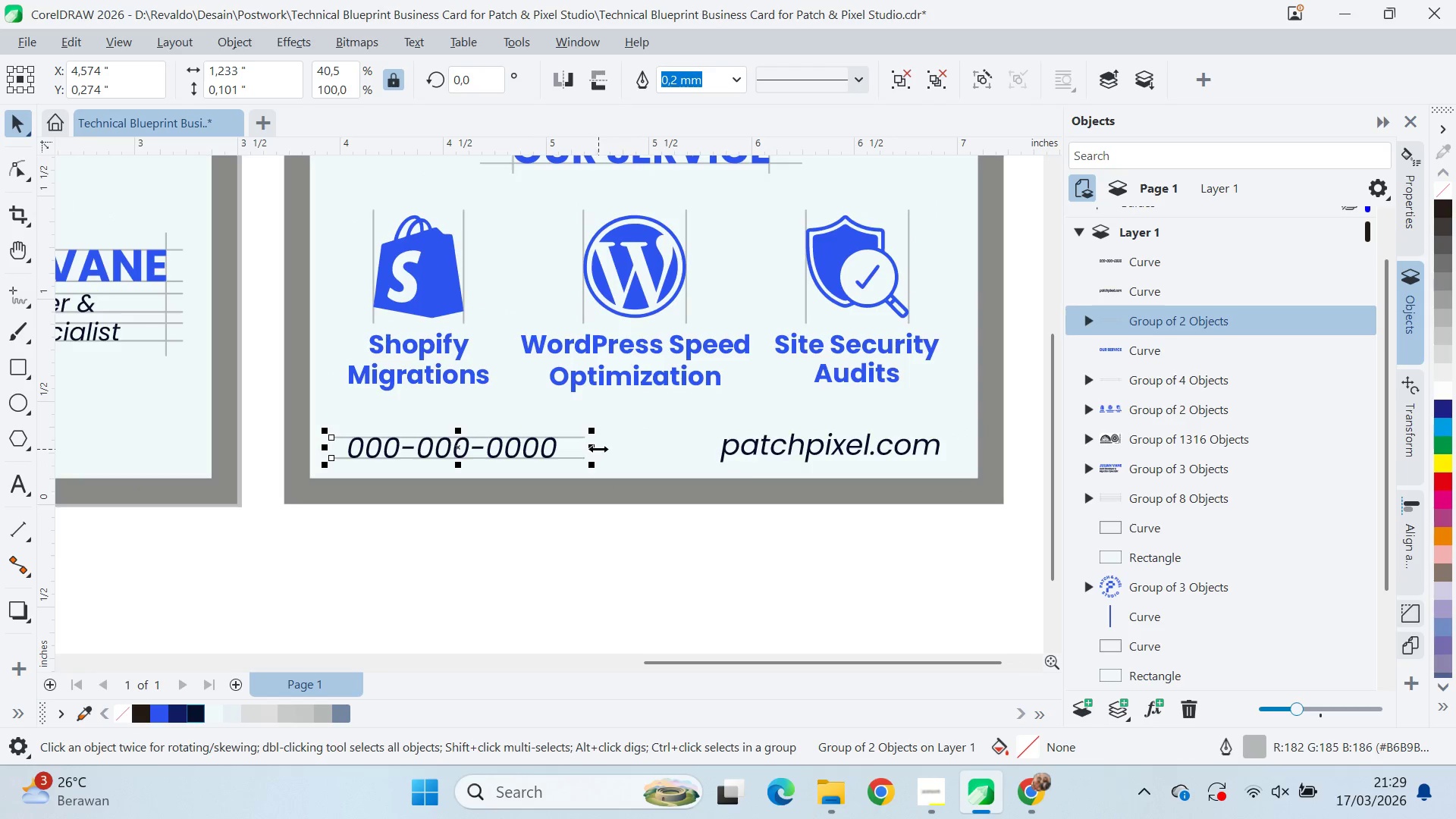 
left_click_drag(start_coordinate=[596, 449], to_coordinate=[585, 469])
 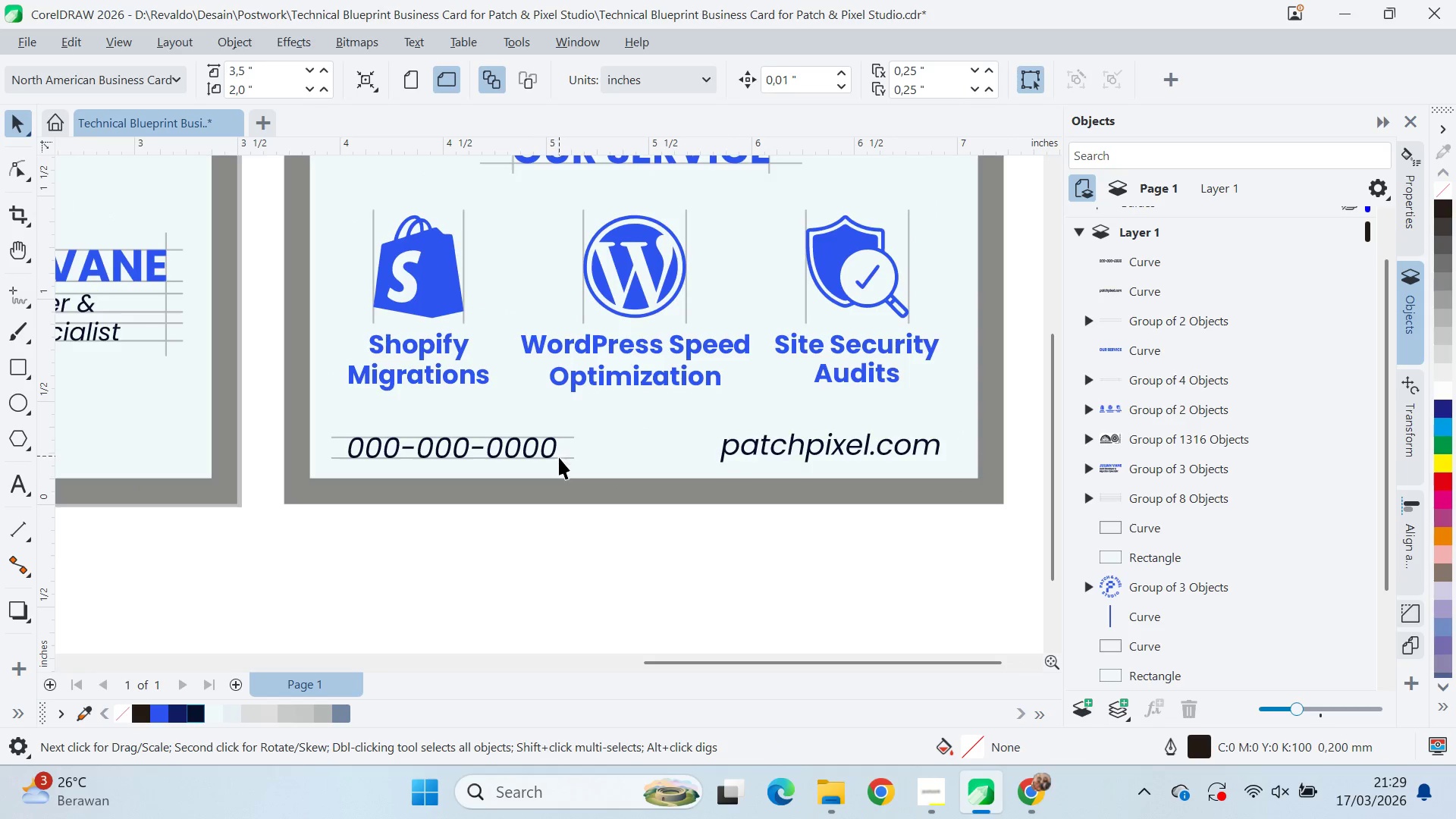 
left_click_drag(start_coordinate=[559, 459], to_coordinate=[927, 470])
 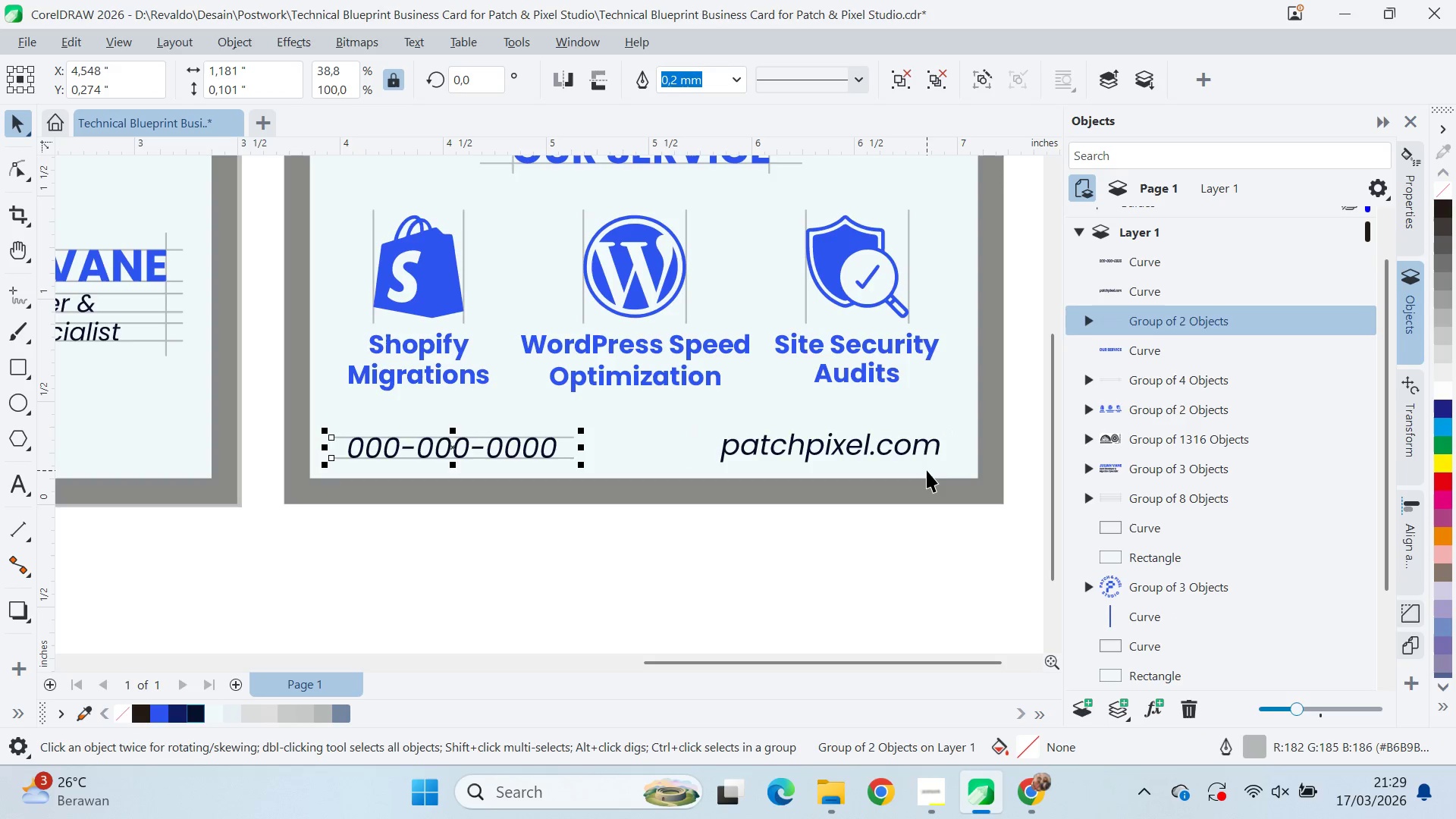 
hold_key(key=ShiftLeft, duration=1.5)
 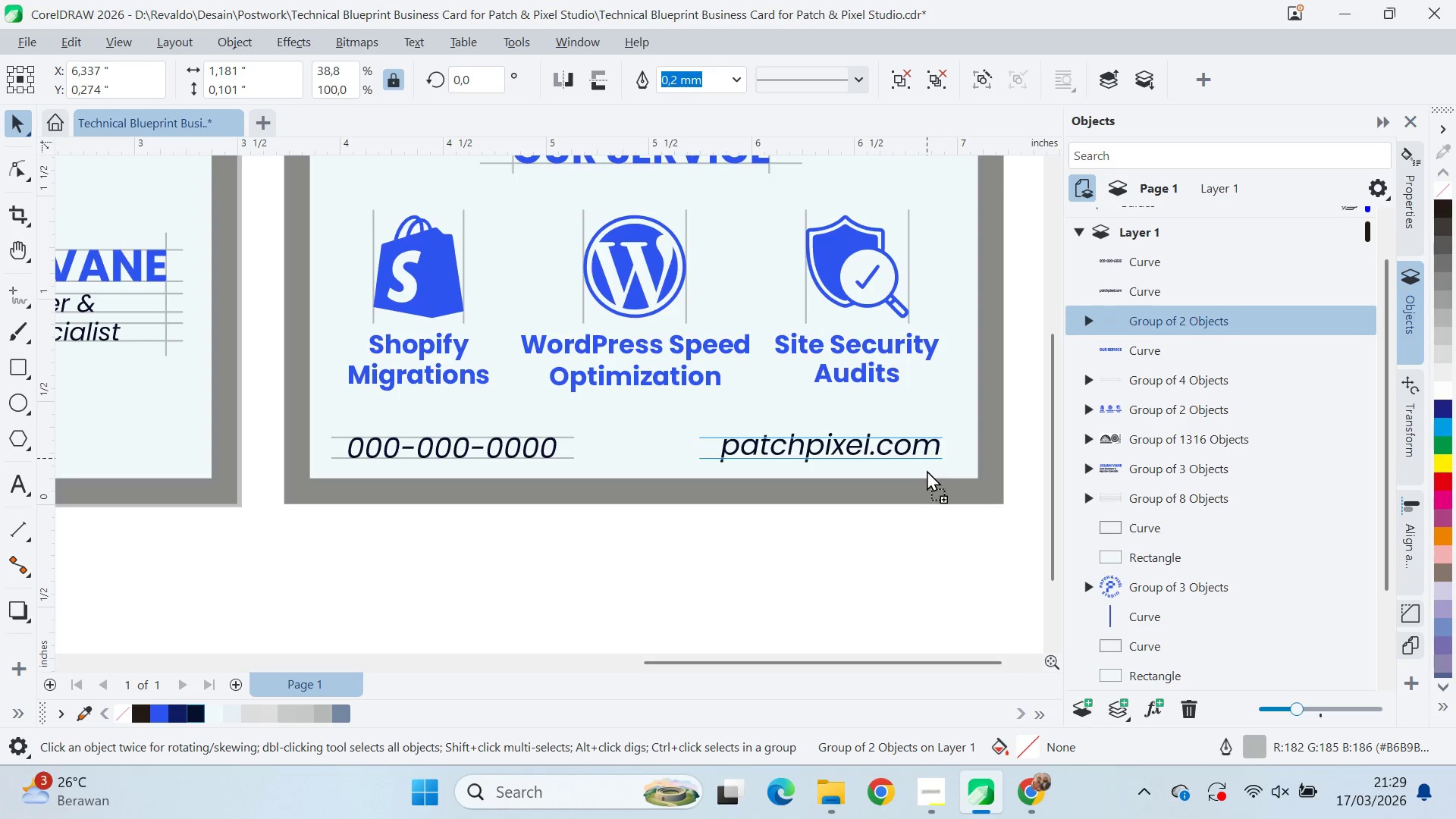 
hold_key(key=ShiftLeft, duration=0.61)
 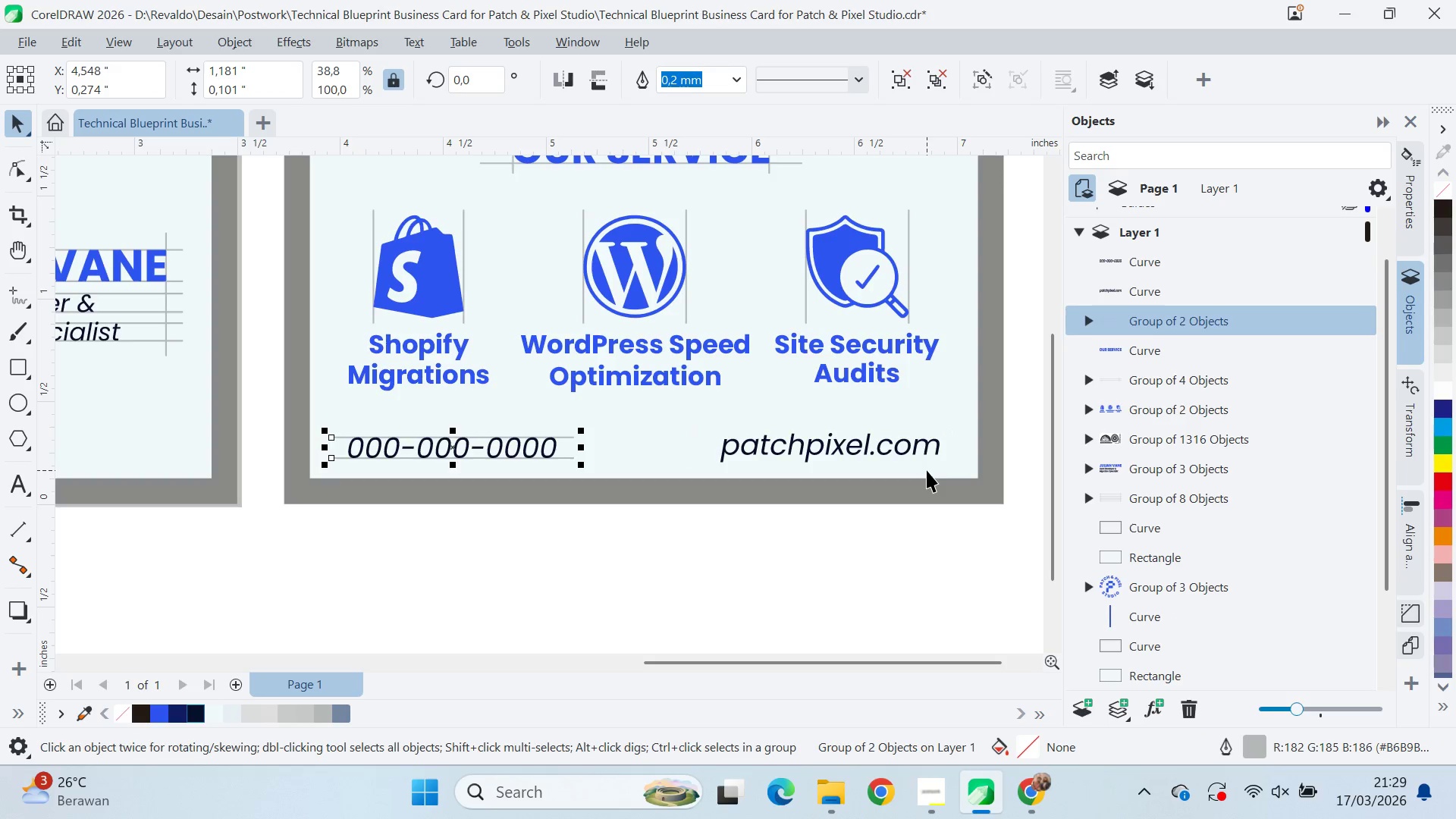 
hold_key(key=ShiftLeft, duration=15.33)
 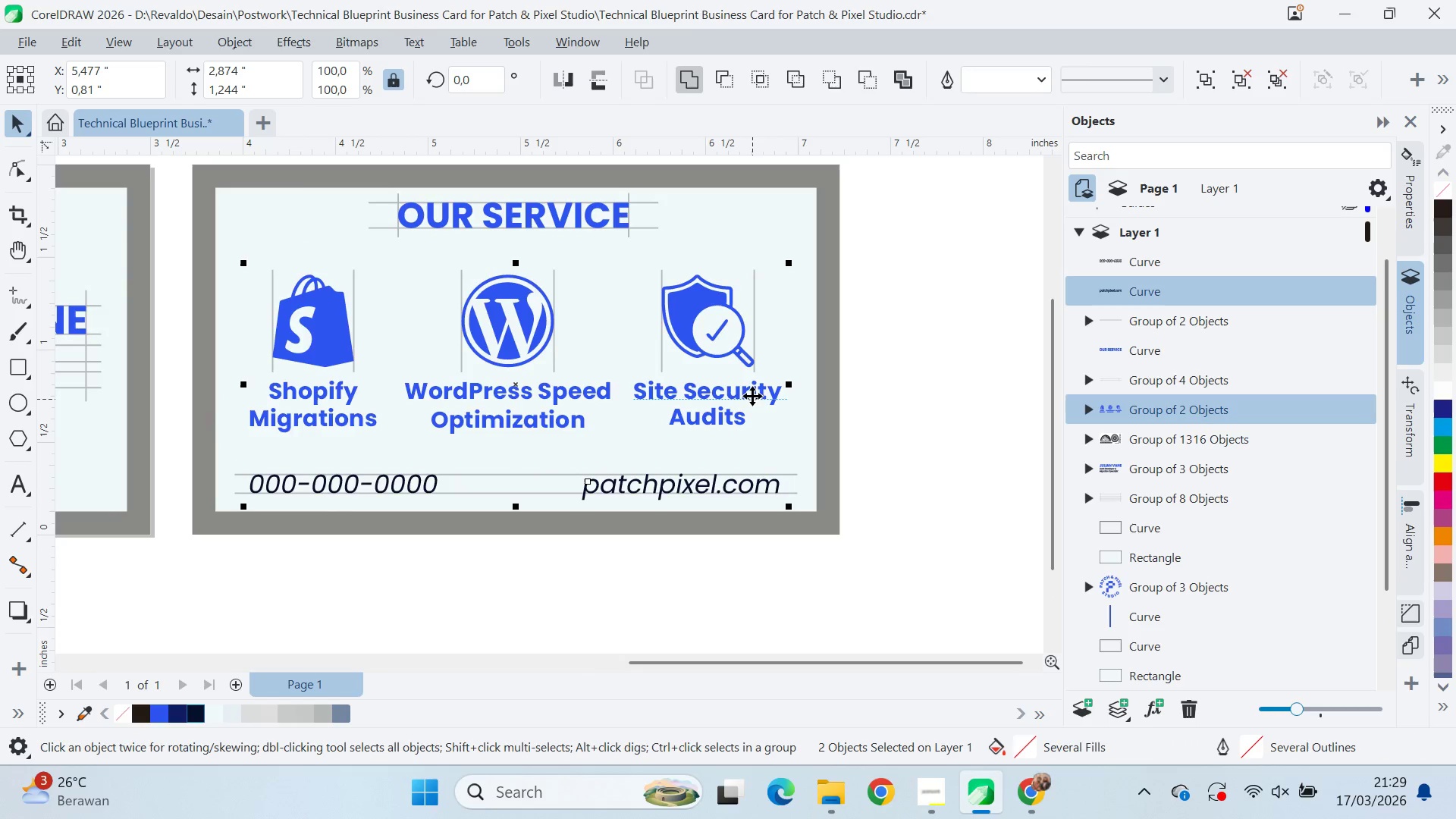 
key(Control+Z)
 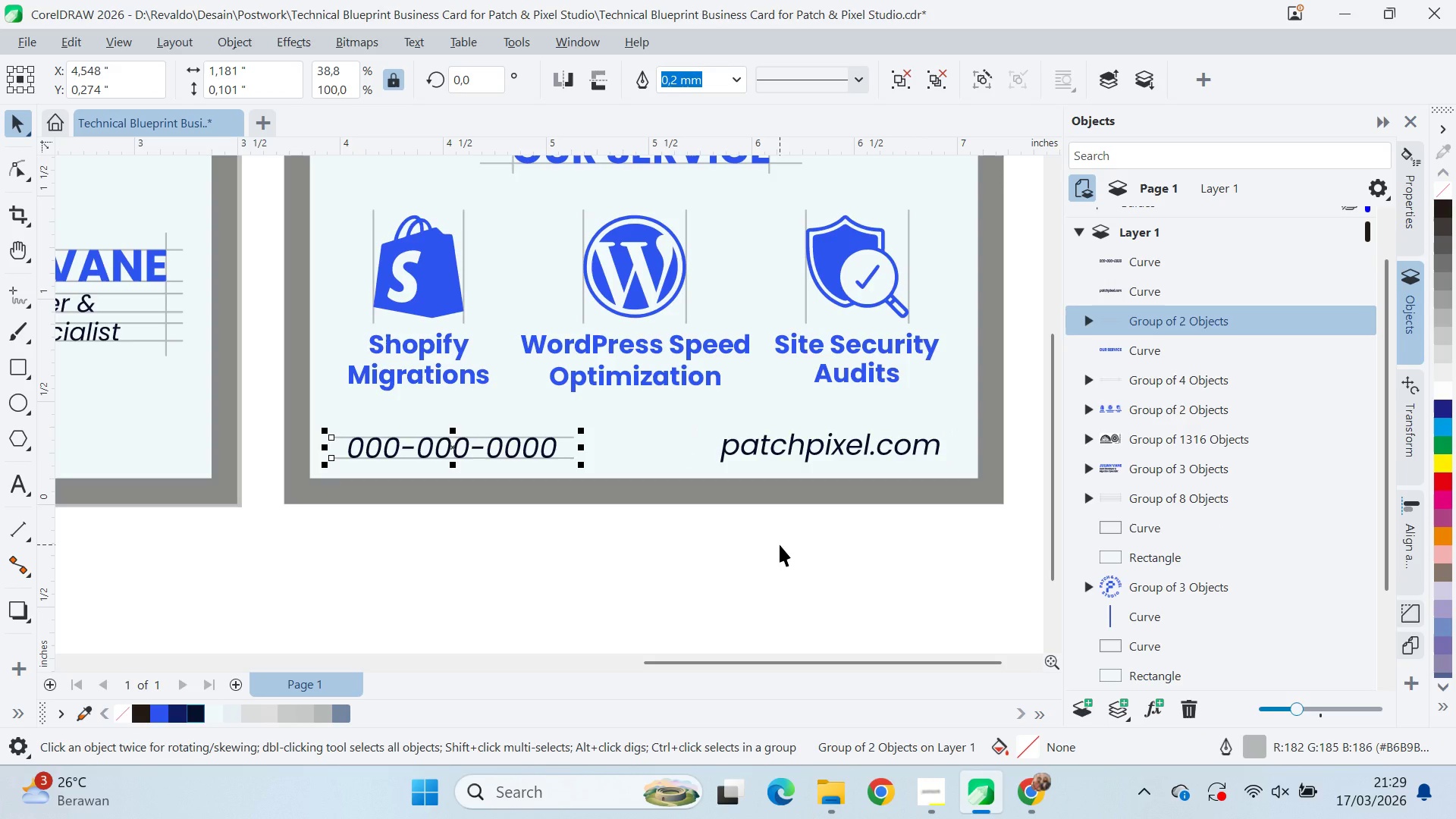 
key(Control+Z)
 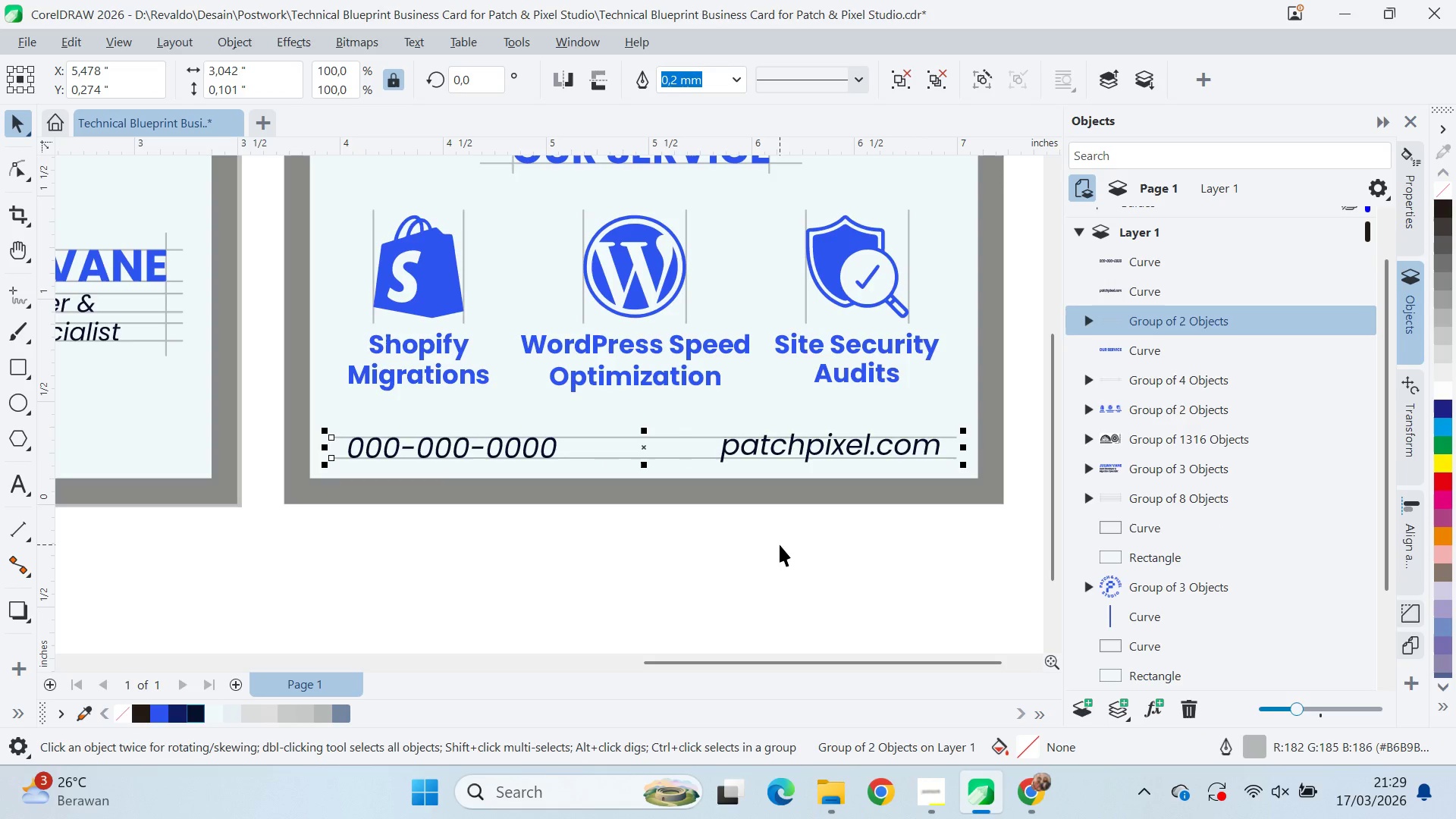 
key(Control+Z)
 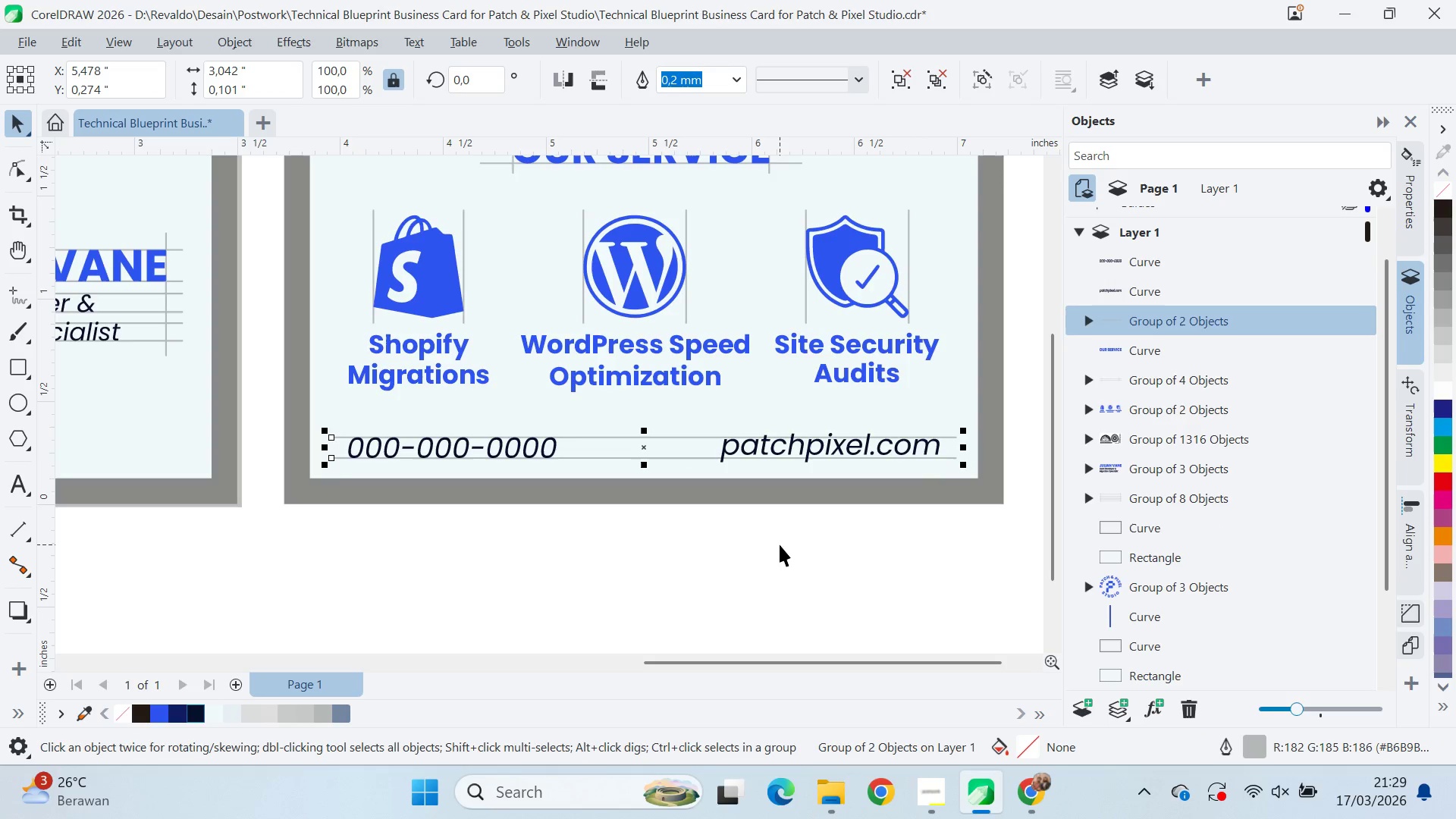 
left_click([780, 544])
 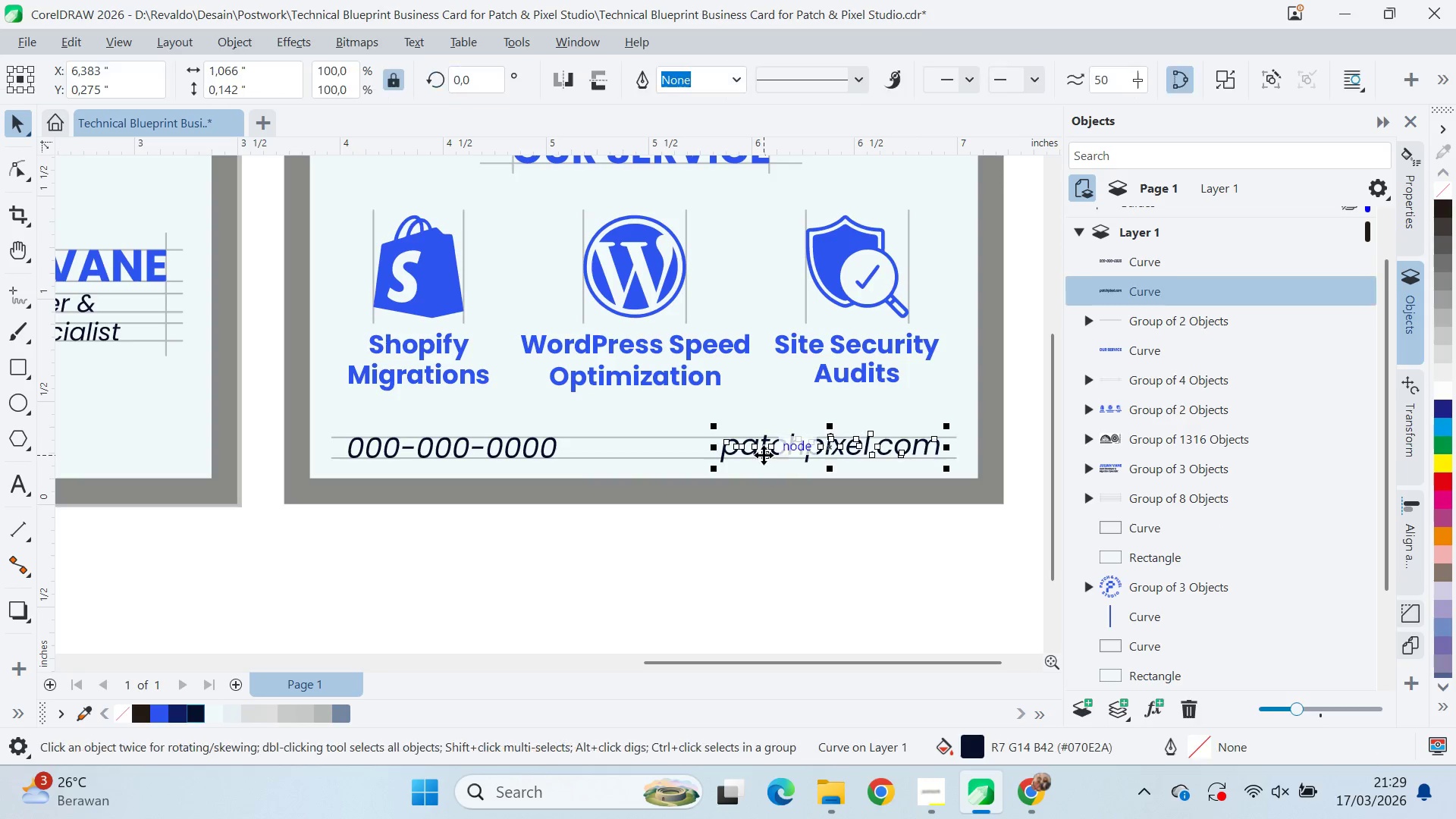 
scroll: coordinate [754, 457], scroll_direction: up, amount: 11.0
 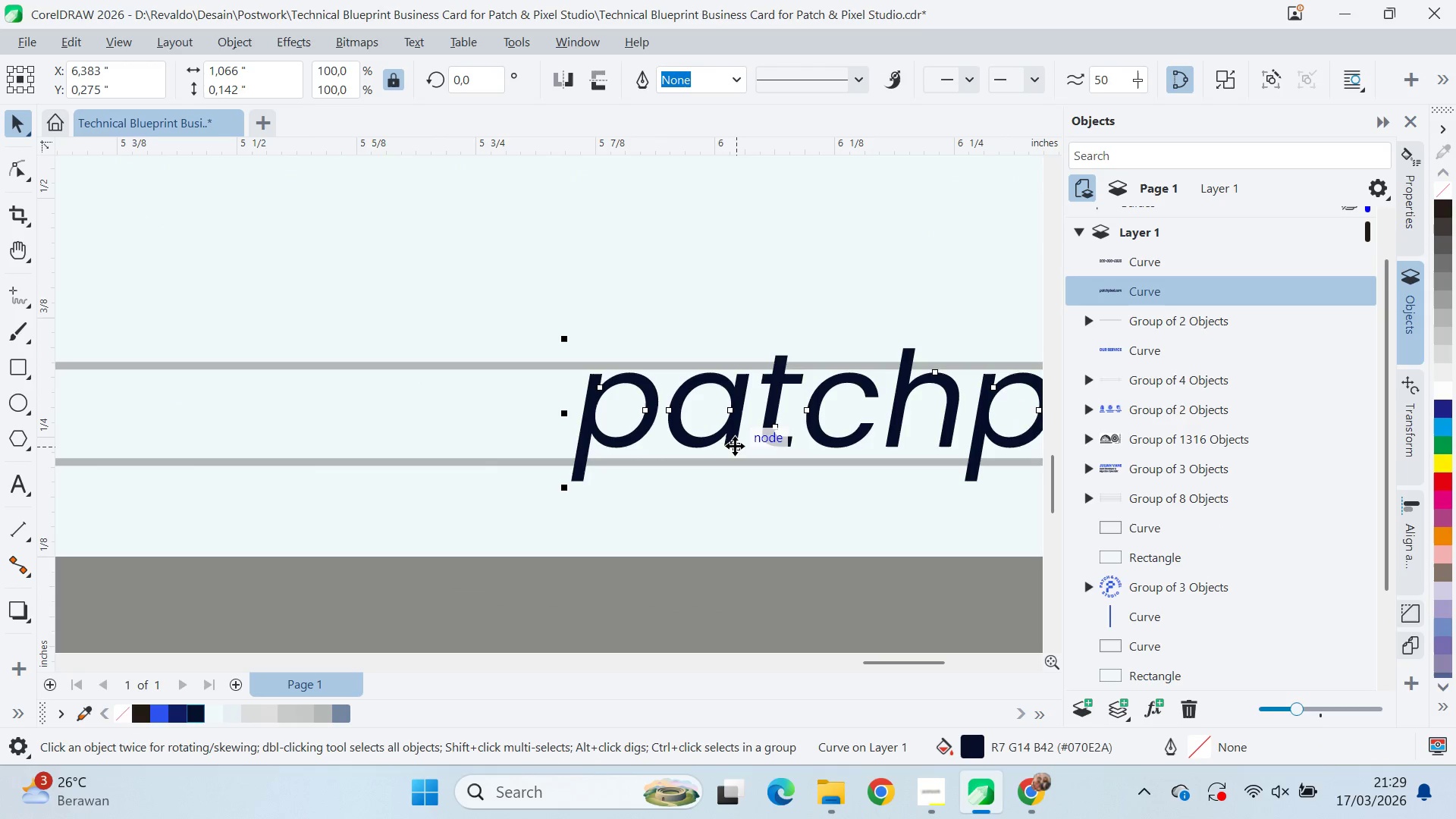 
left_click_drag(start_coordinate=[734, 448], to_coordinate=[722, 464])
 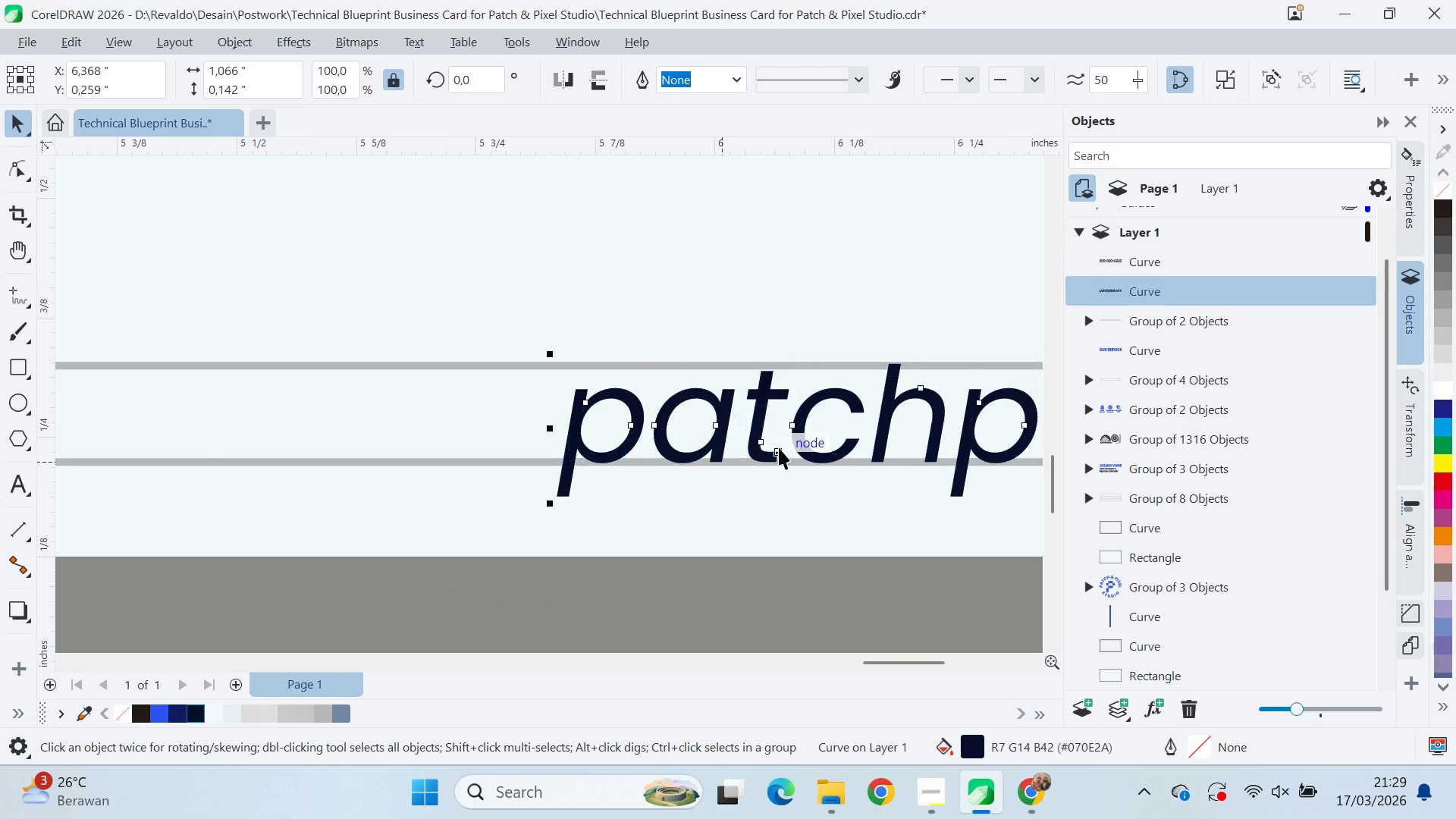 
key(Q)
 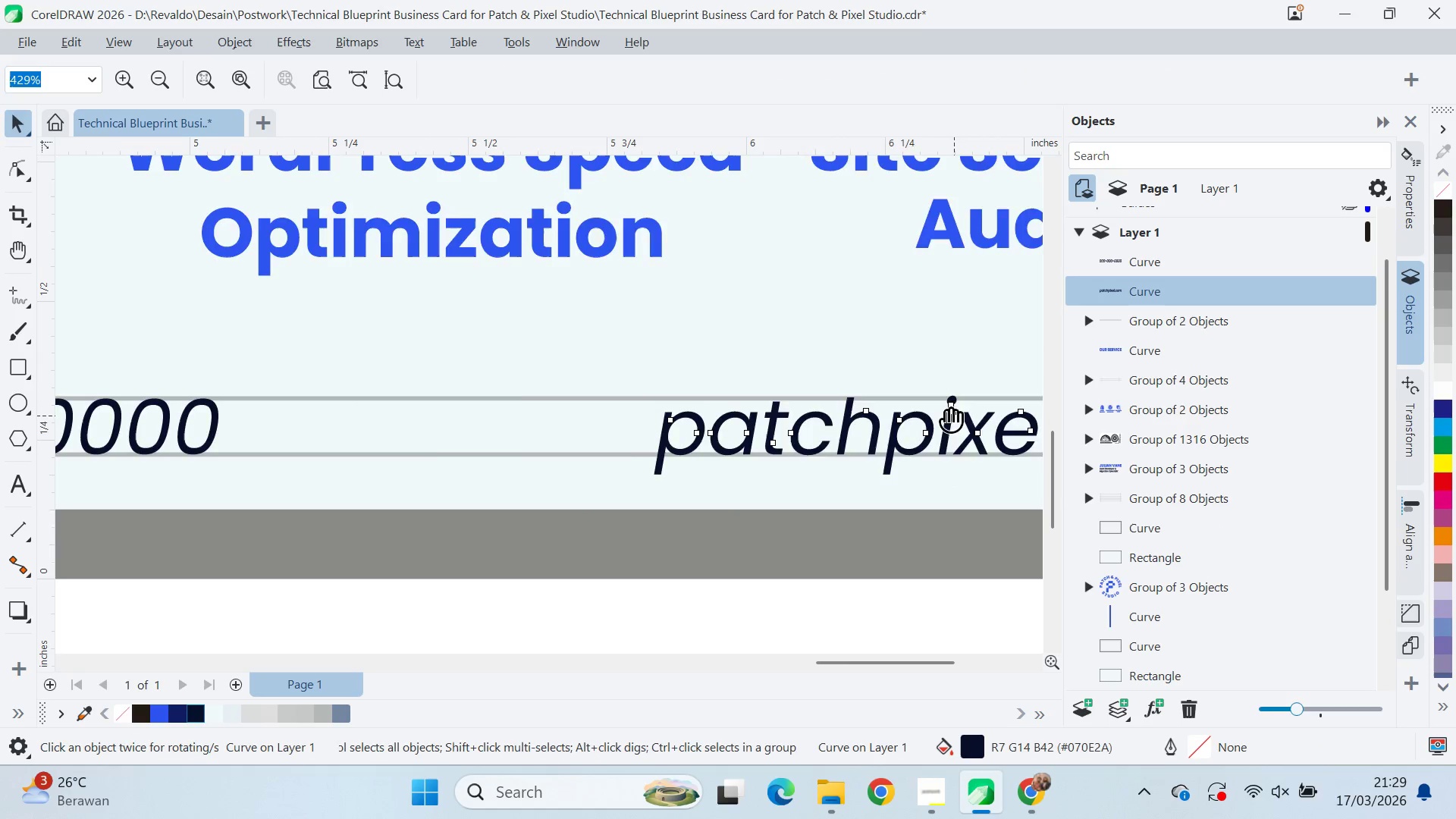 
left_click_drag(start_coordinate=[937, 413], to_coordinate=[595, 409])
 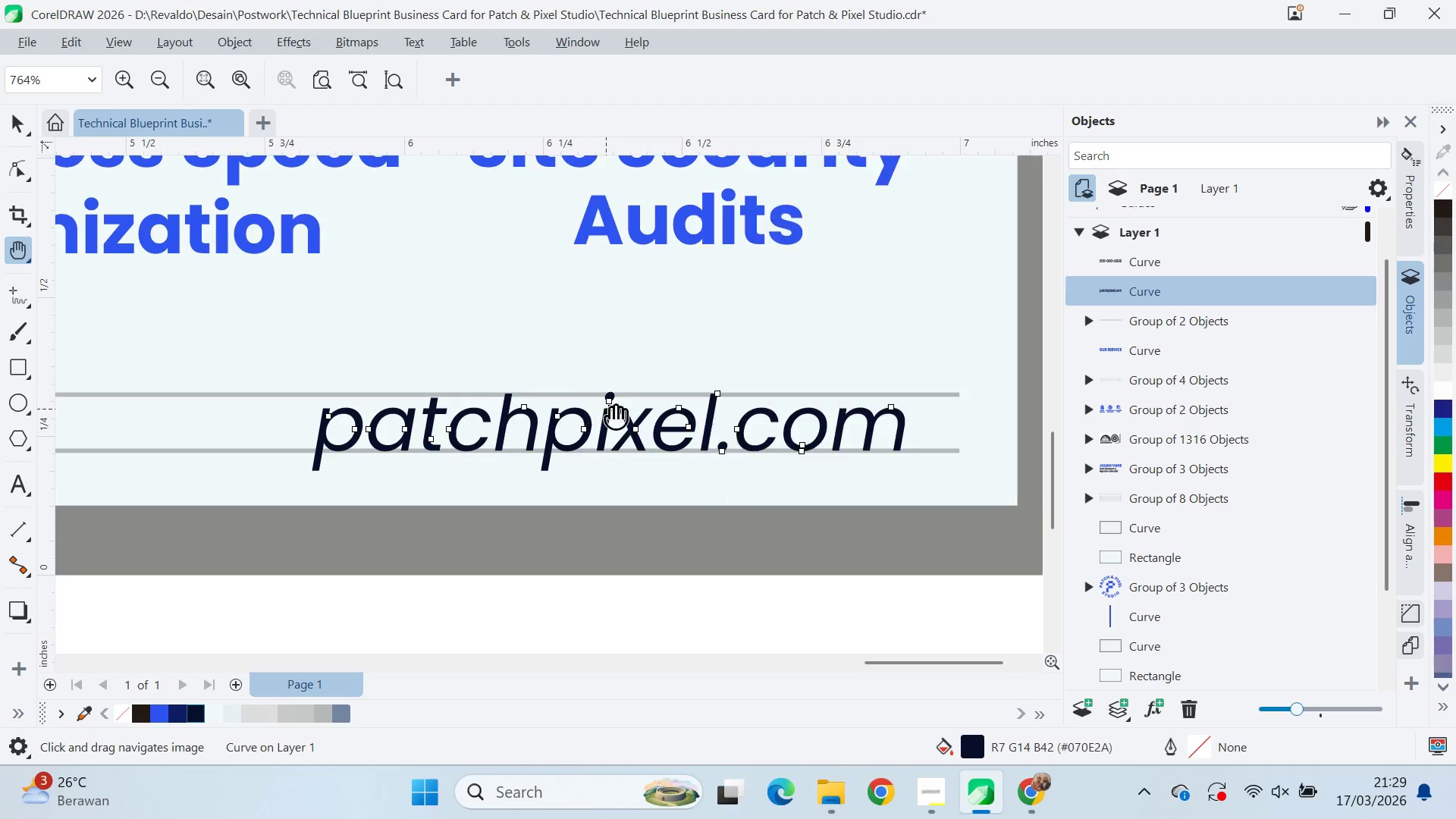 
scroll: coordinate [808, 439], scroll_direction: down, amount: 4.0
 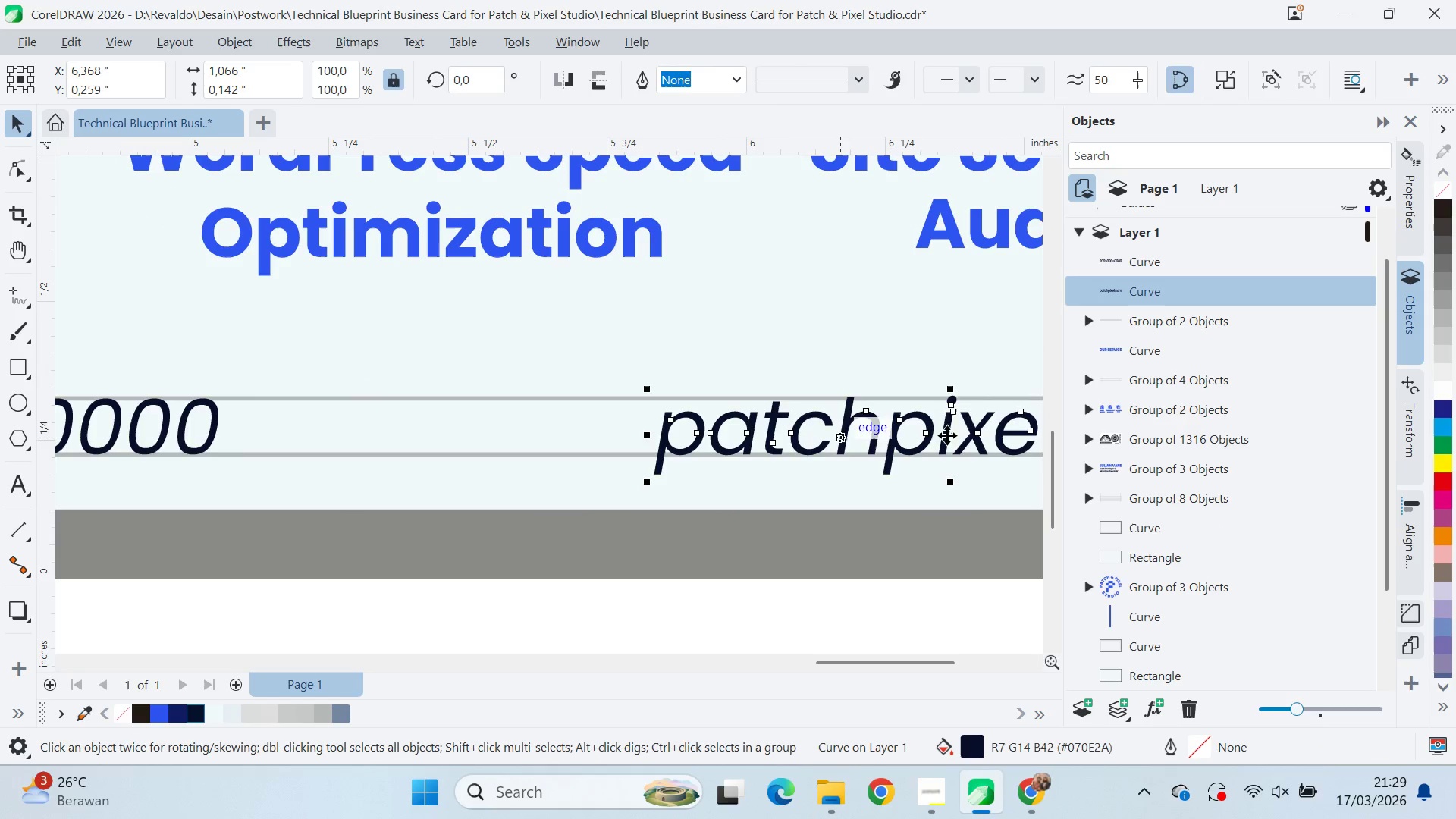 
key(V)
 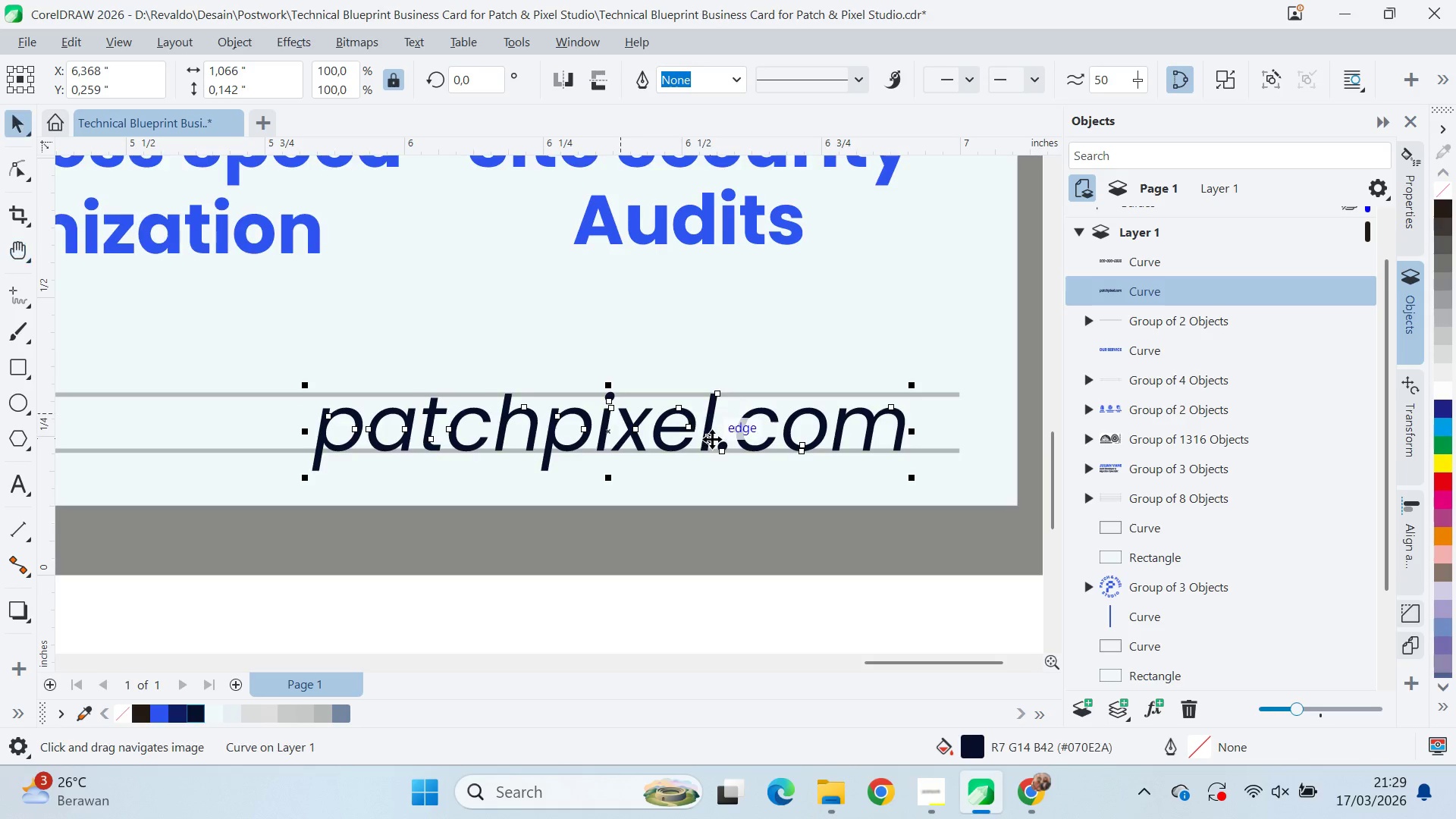 
scroll: coordinate [736, 426], scroll_direction: down, amount: 8.0
 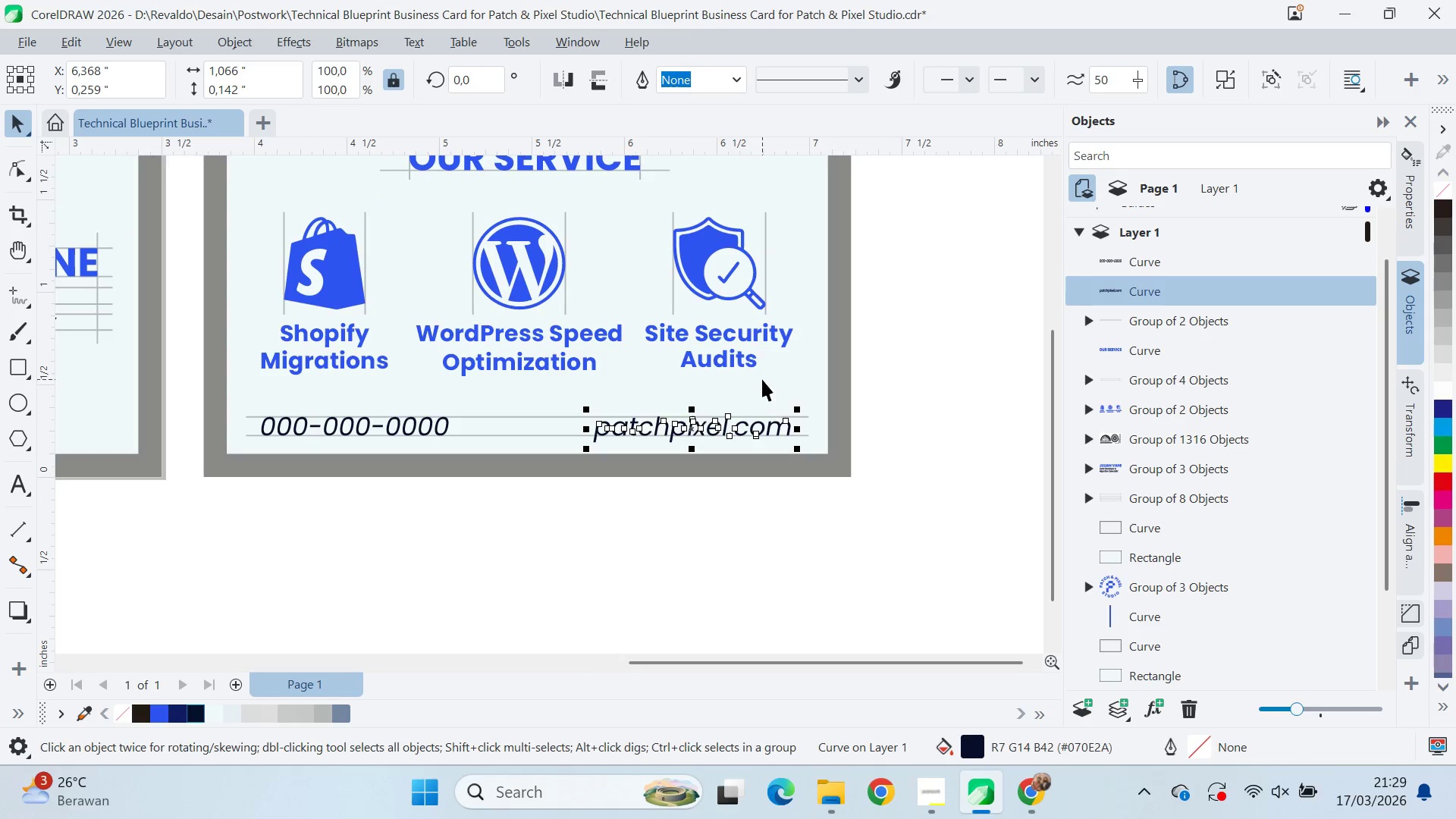 
type(qv)
 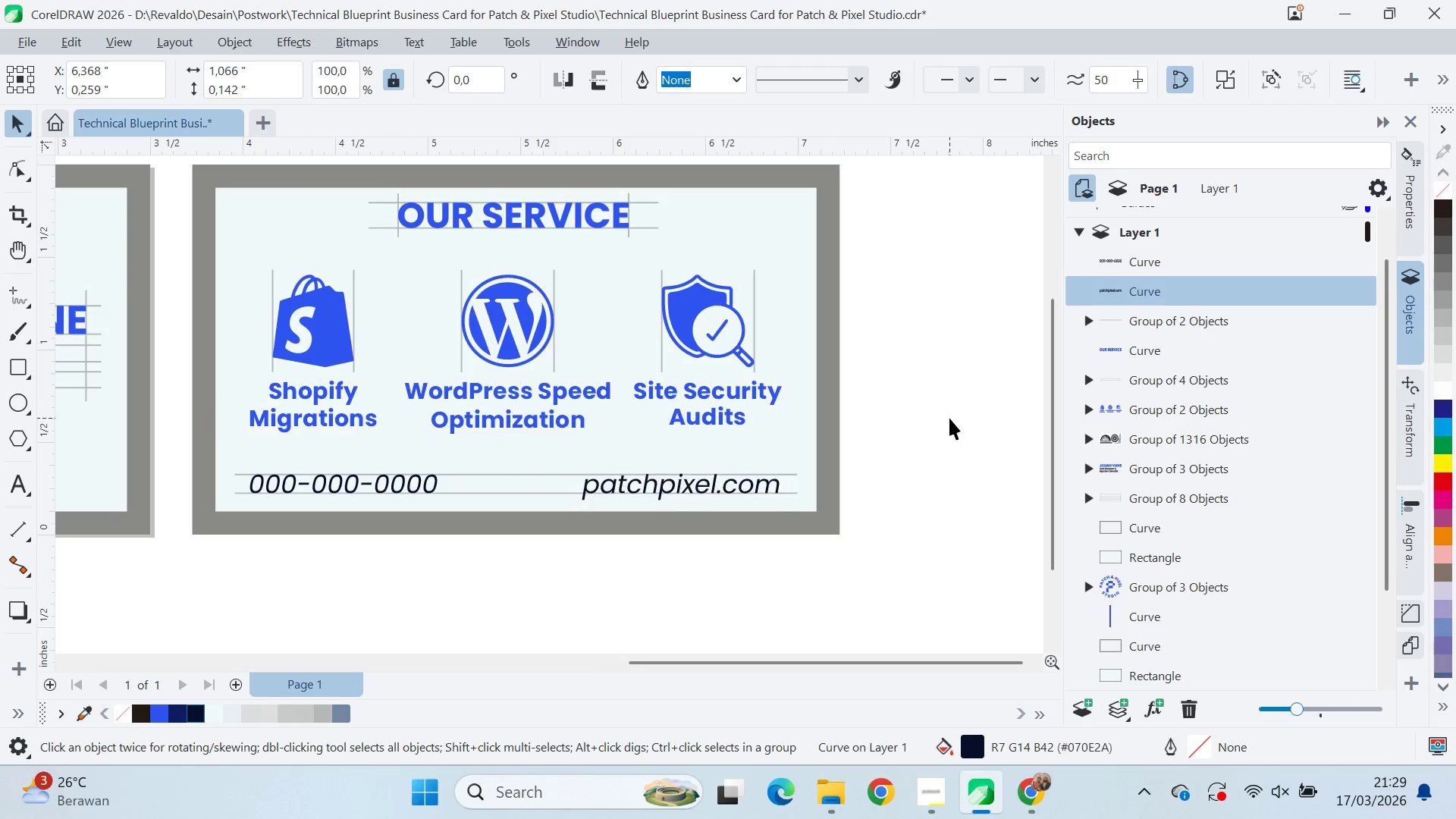 
left_click_drag(start_coordinate=[763, 376], to_coordinate=[752, 434])
 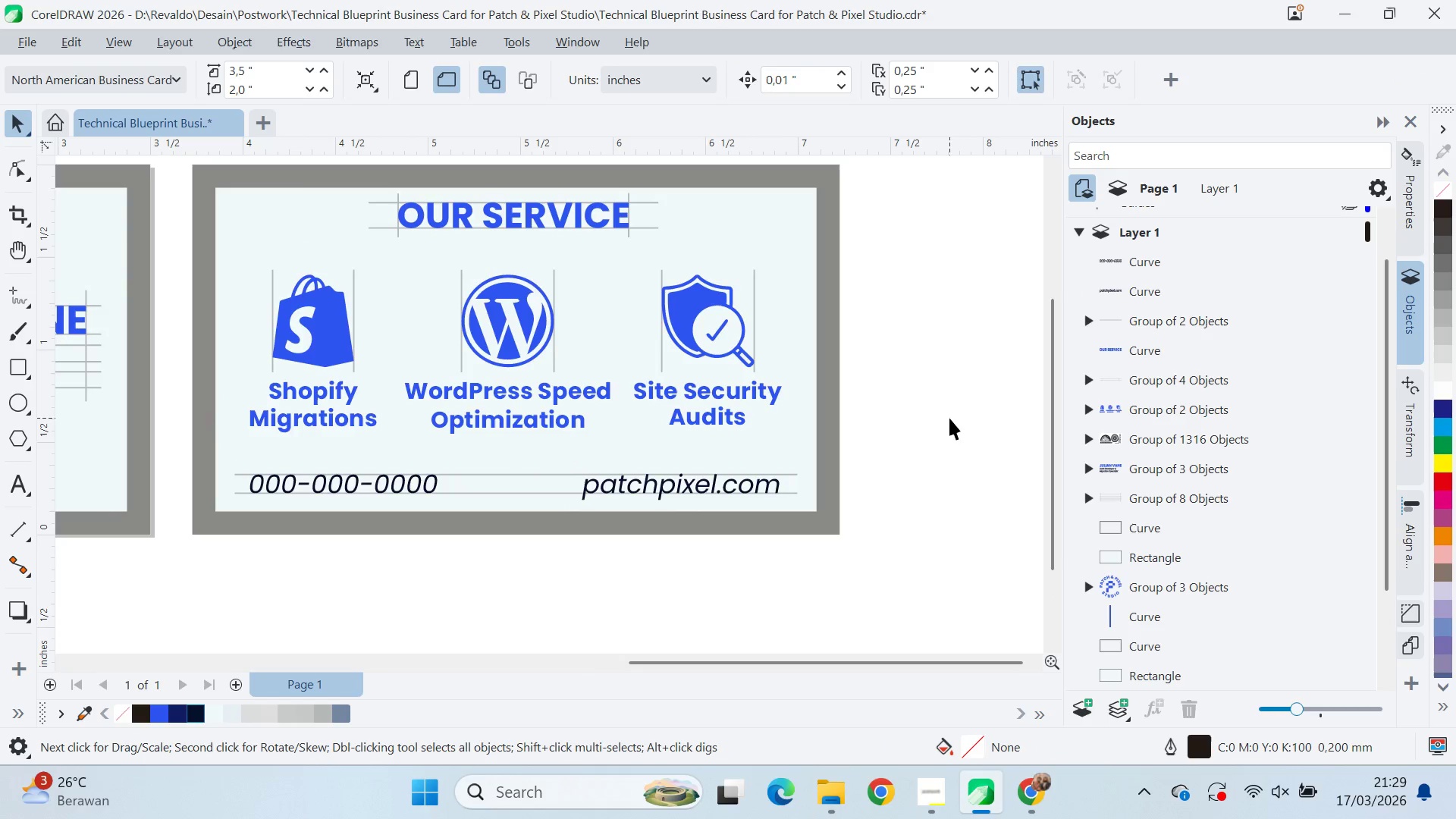 
left_click([740, 484])
 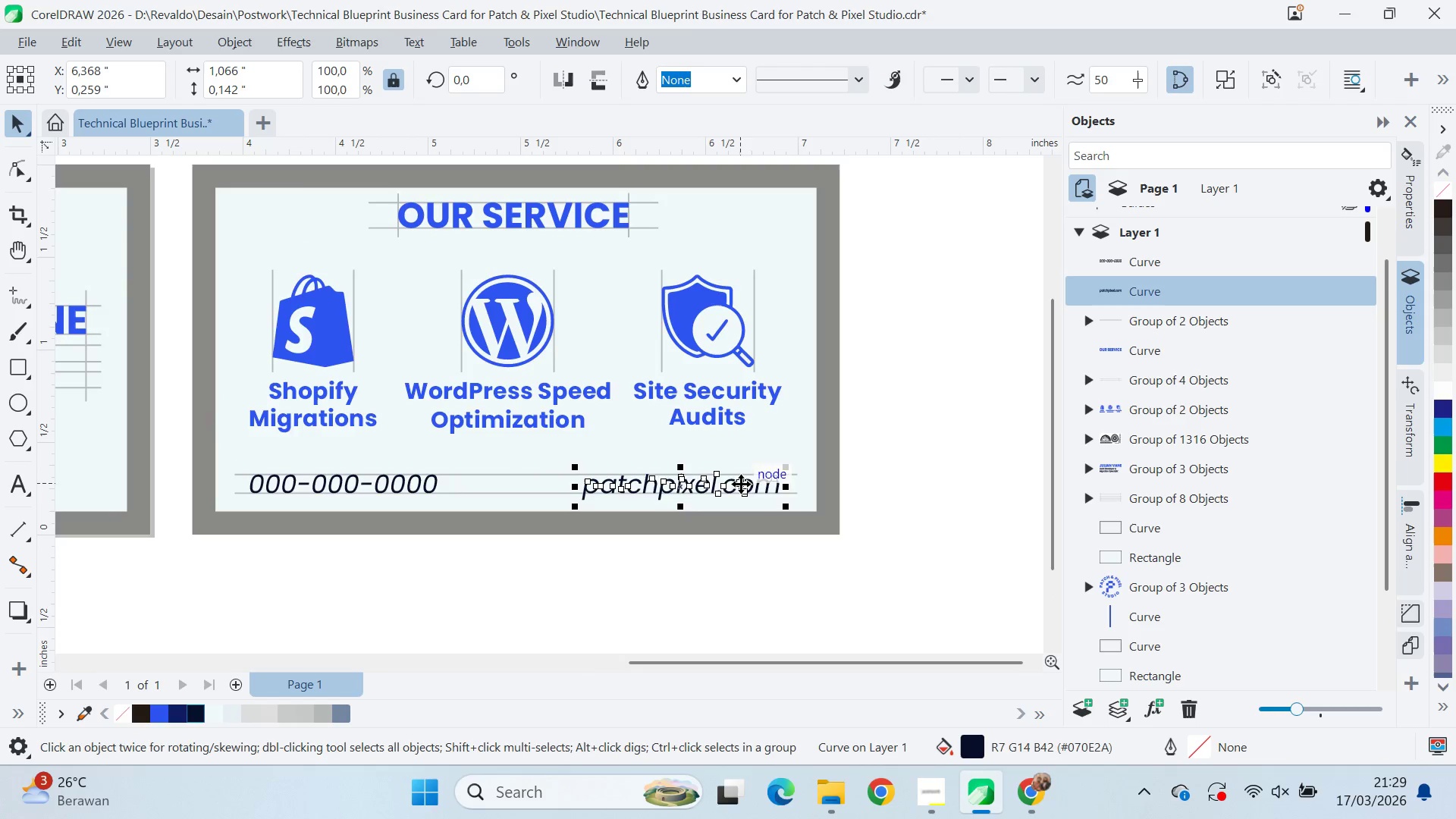 
hold_key(key=ShiftLeft, duration=0.52)
 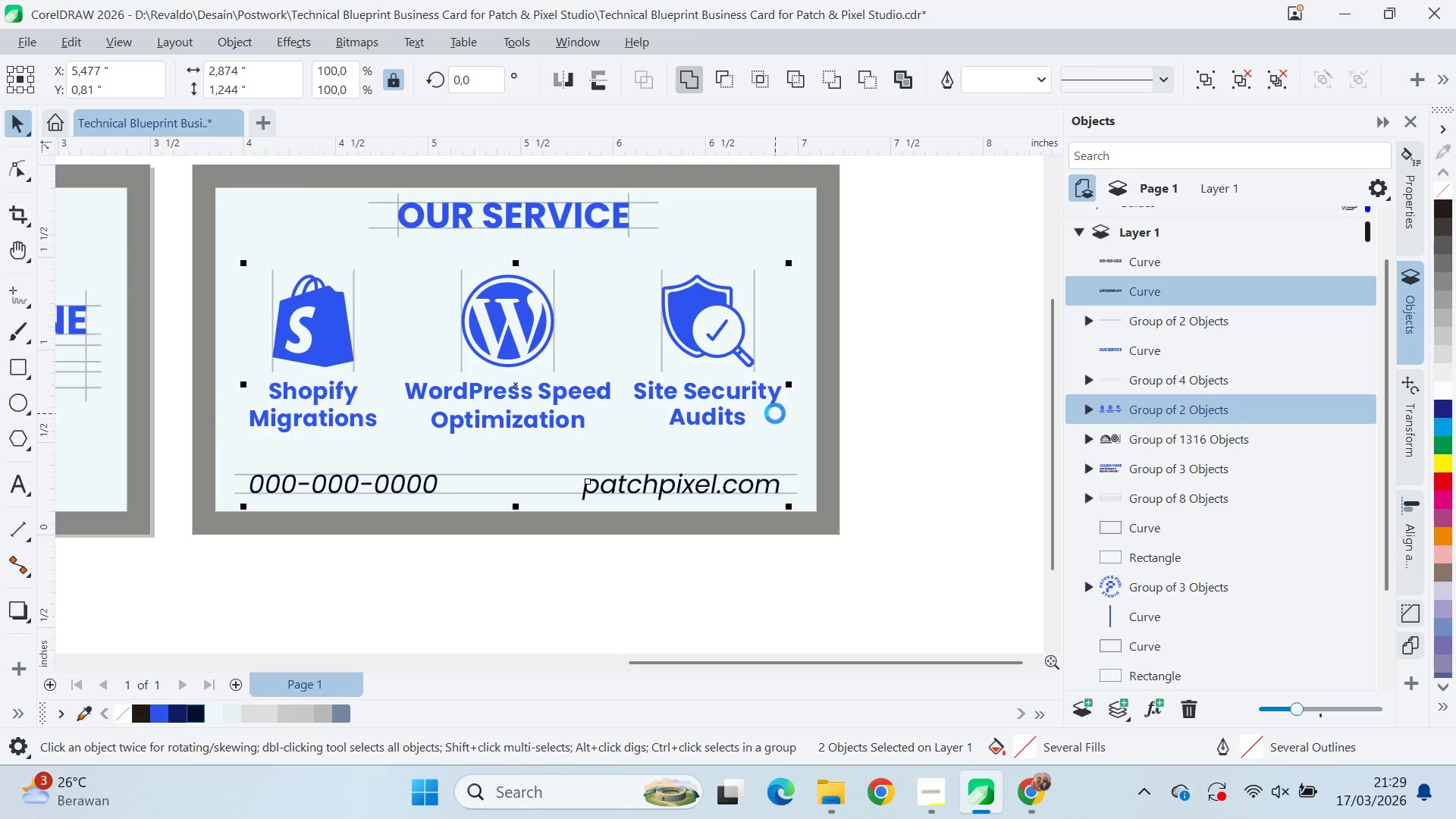 
key(L)
 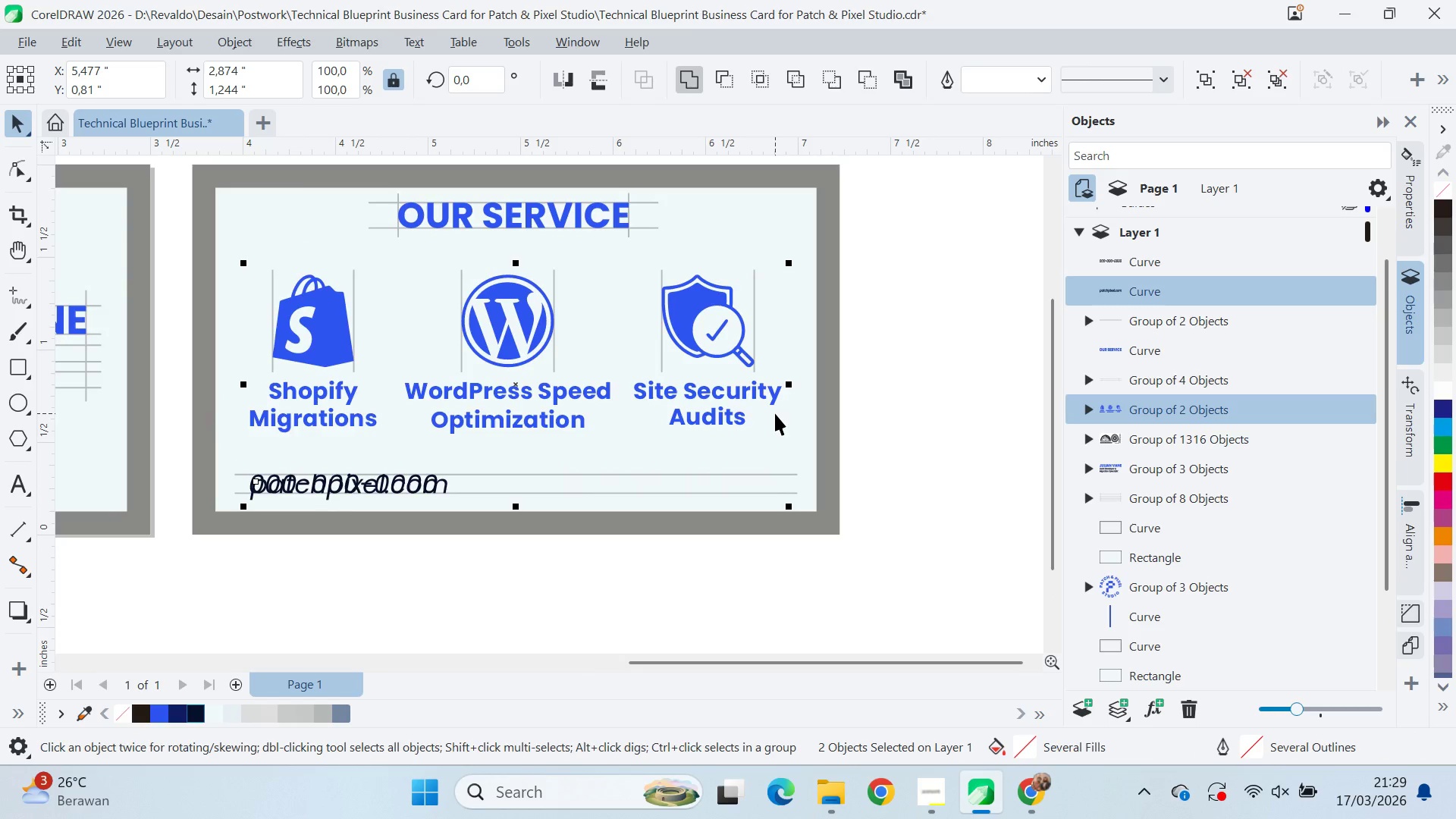 
key(Control+ControlLeft)
 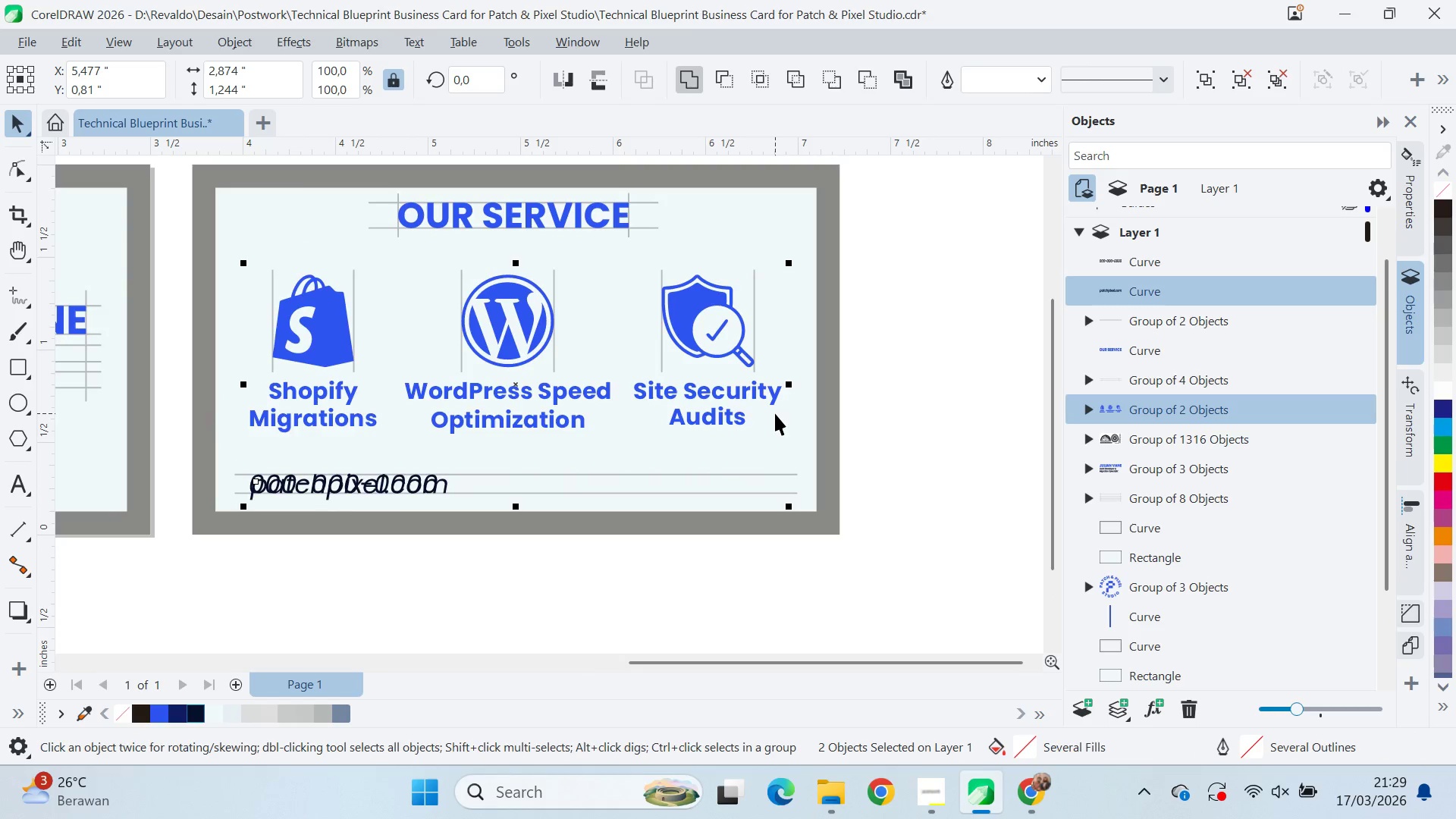 
key(Control+Z)
 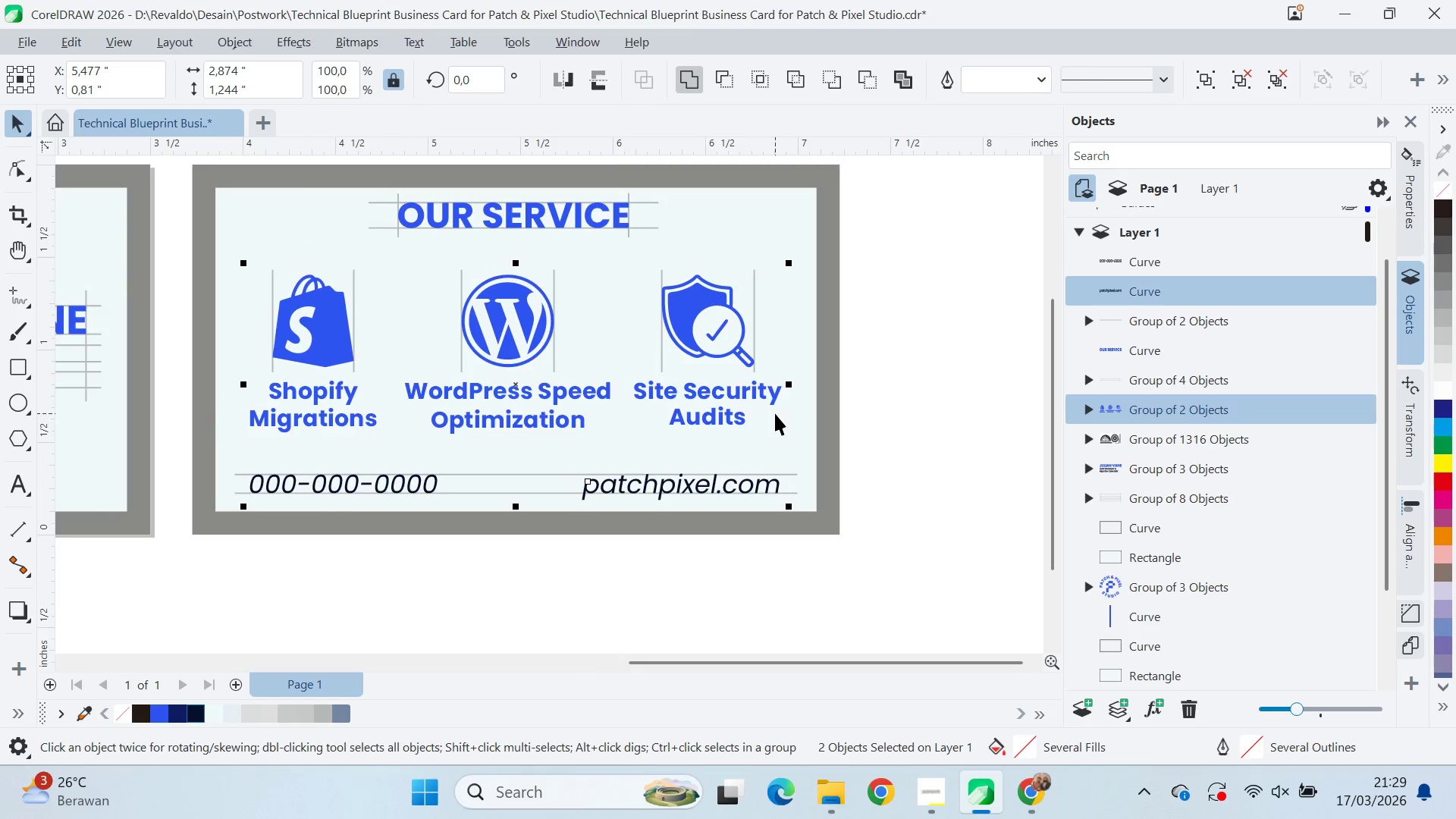 
key(R)
 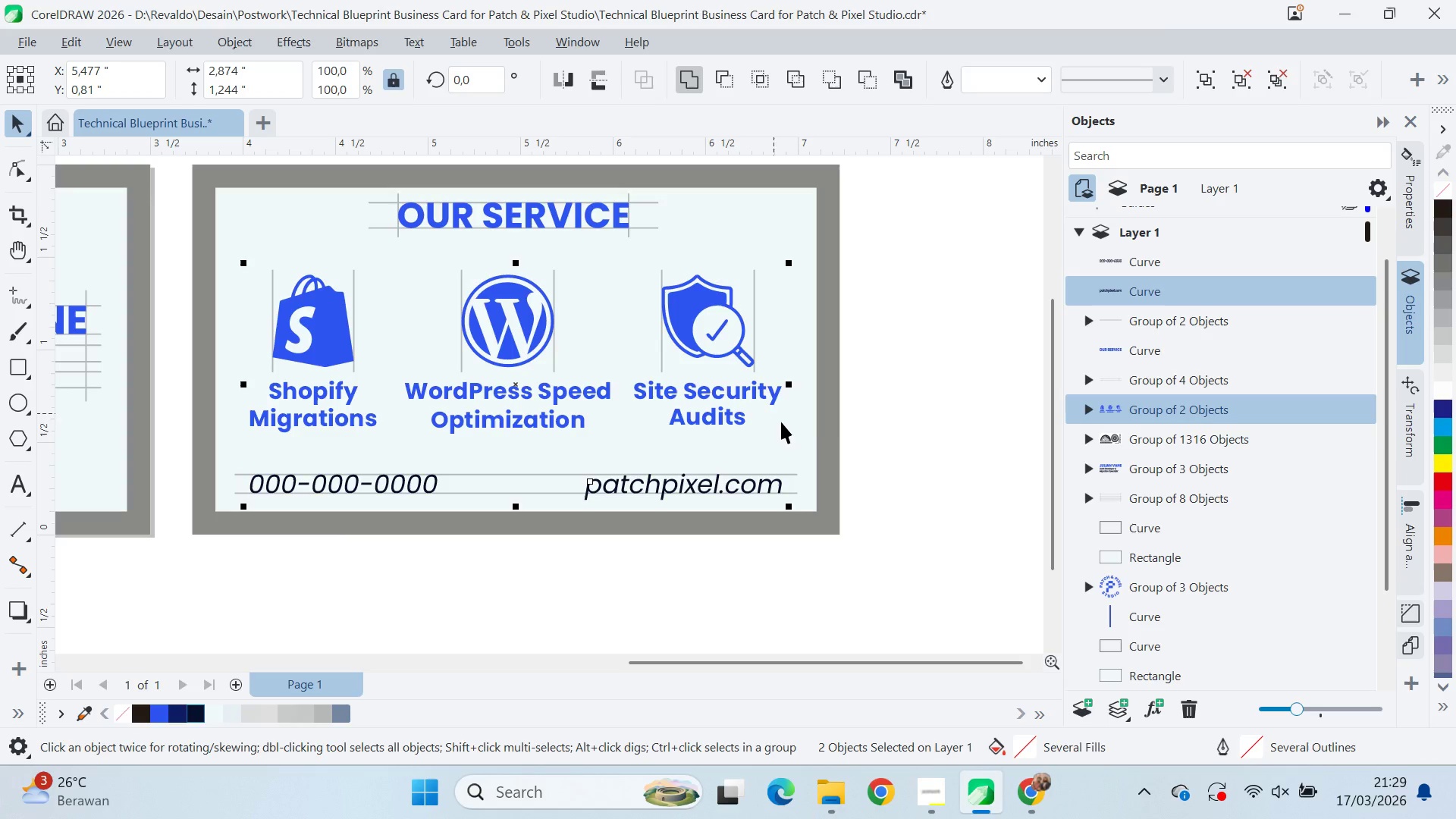 
type(qv)